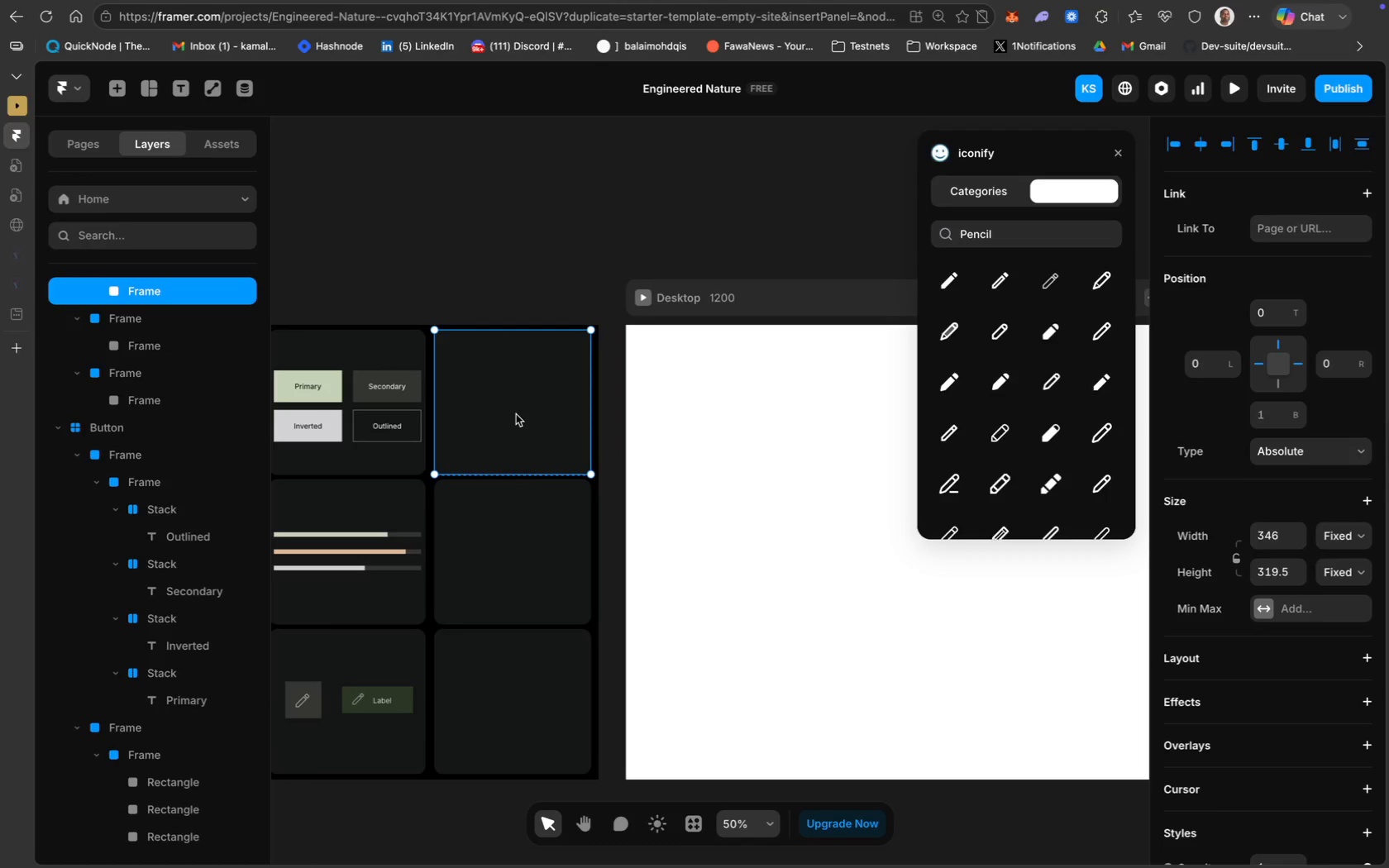 
key(CapsLock)
 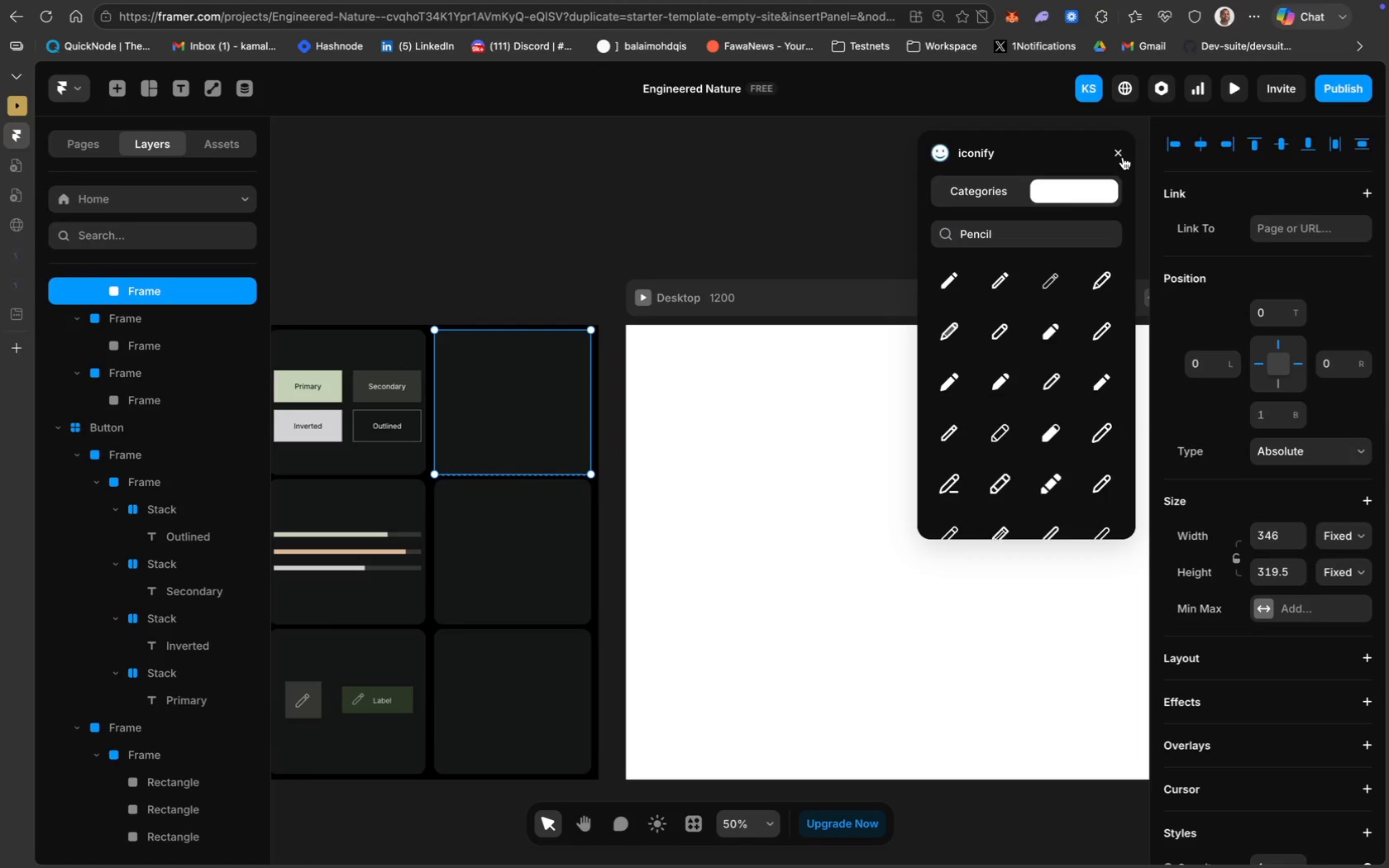 
key(Shift+ShiftLeft)
 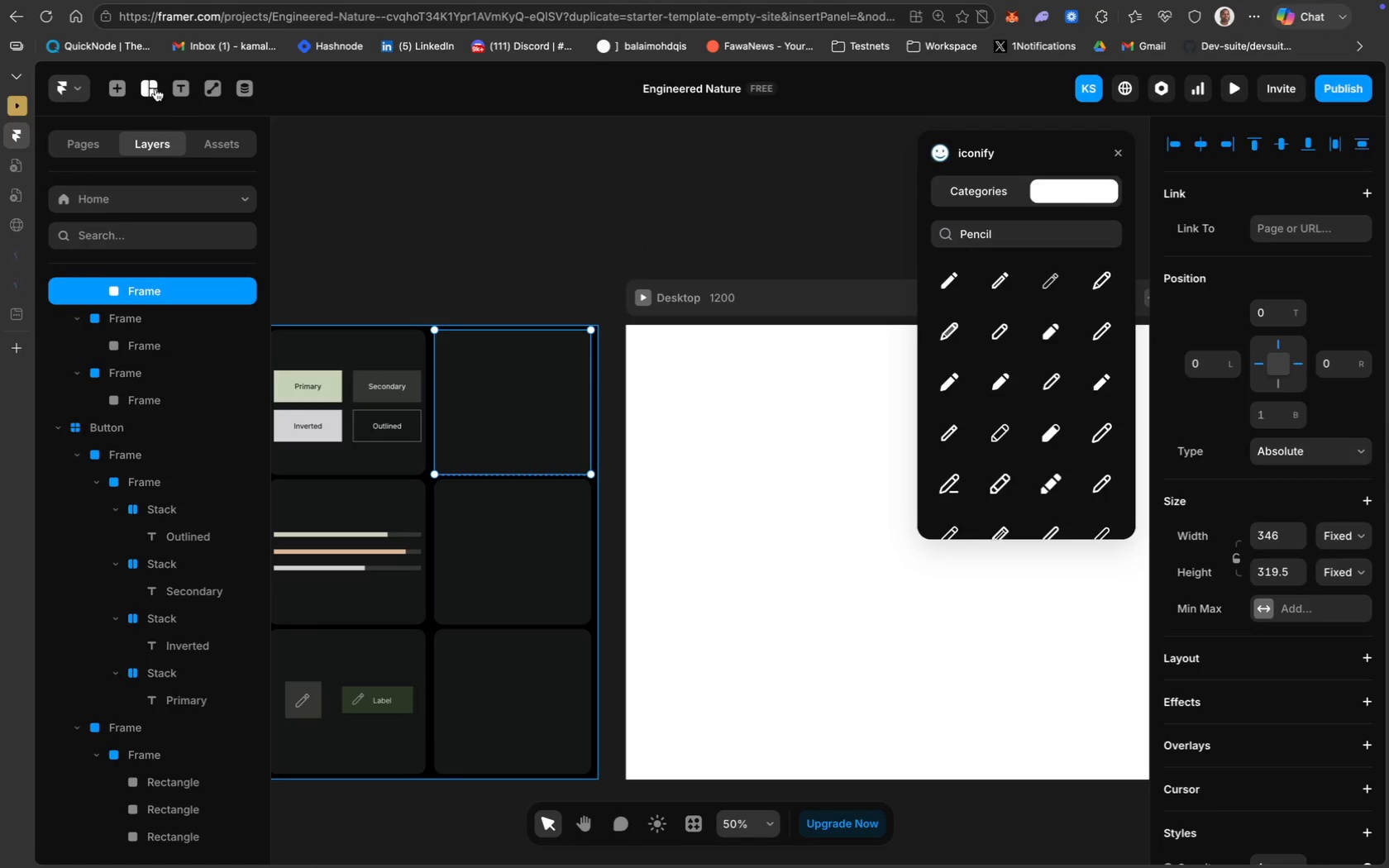 
wait(15.25)
 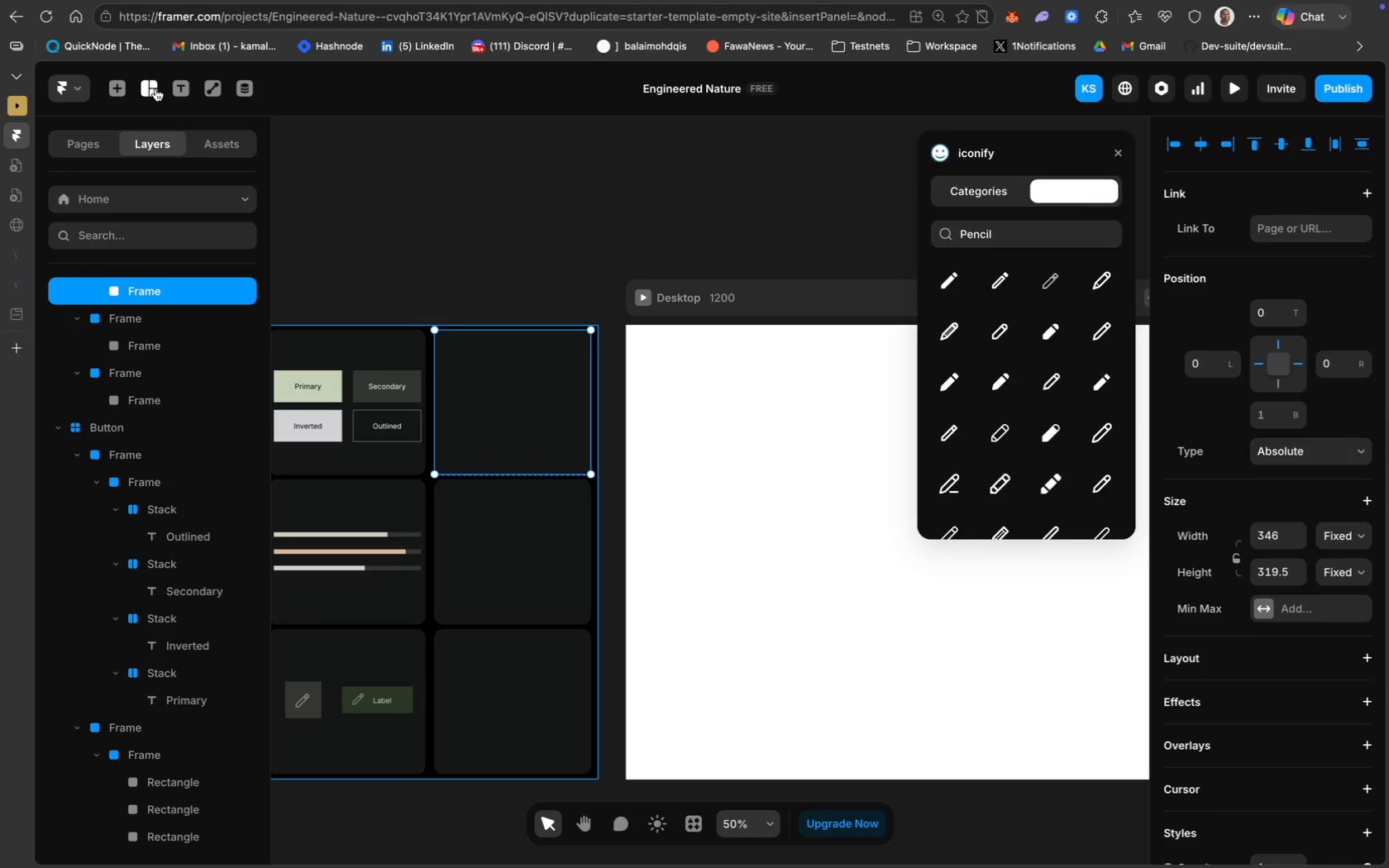 
left_click([153, 94])
 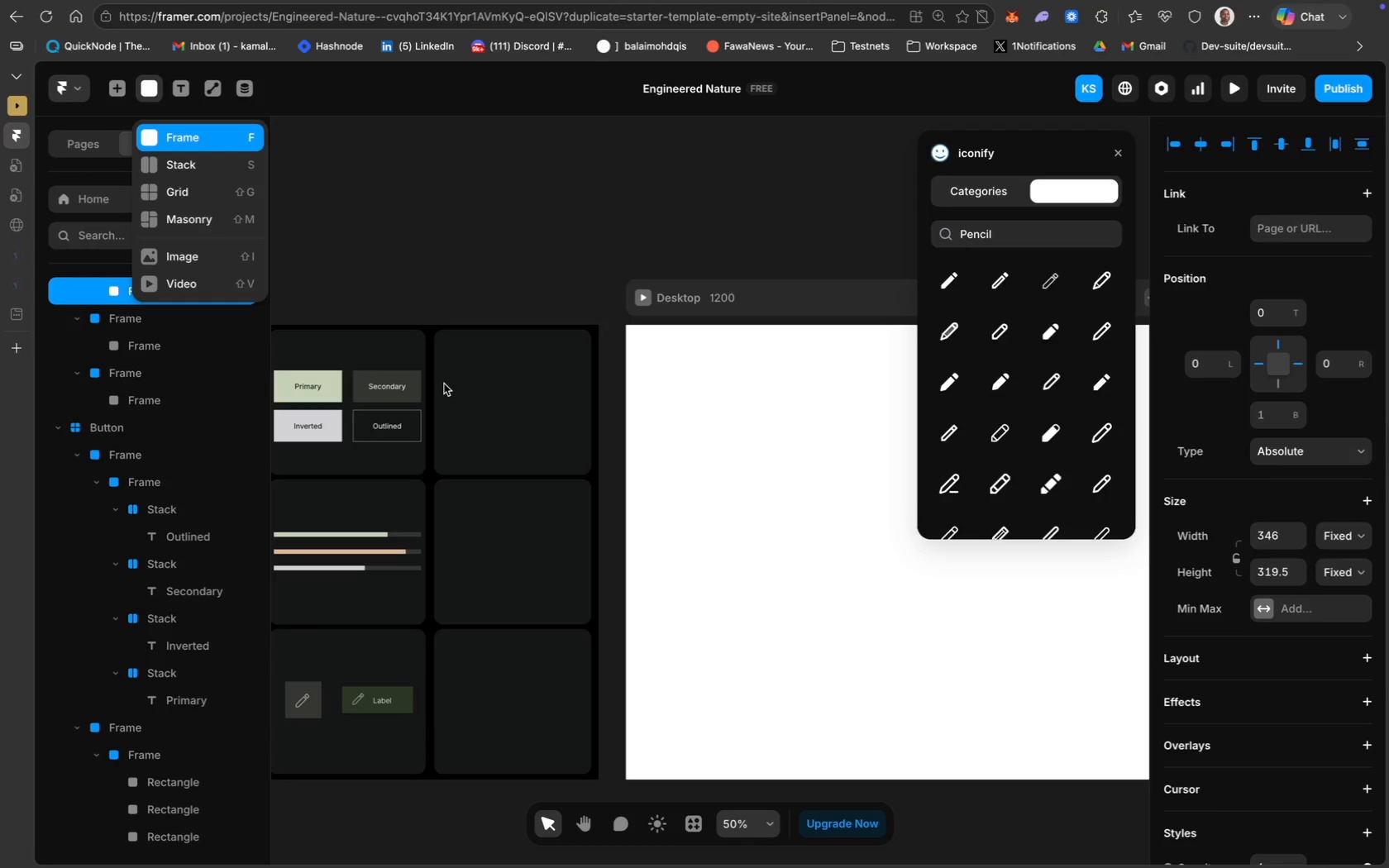 
wait(7.33)
 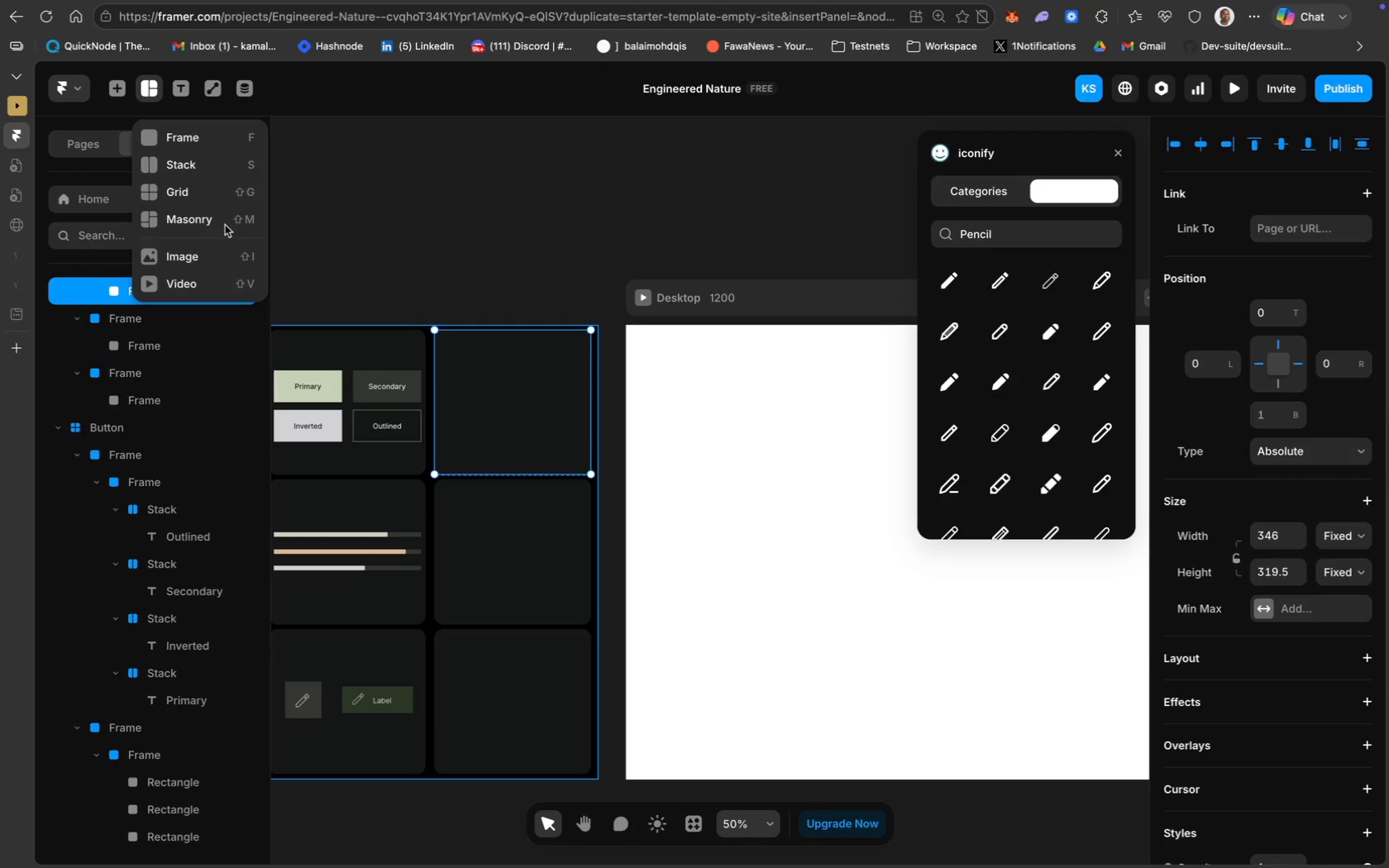 
left_click_drag(start_coordinate=[442, 380], to_coordinate=[484, 417])
 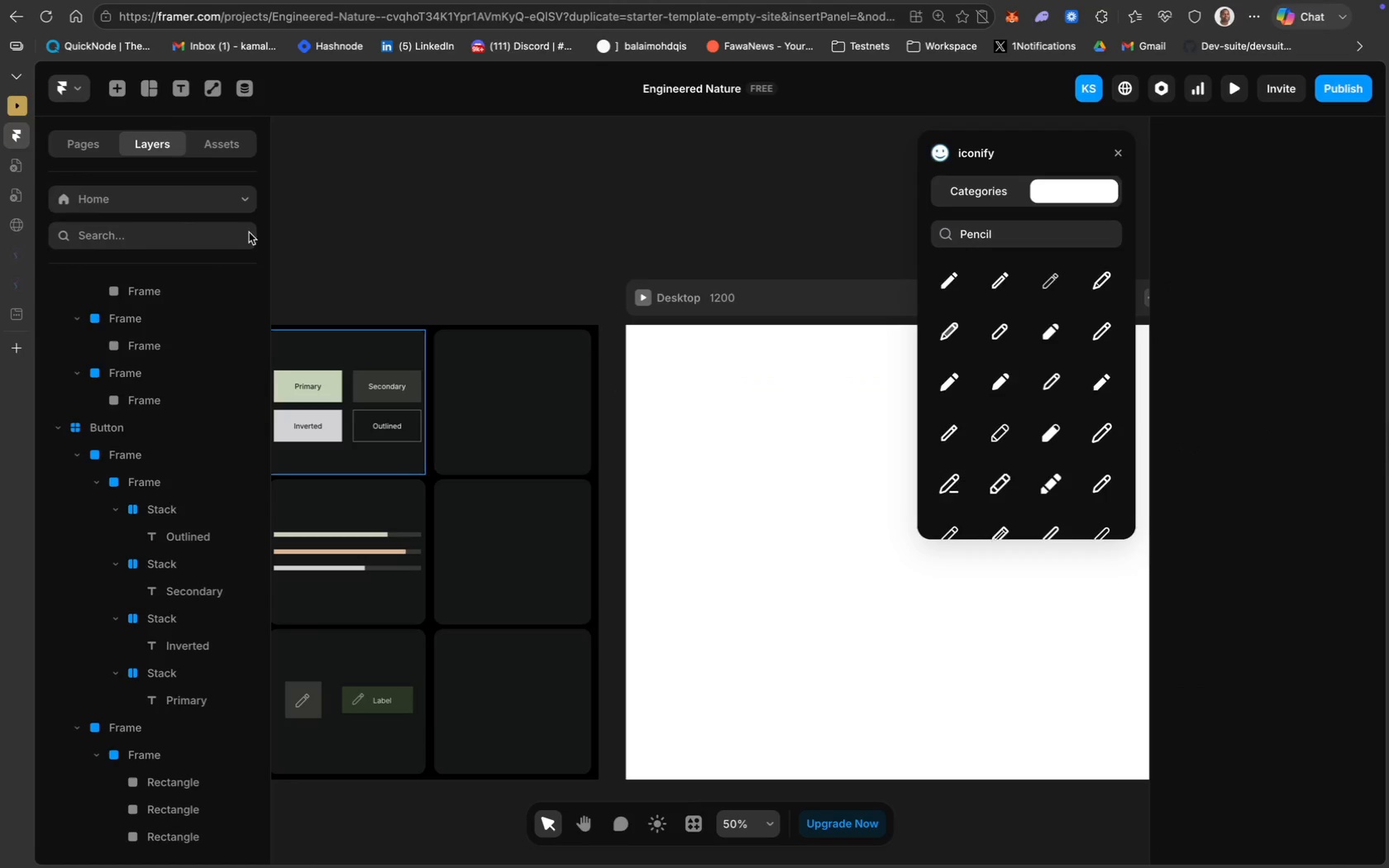 
left_click([147, 88])
 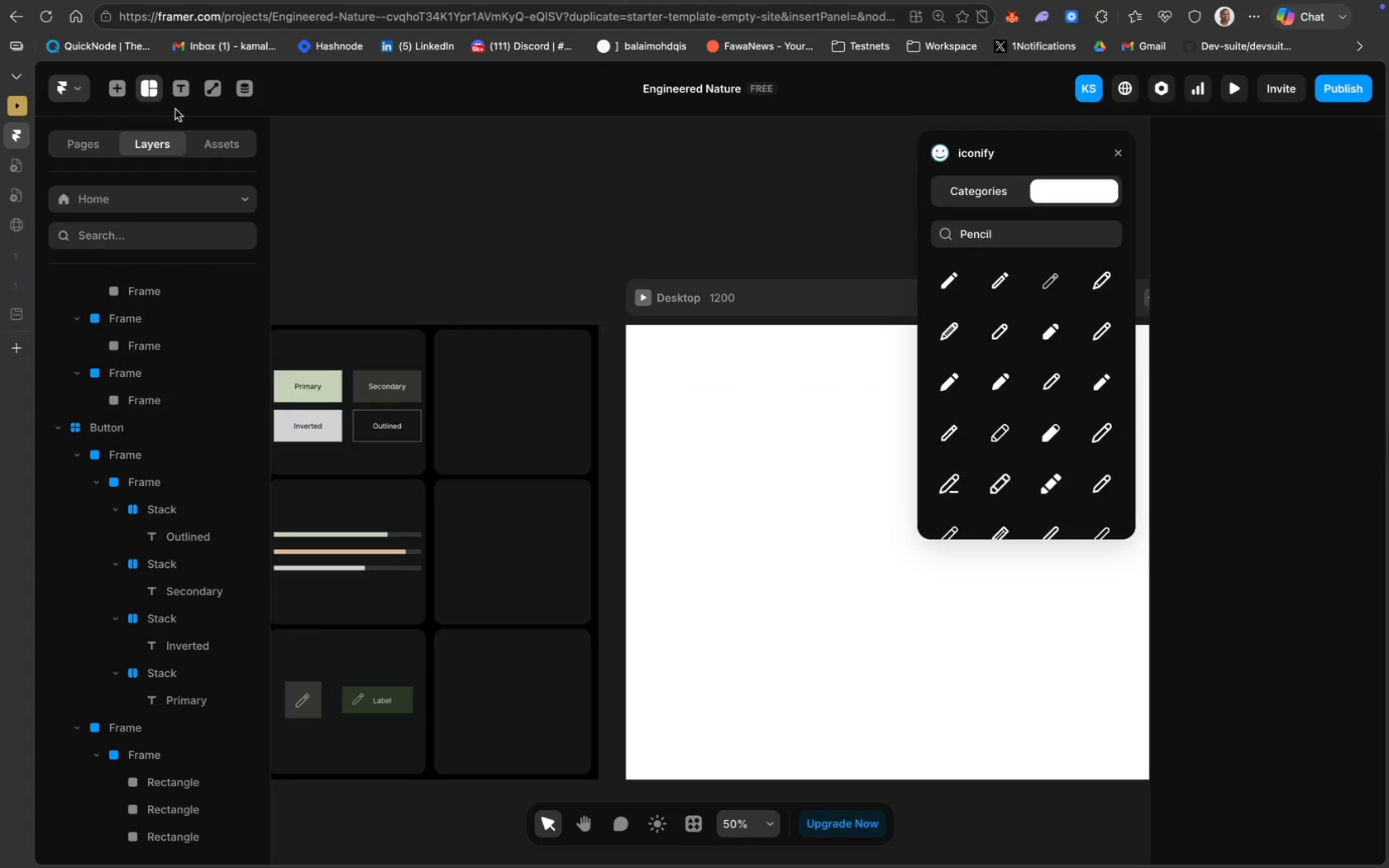 
mouse_move([216, 136])
 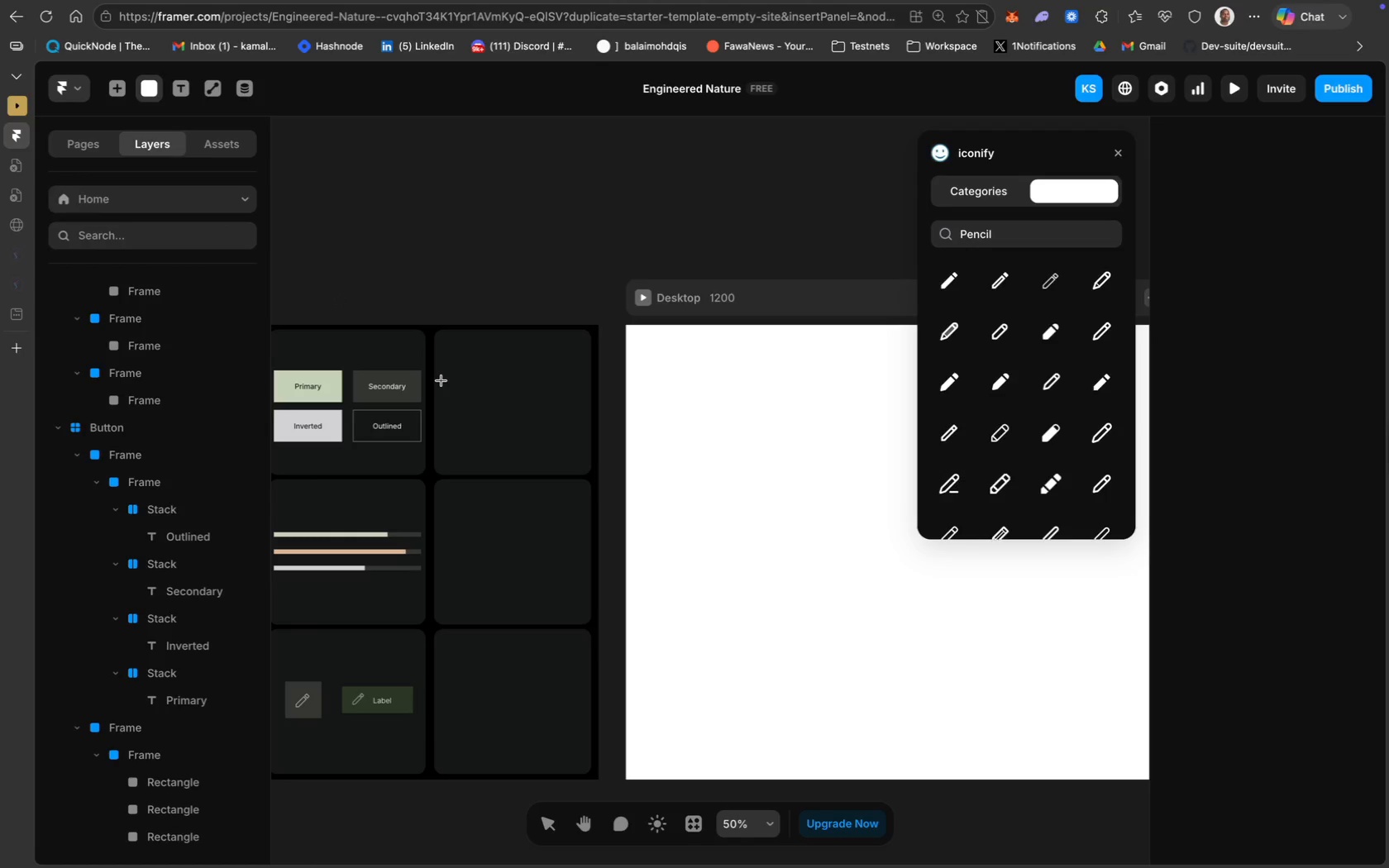 
wait(6.28)
 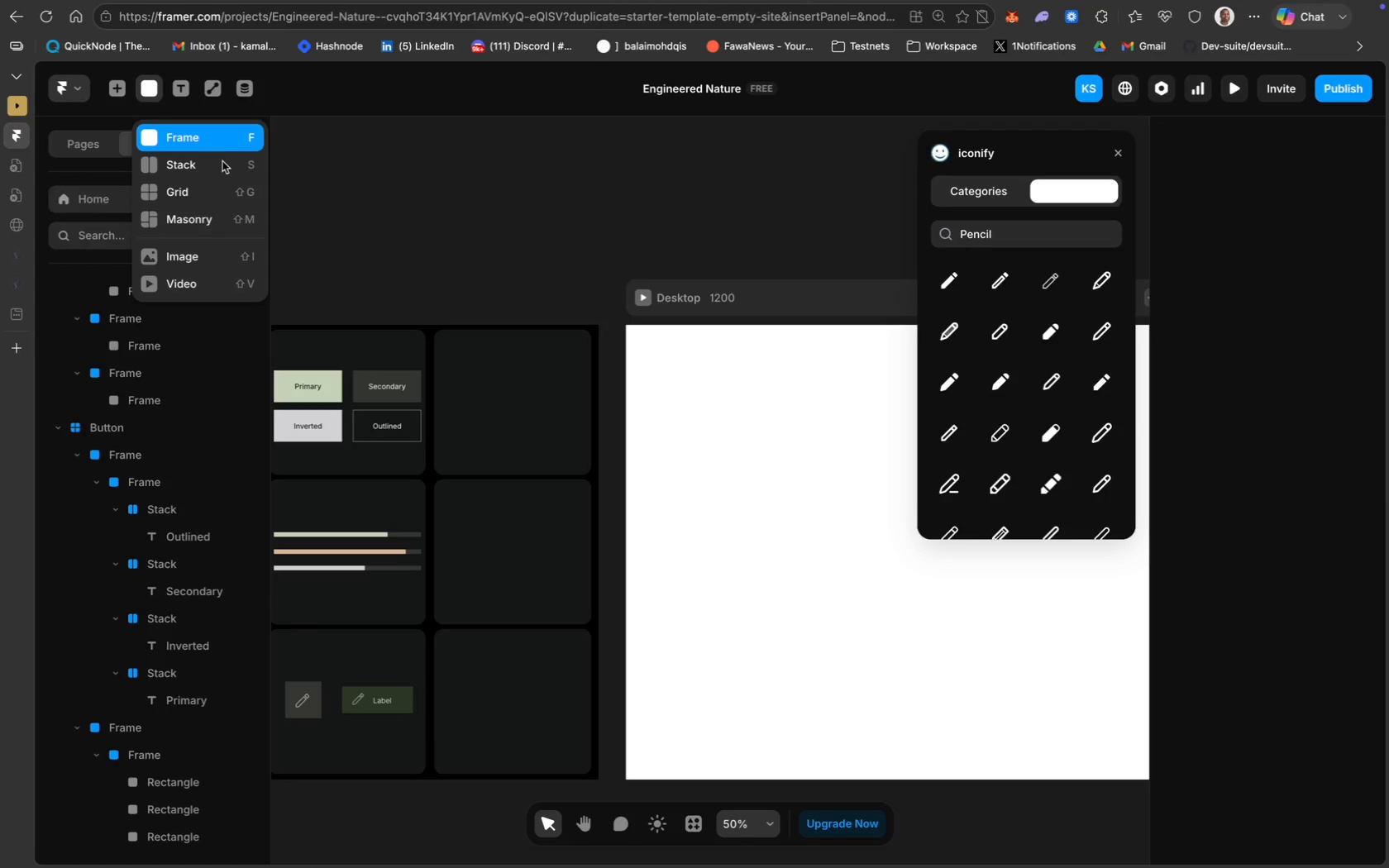 
left_click_drag(start_coordinate=[439, 380], to_coordinate=[586, 419])
 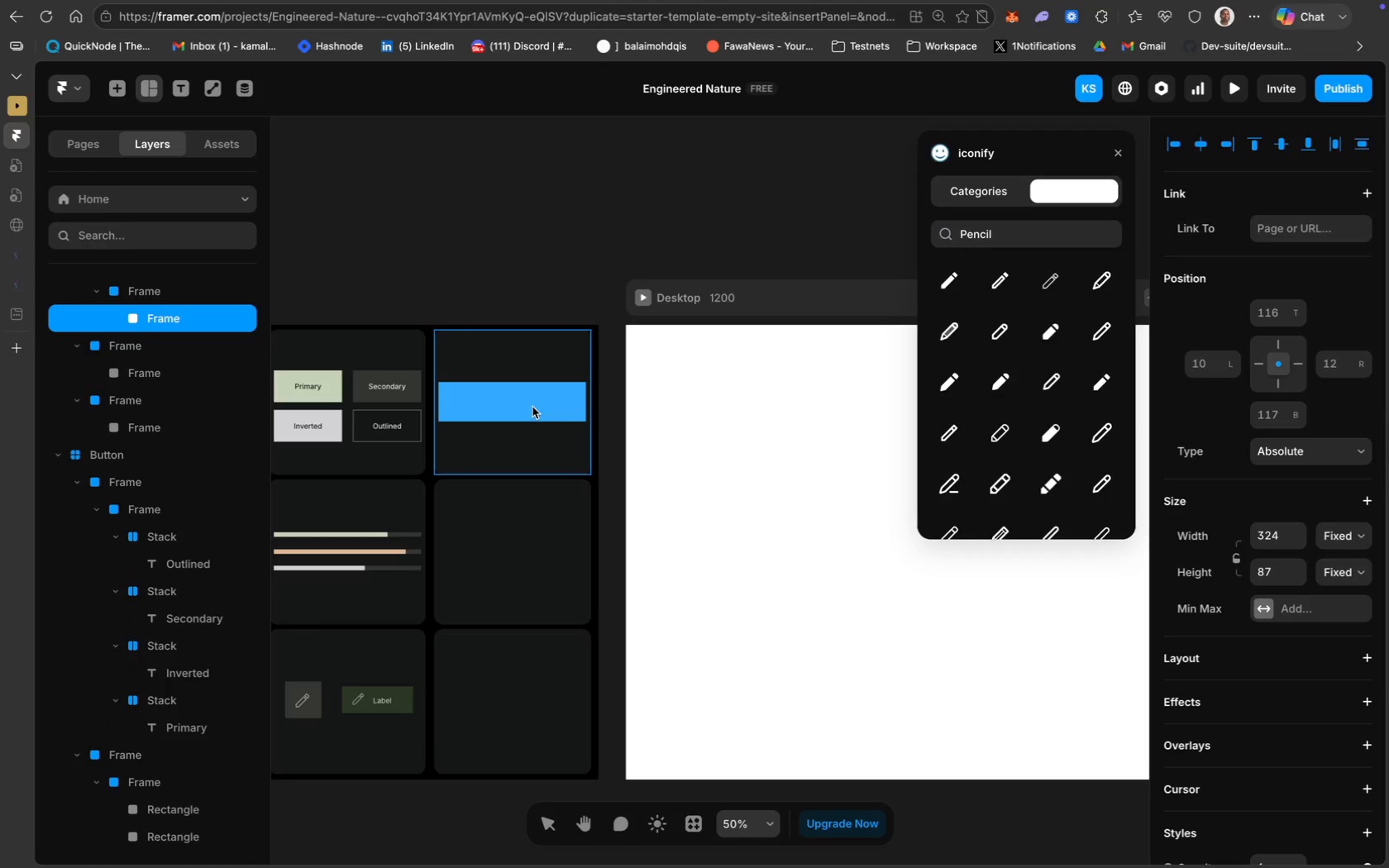 
left_click_drag(start_coordinate=[532, 407], to_coordinate=[532, 401])
 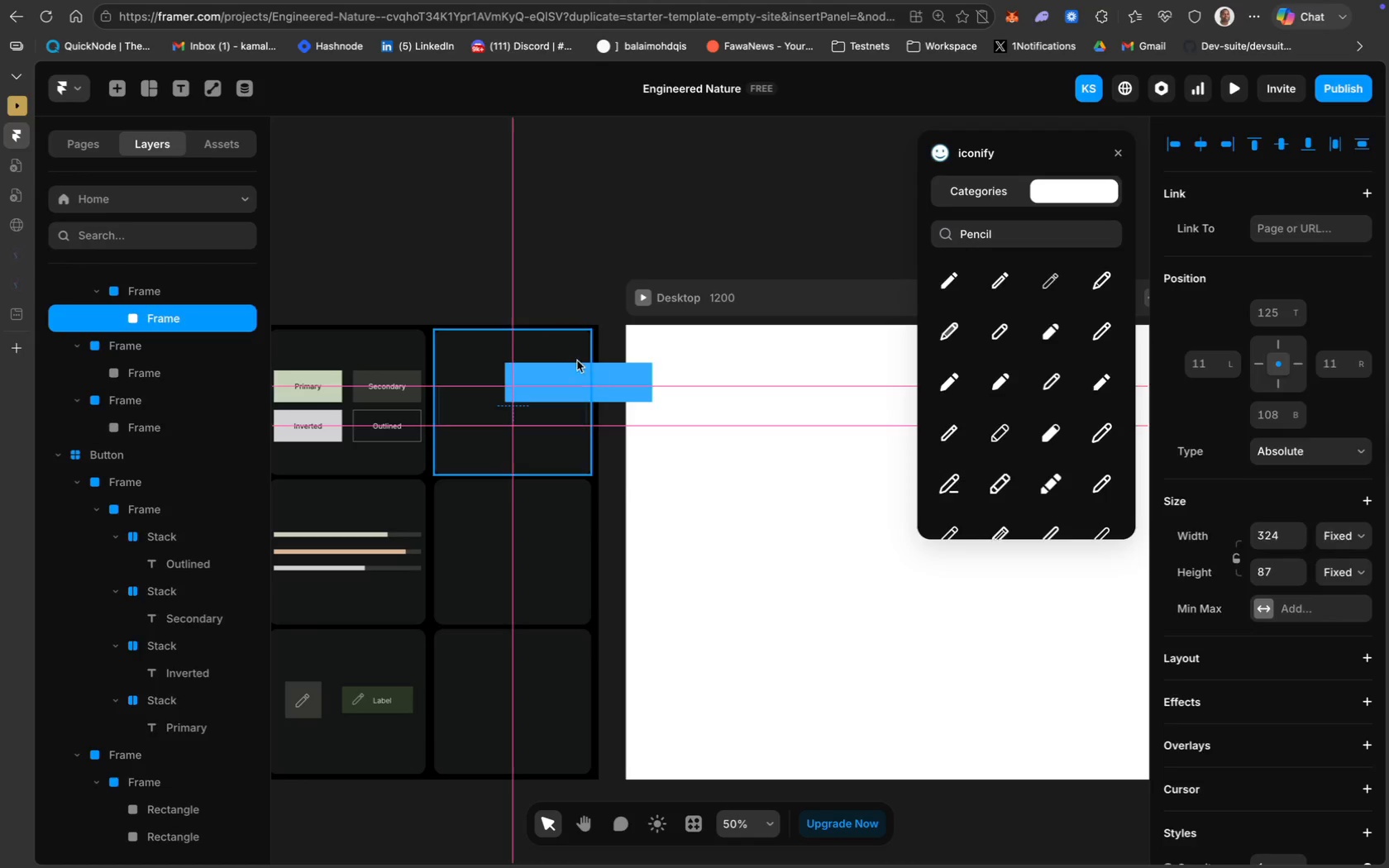 
wait(5.14)
 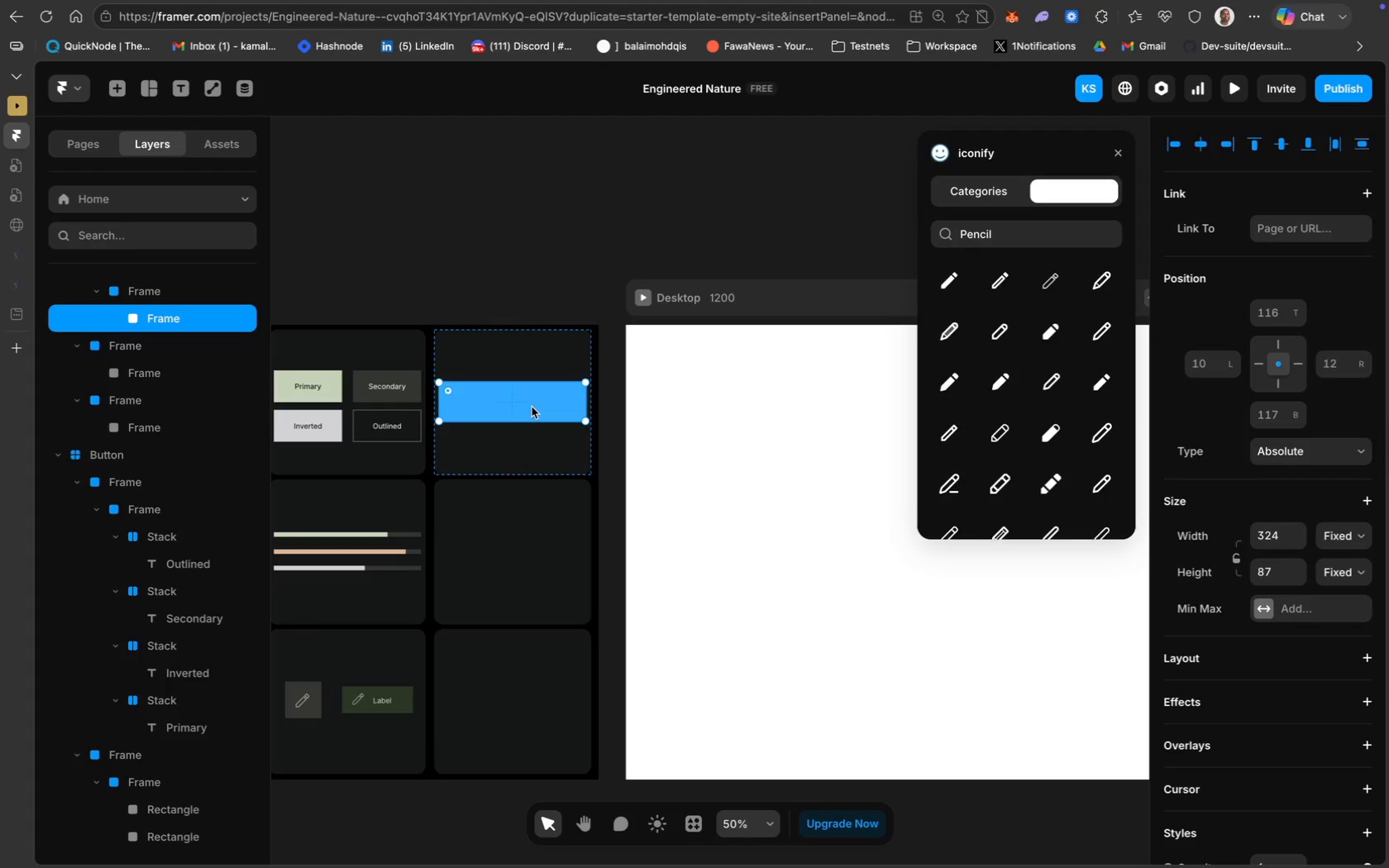 
key(Meta+CommandLeft)
 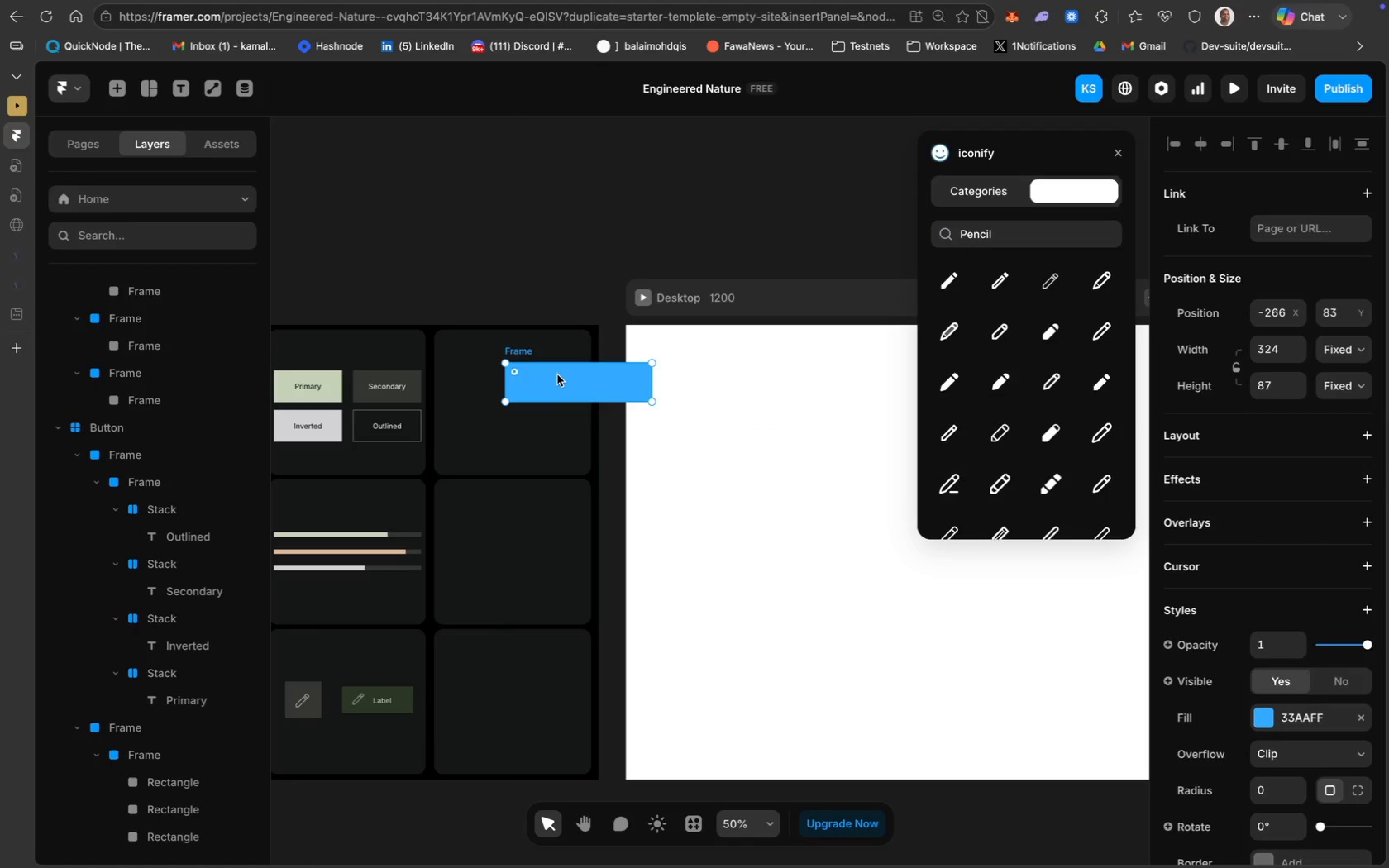 
key(Meta+Z)
 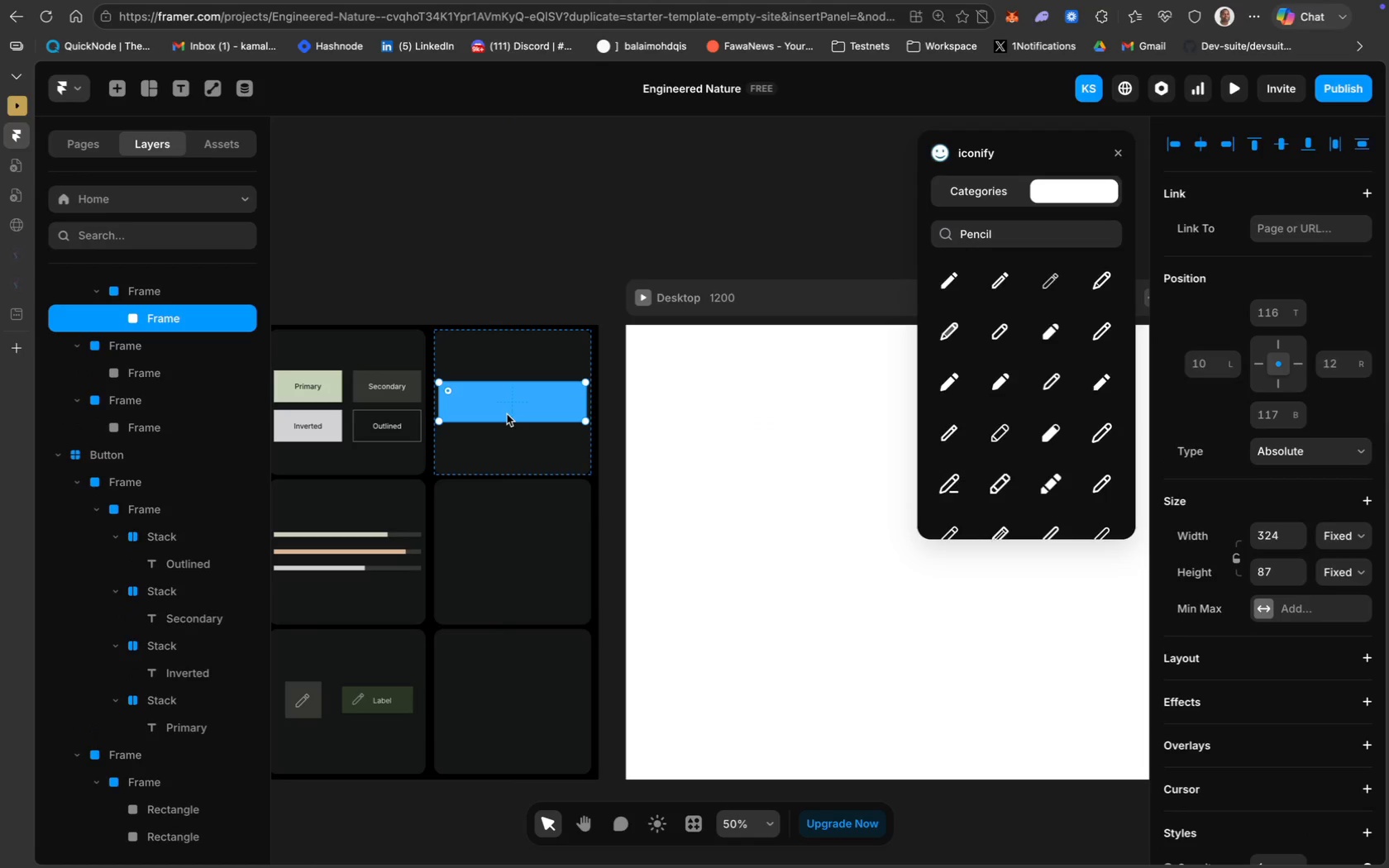 
wait(10.3)
 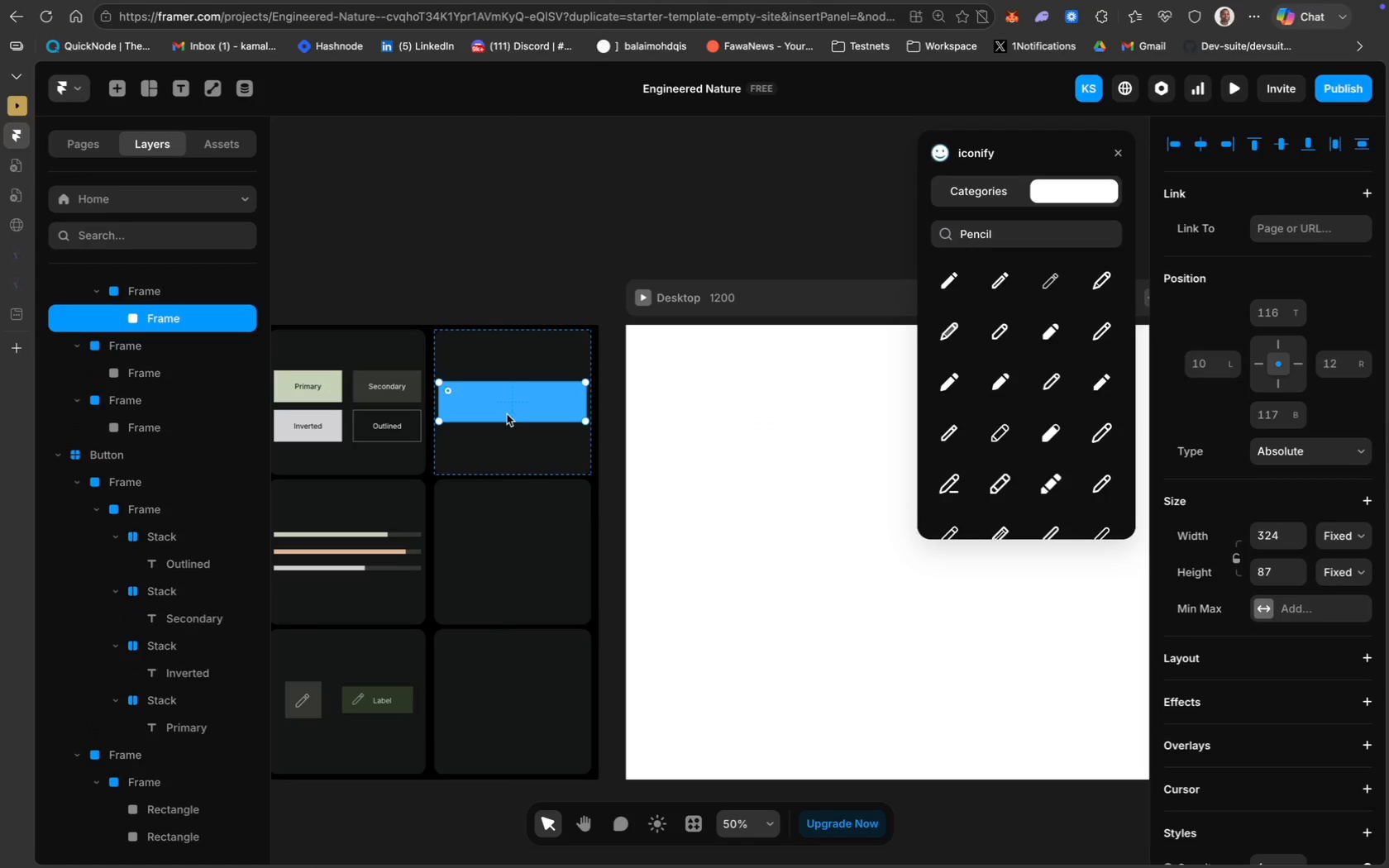 
scroll: coordinate [1122, 619], scroll_direction: up, amount: 8.0
 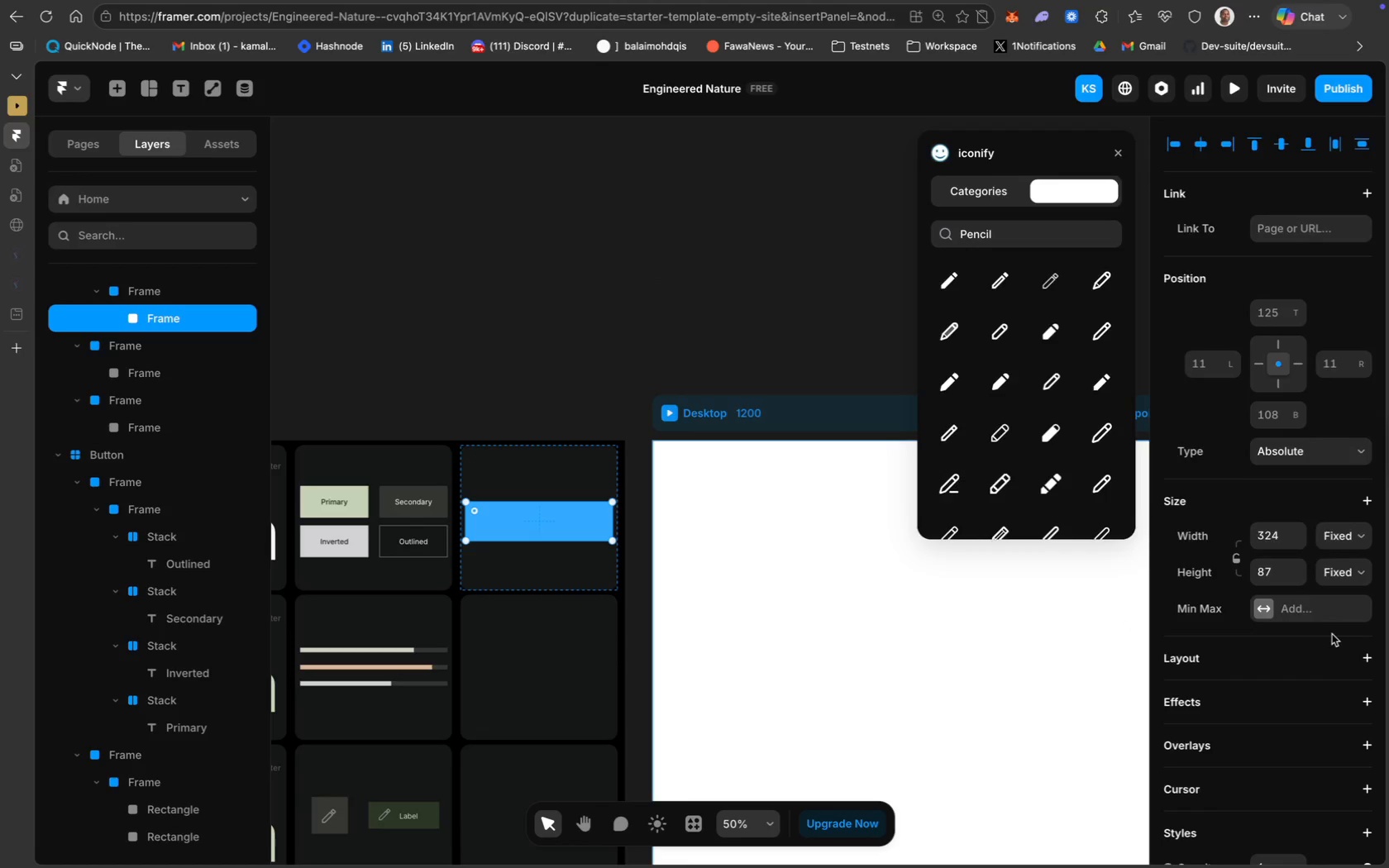 
scroll: coordinate [1332, 634], scroll_direction: down, amount: 117.0
 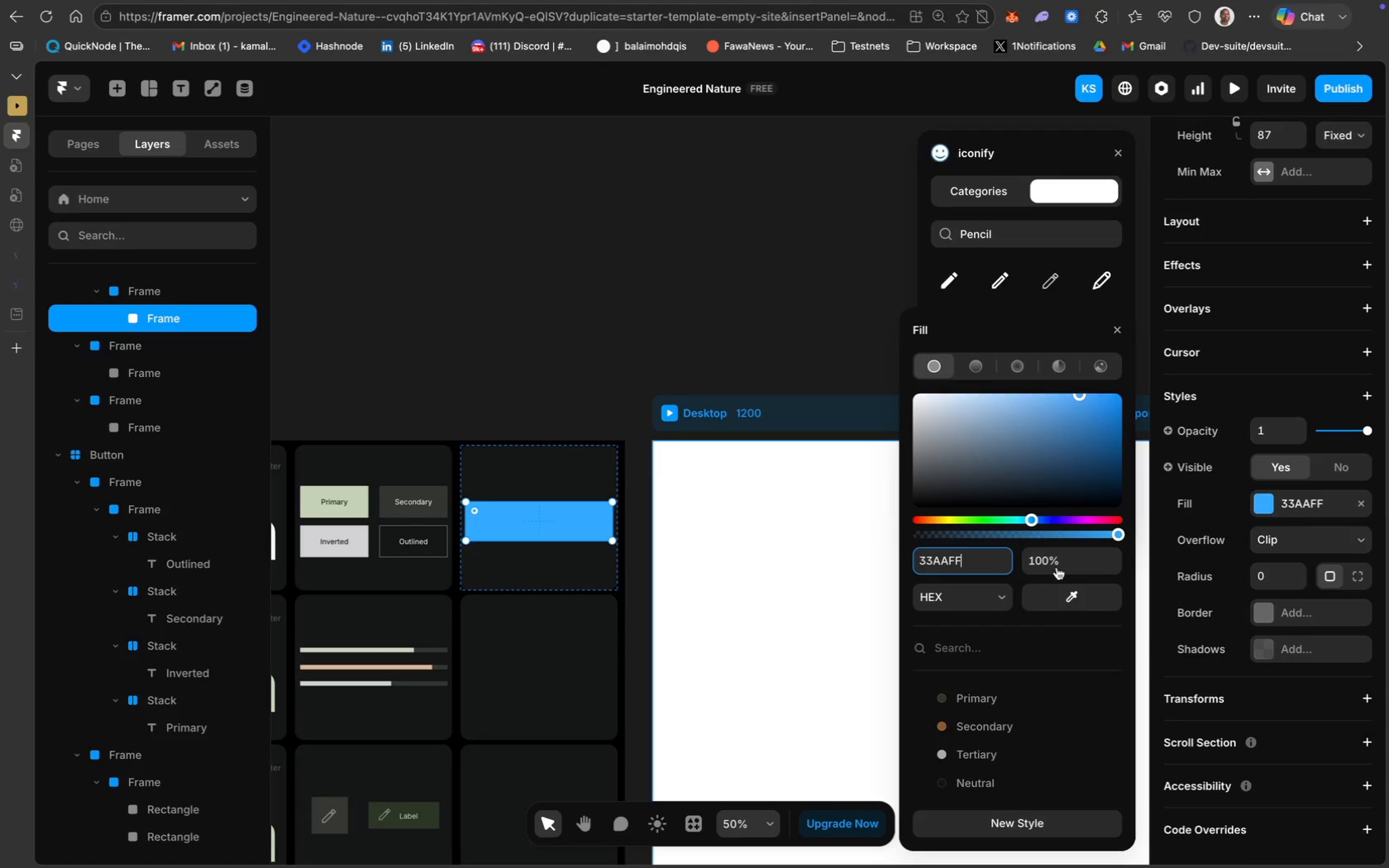 
left_click_drag(start_coordinate=[1117, 535], to_coordinate=[870, 522])
 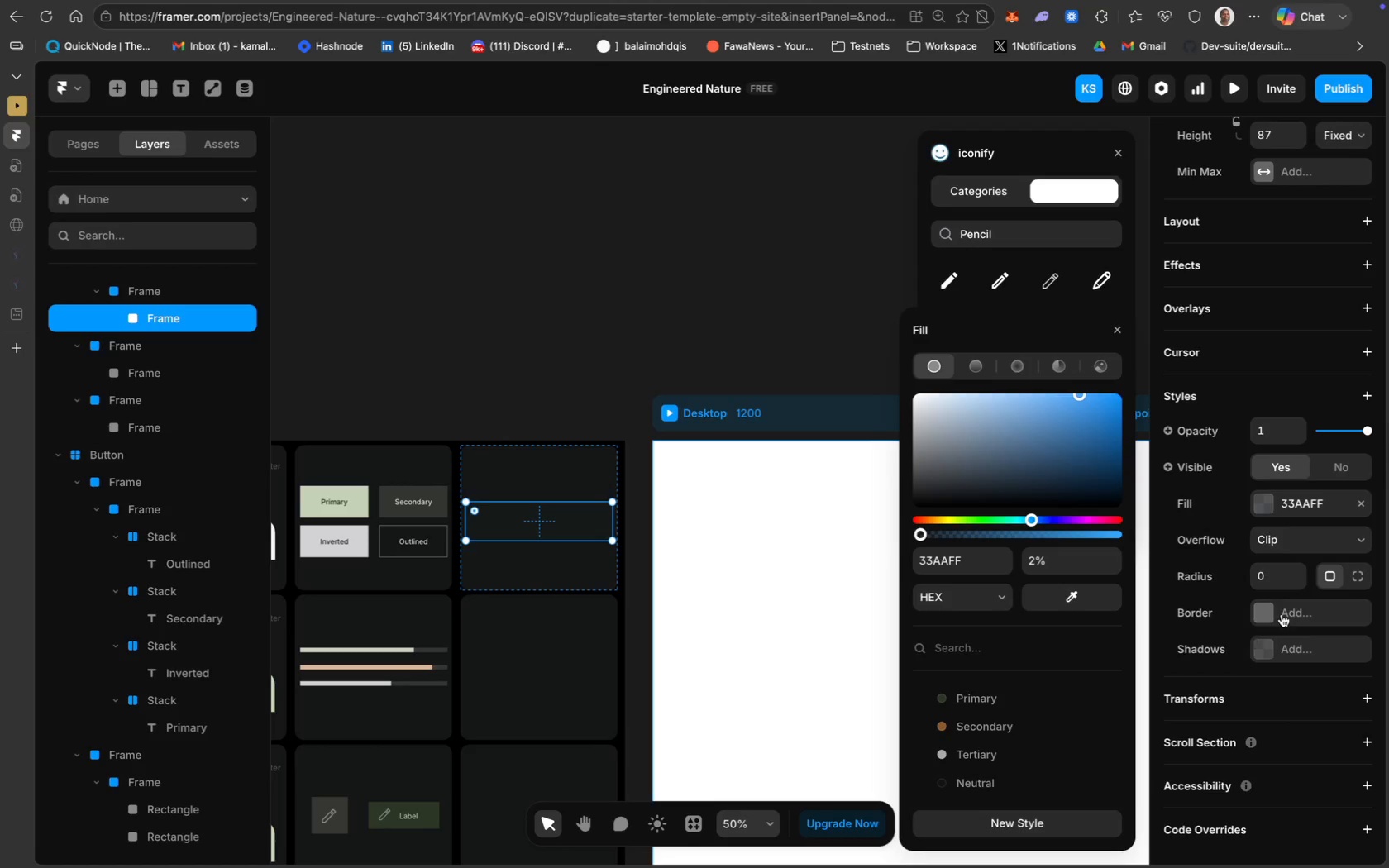 
wait(5.07)
 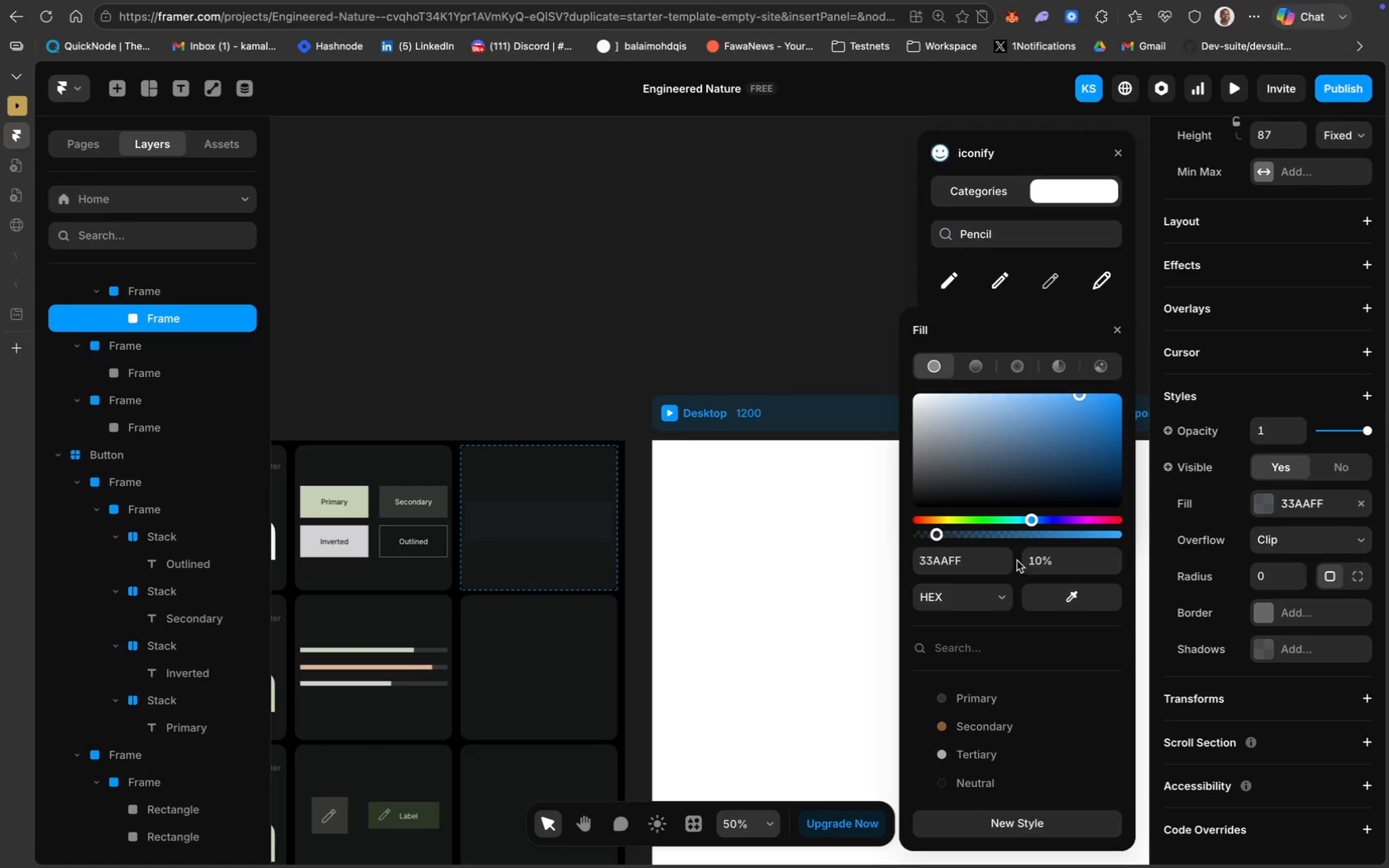 
mouse_move([1058, 635])
 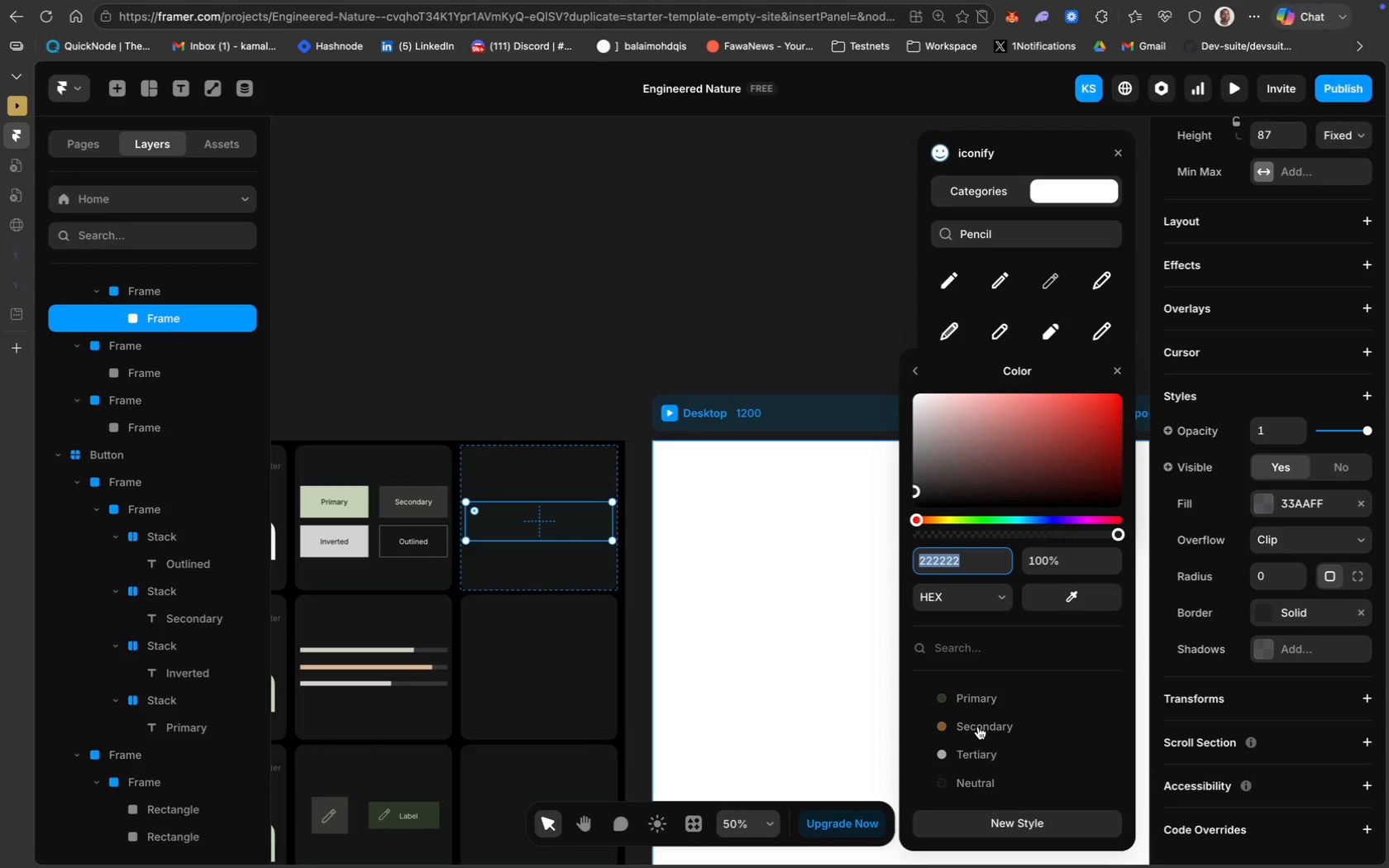 
mouse_move([1000, 739])
 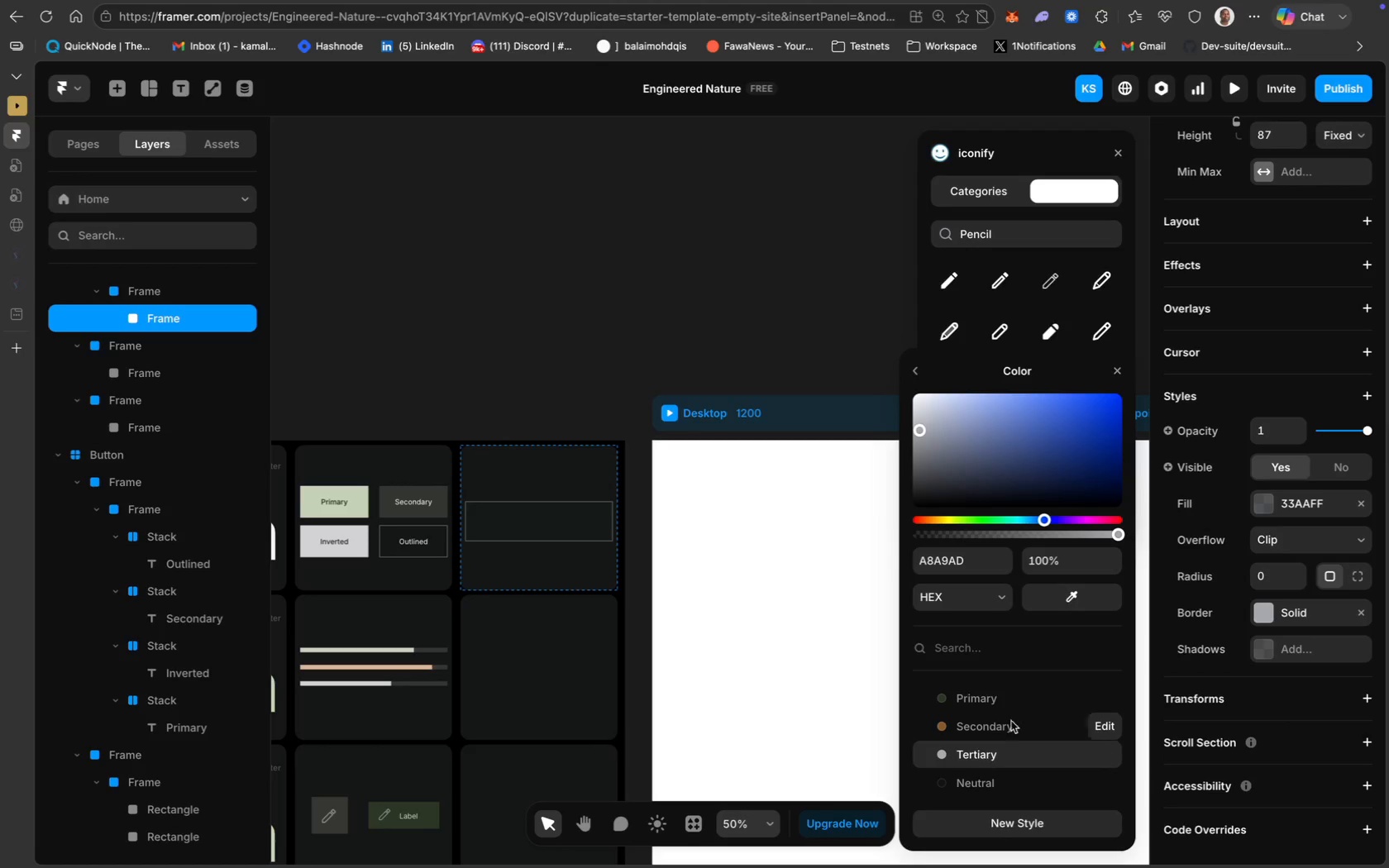 
mouse_move([1008, 632])
 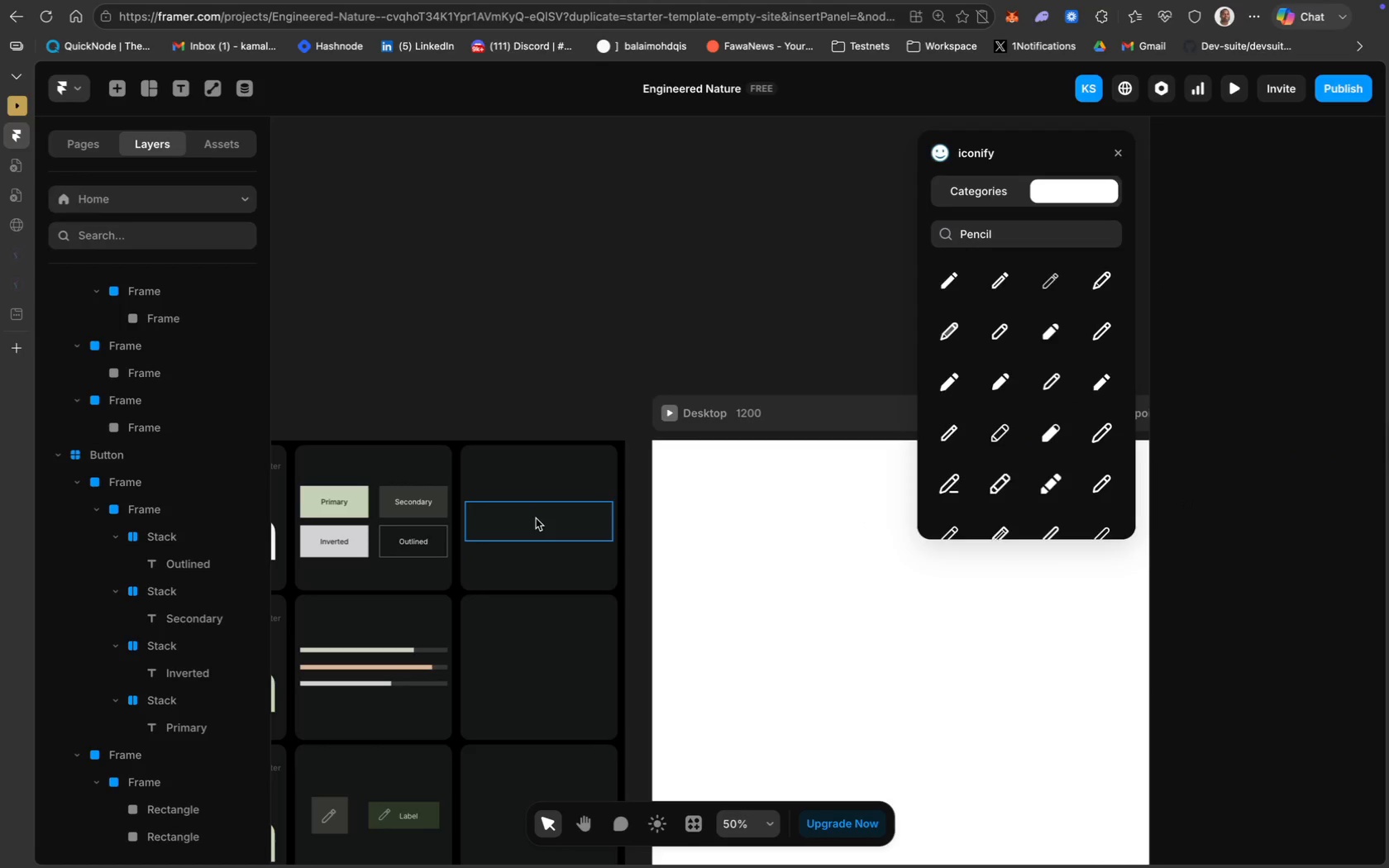 
wait(6.81)
 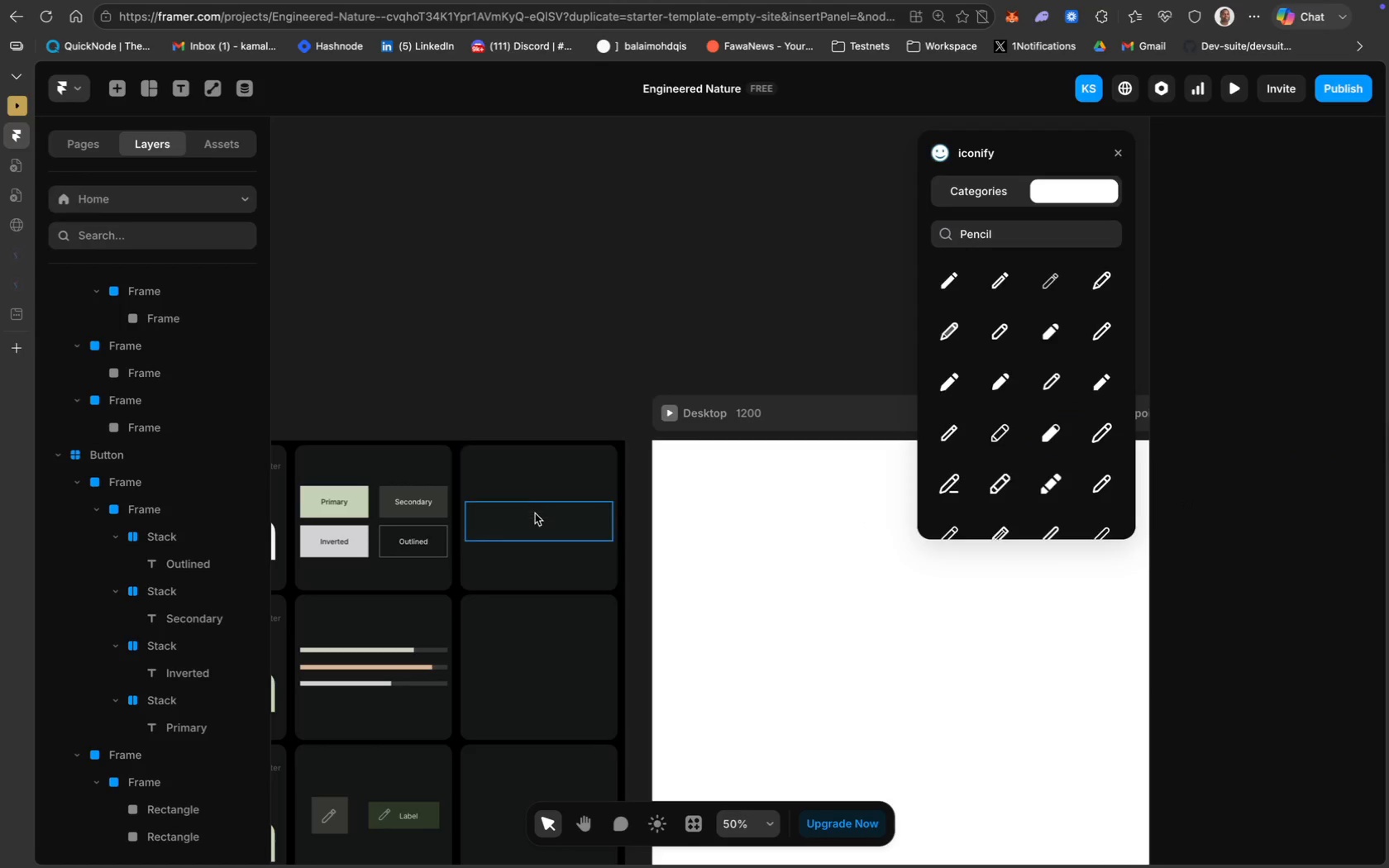 
double_click([536, 518])
 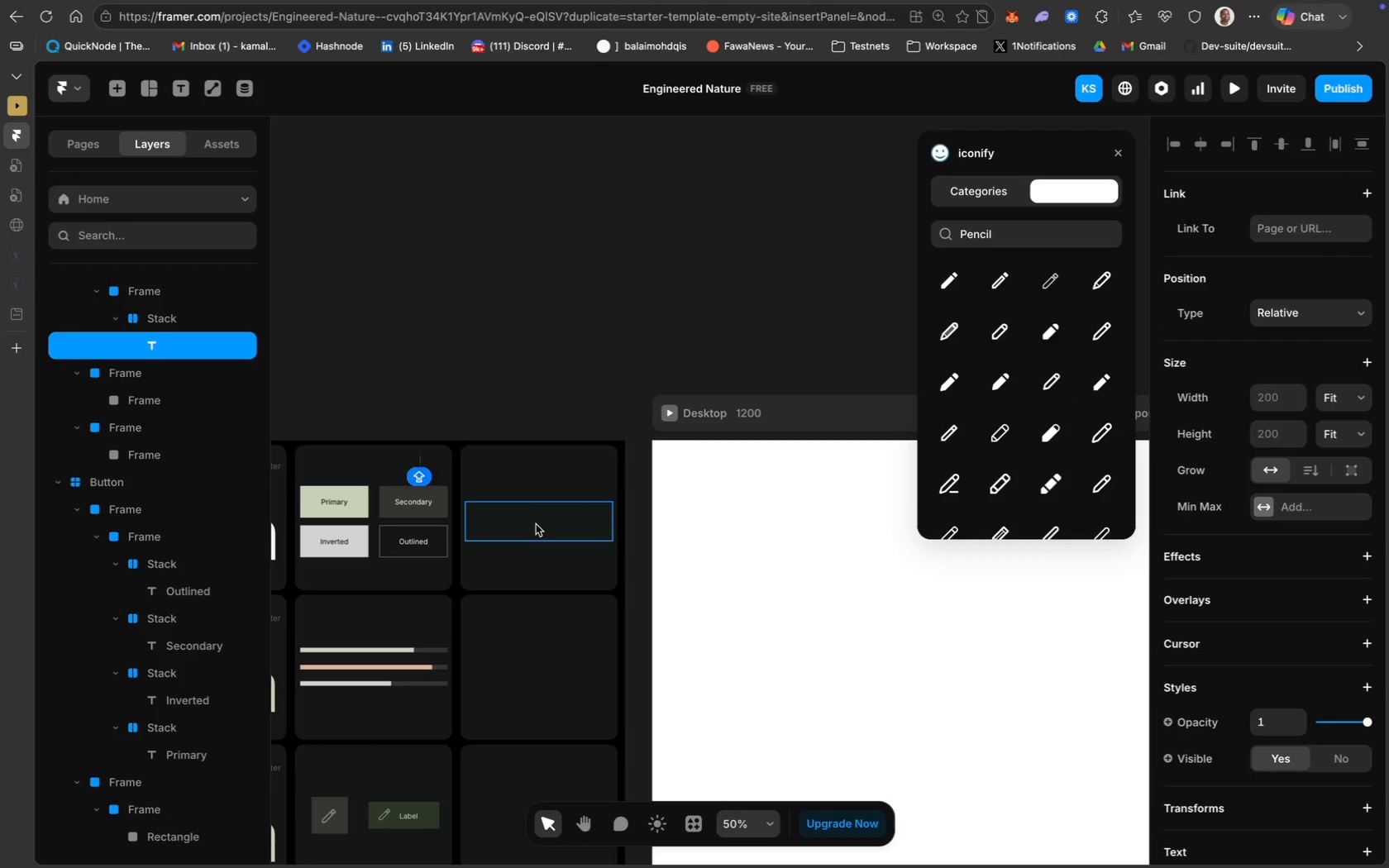 
left_click([531, 319])
 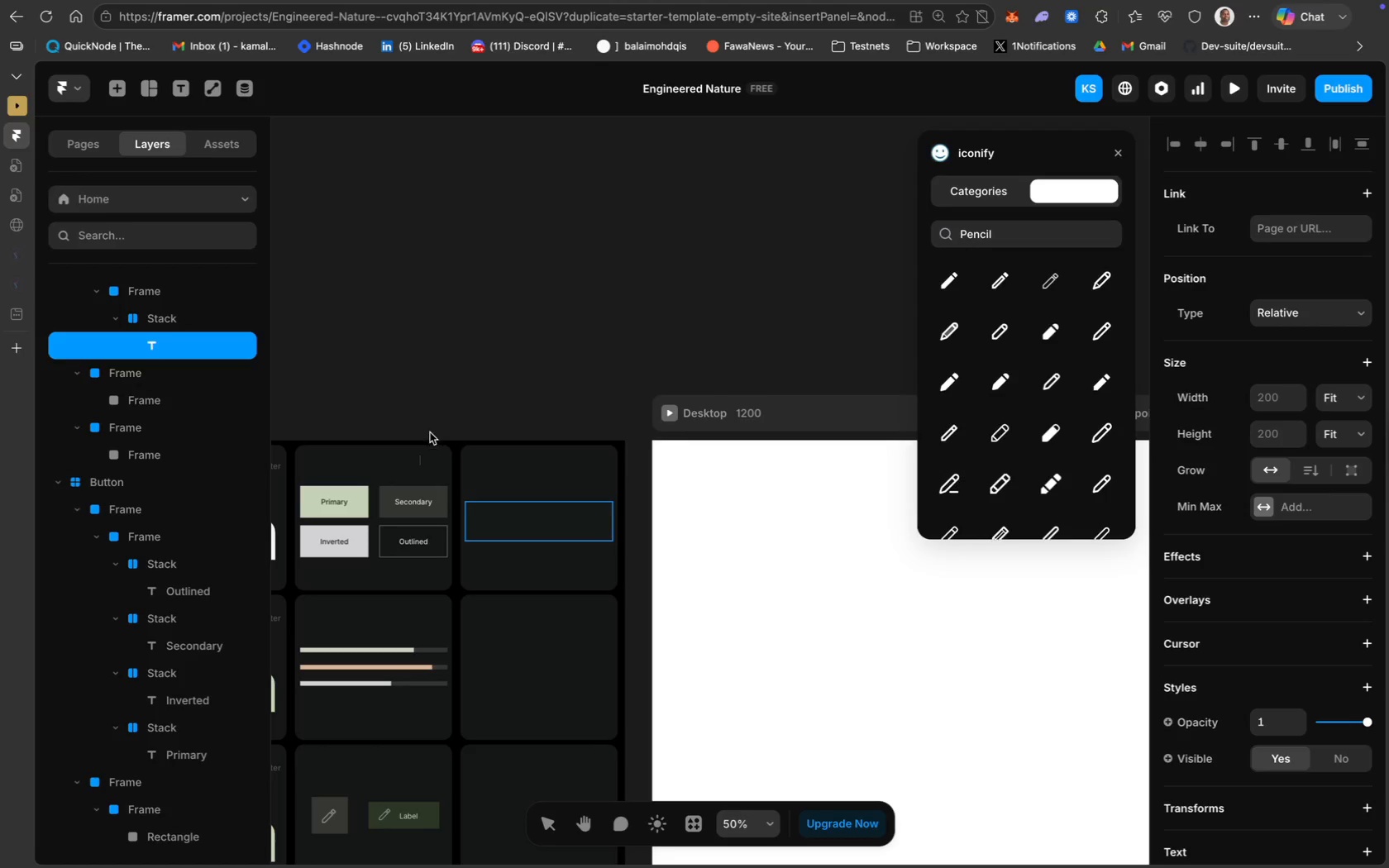 
left_click([422, 464])
 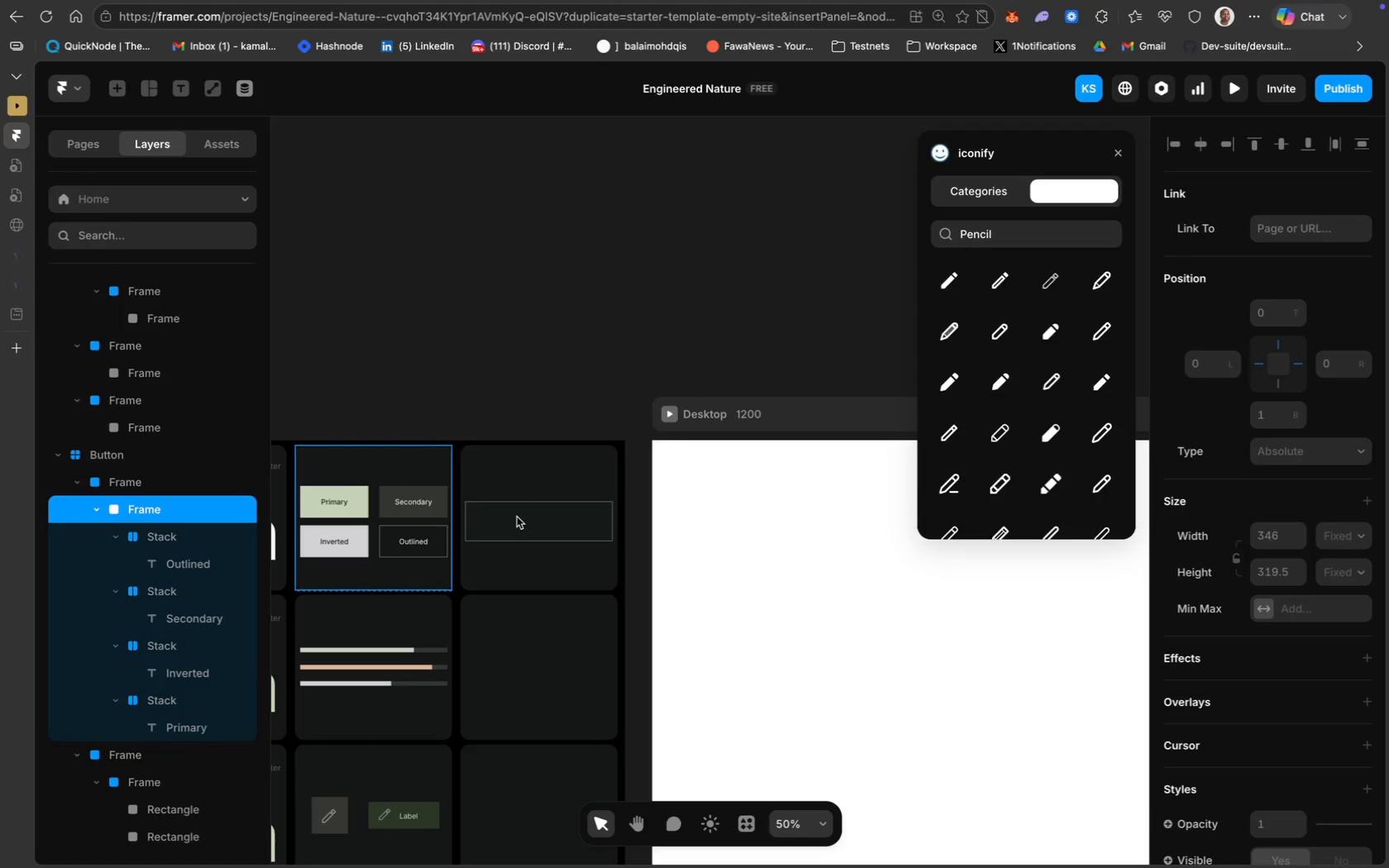 
double_click([526, 517])
 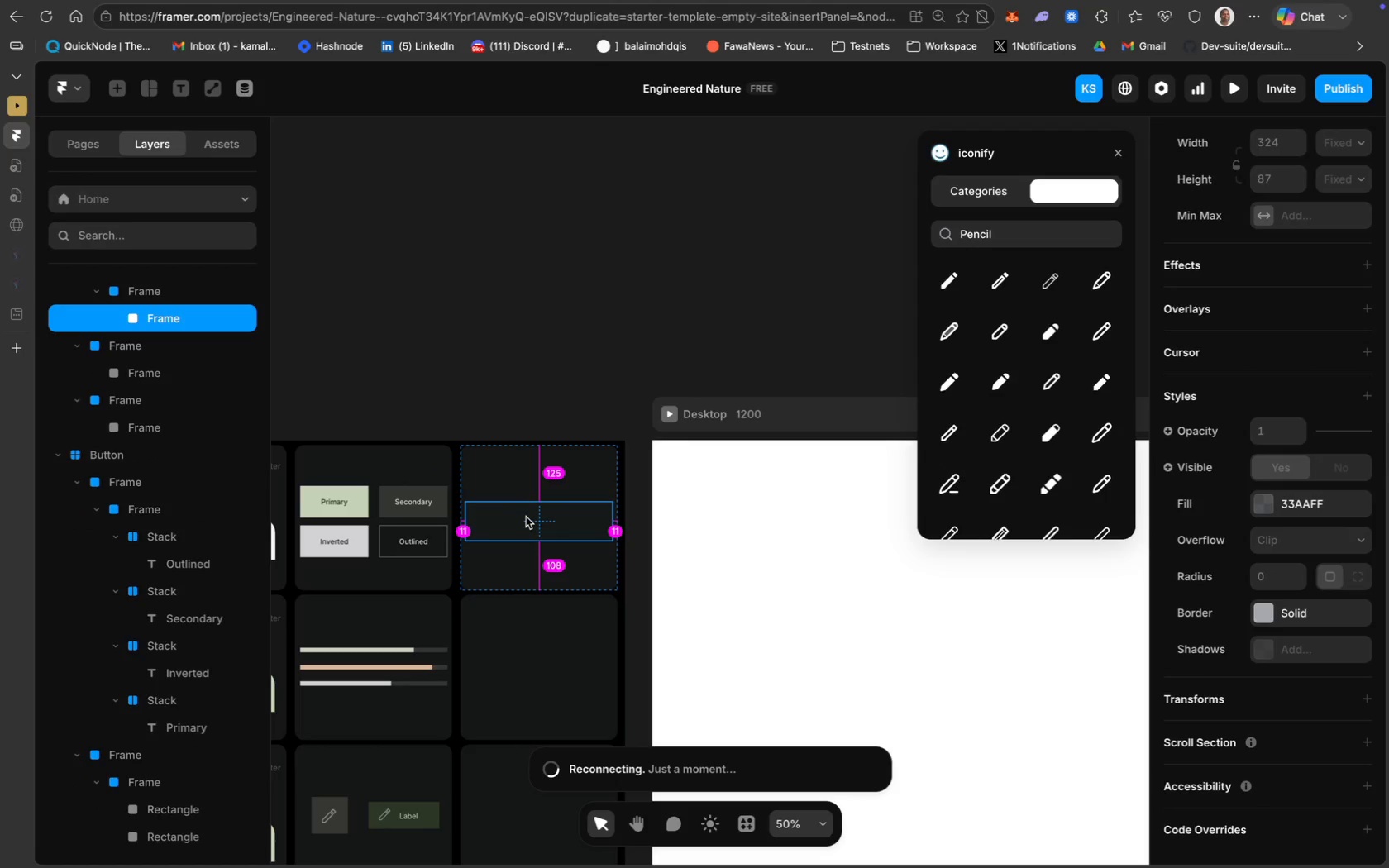 
left_click([560, 319])
 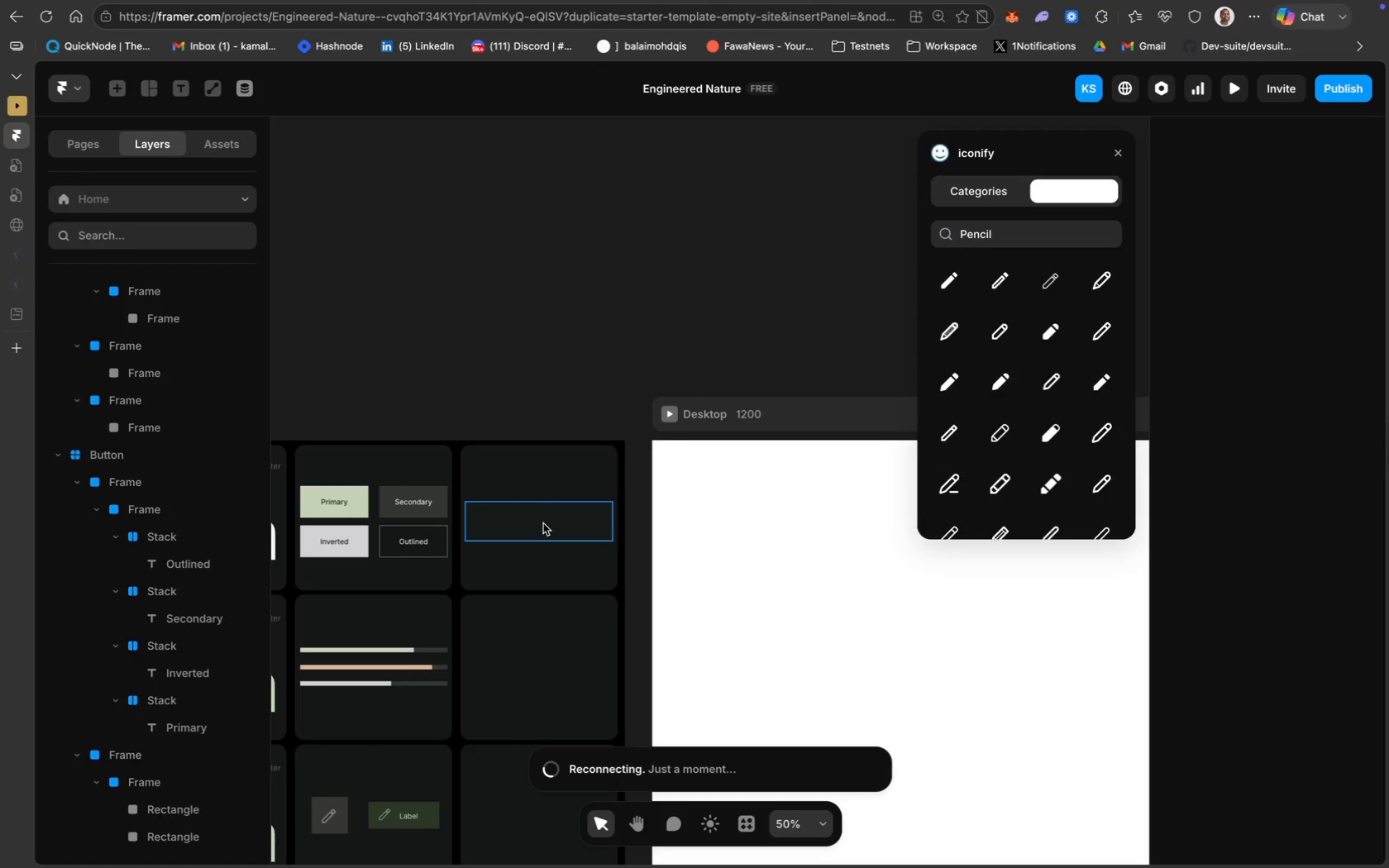 
double_click([540, 522])
 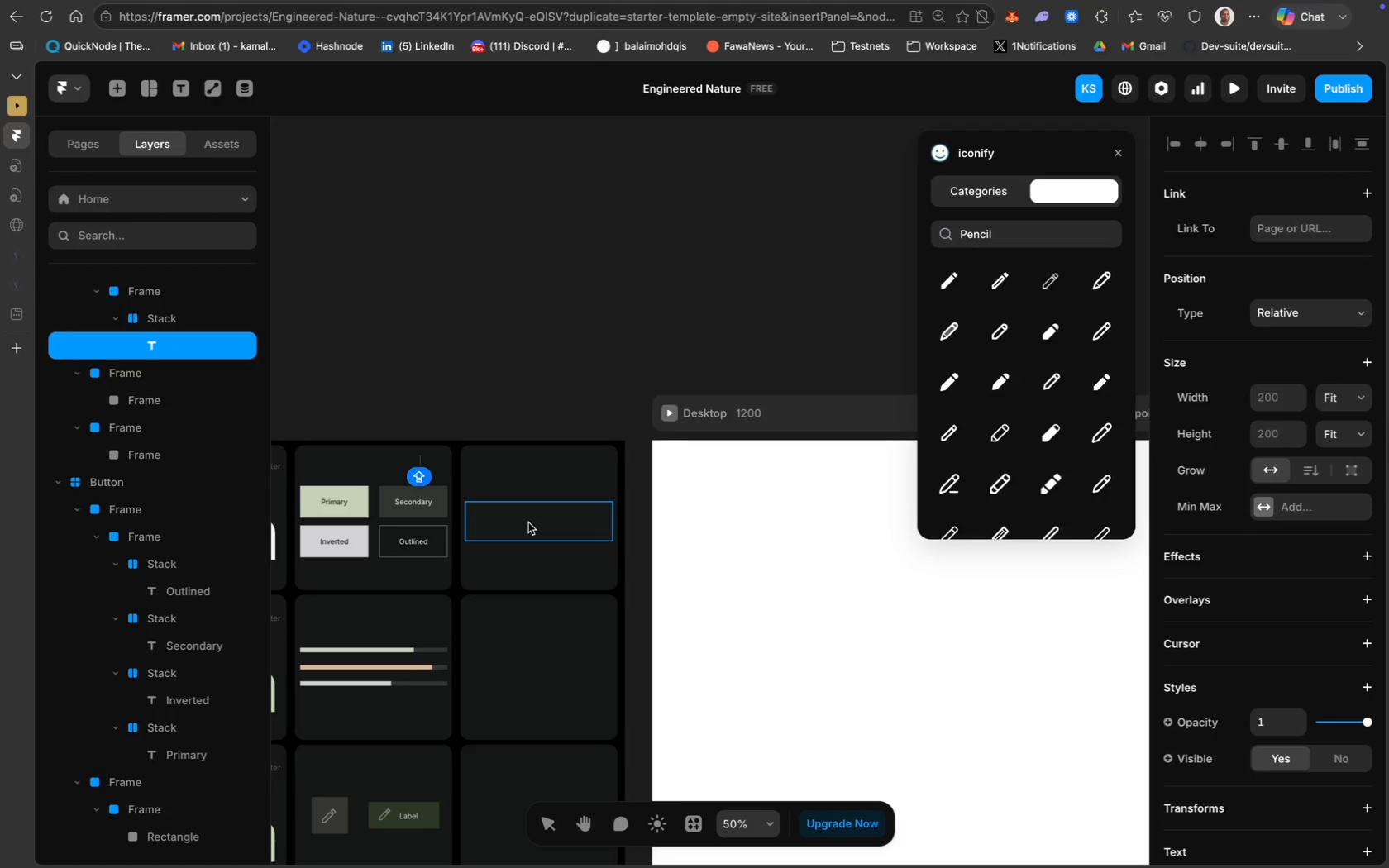 
type(Sear)
 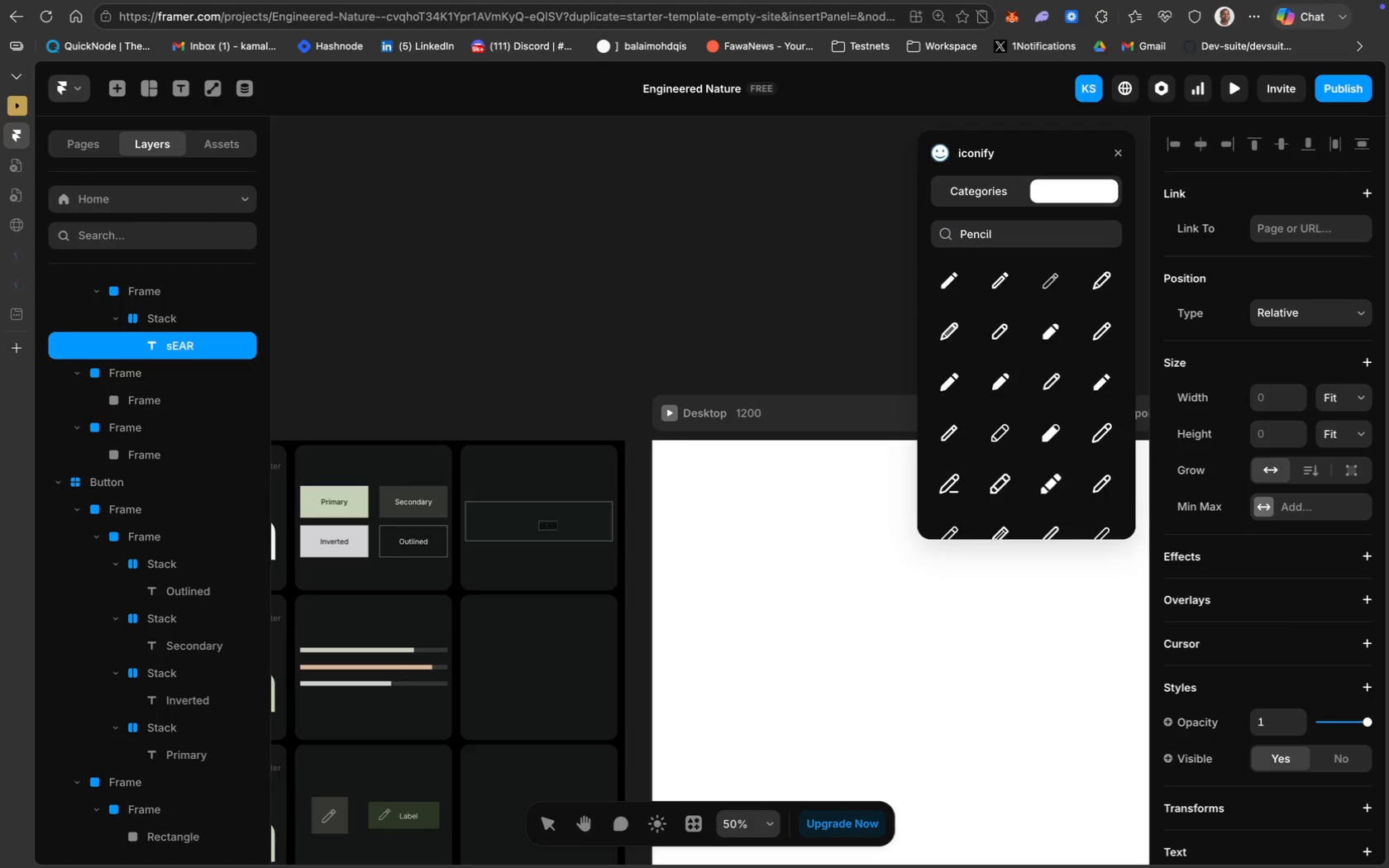 
key(Meta+A)
 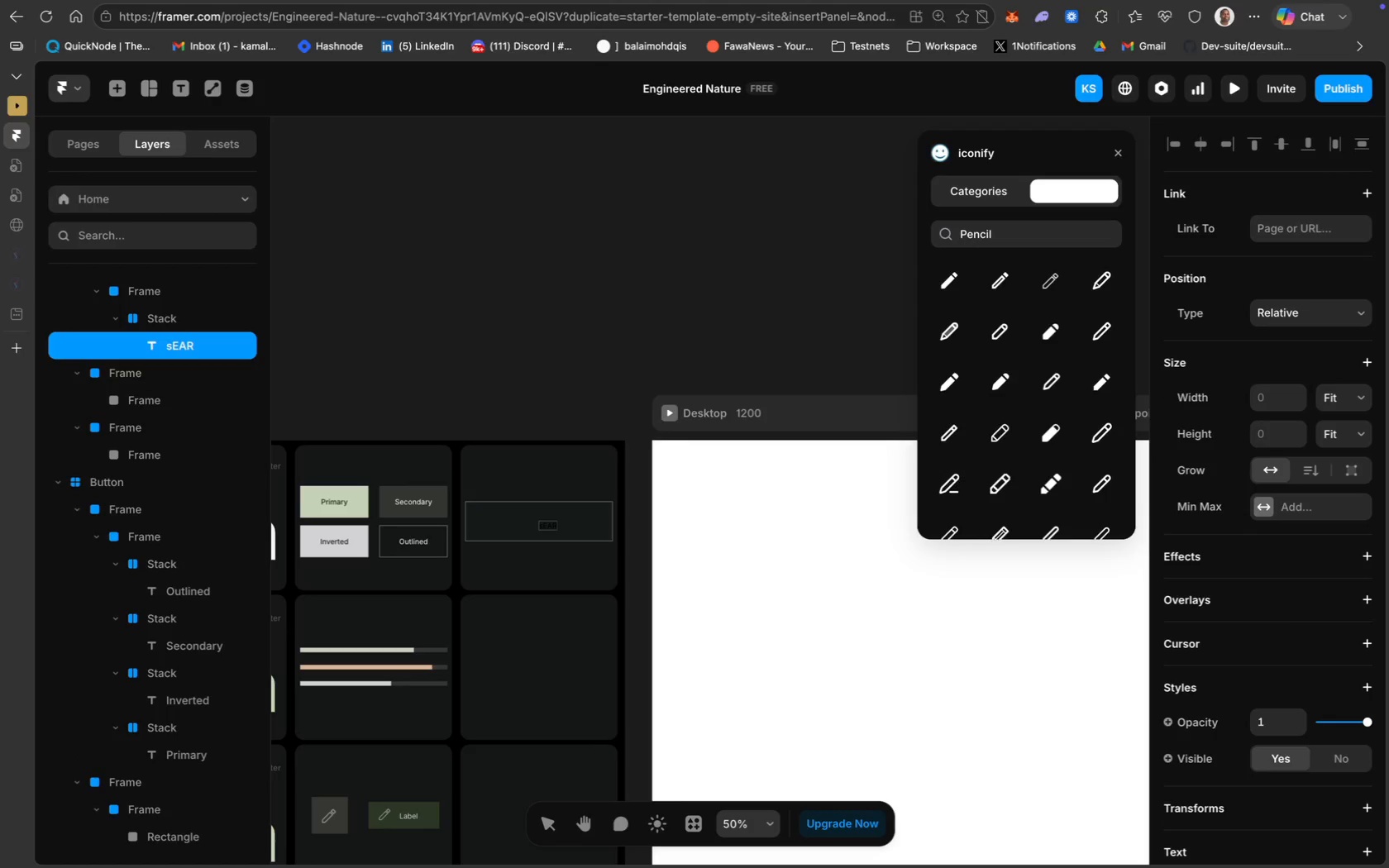 
key(Backspace)
 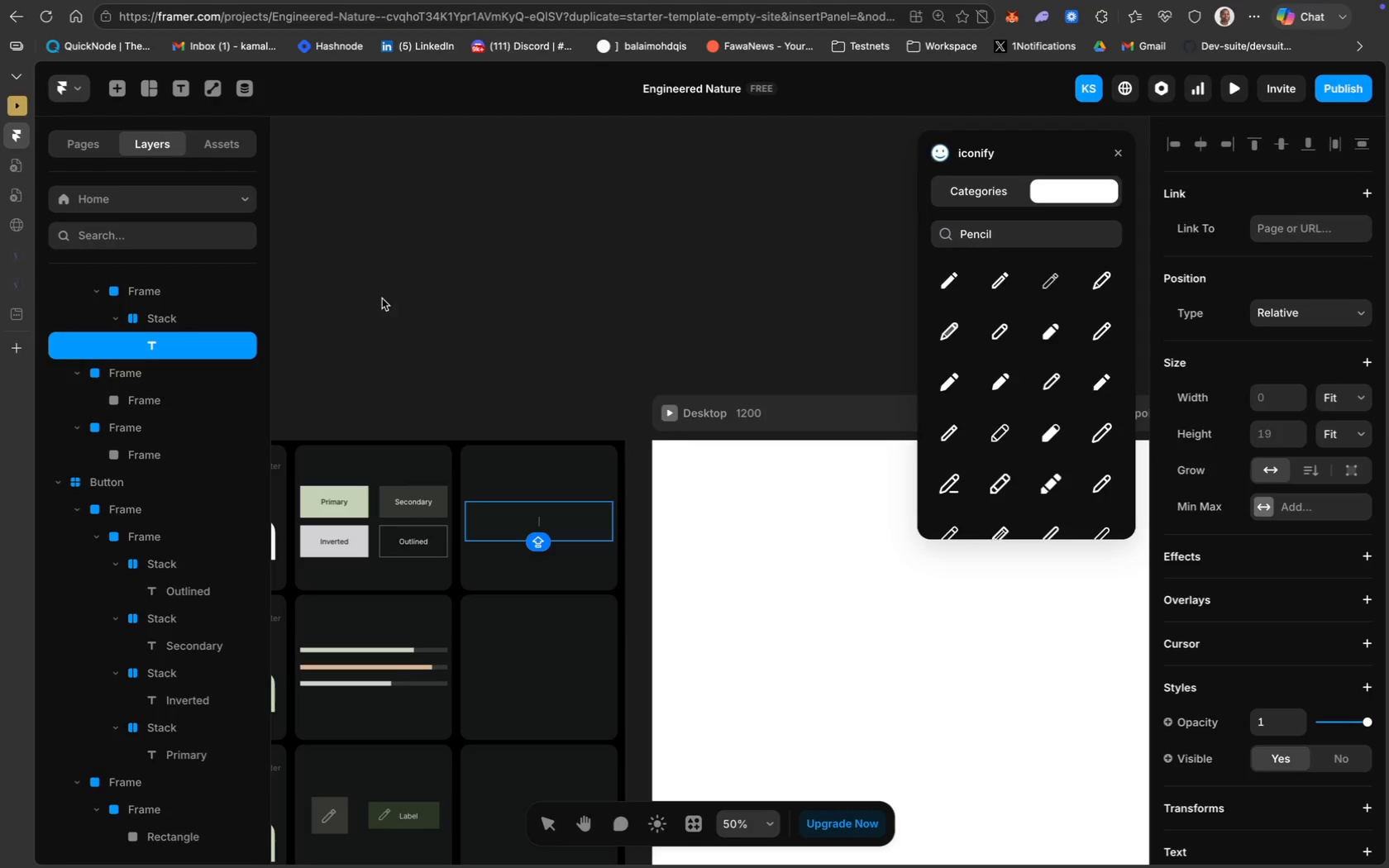 
left_click([432, 277])
 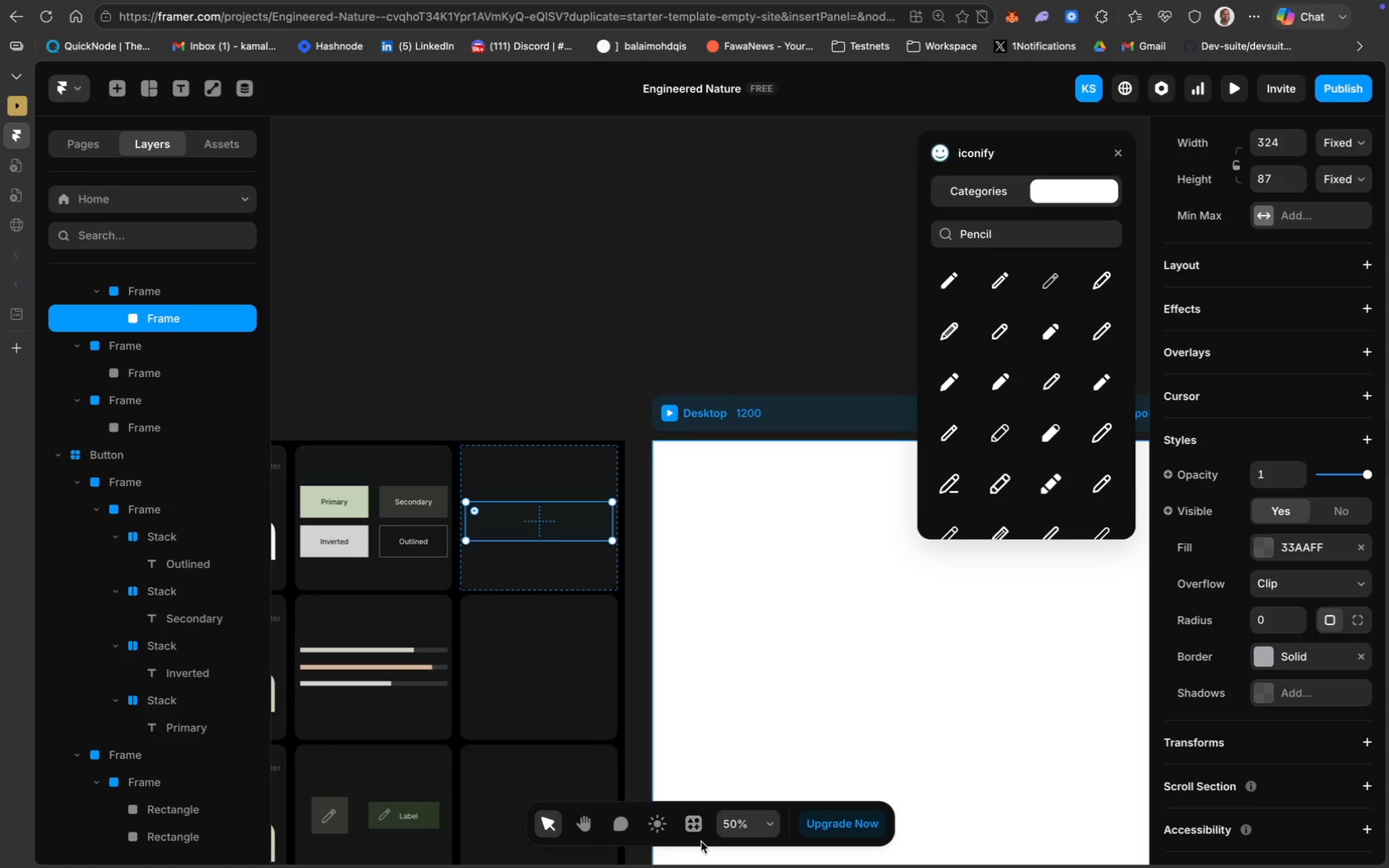 
wait(5.85)
 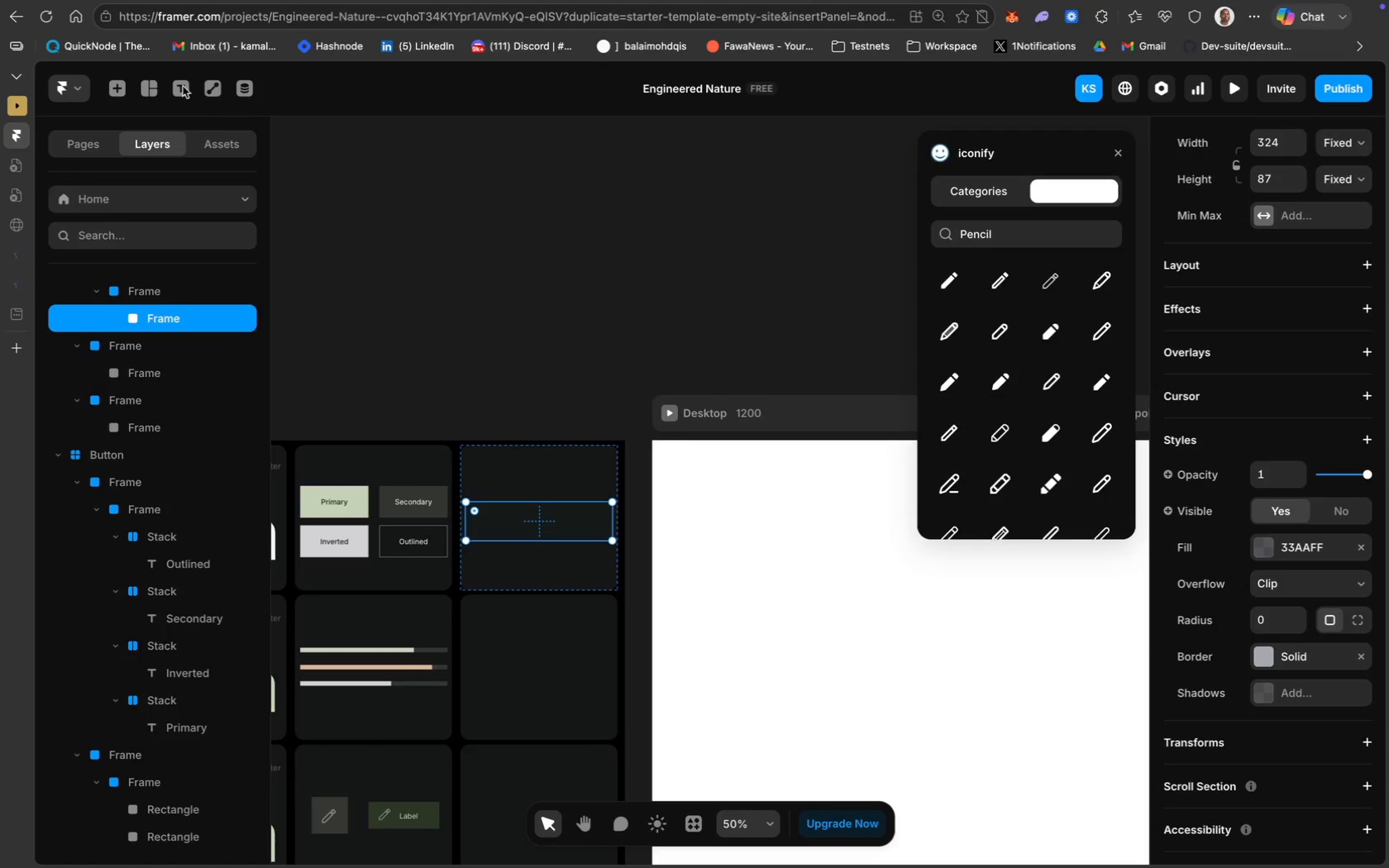 
left_click([694, 820])
 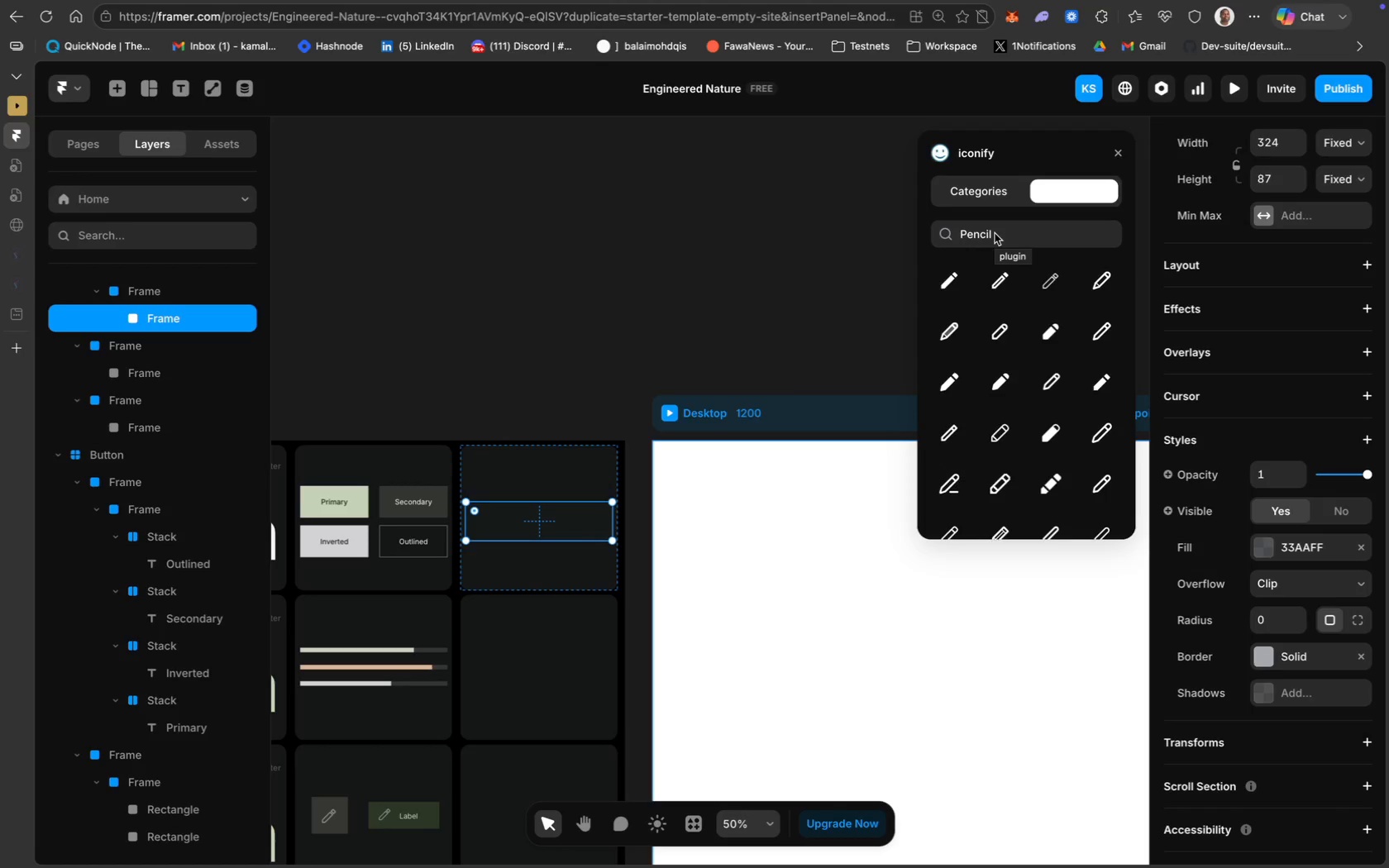 
wait(11.21)
 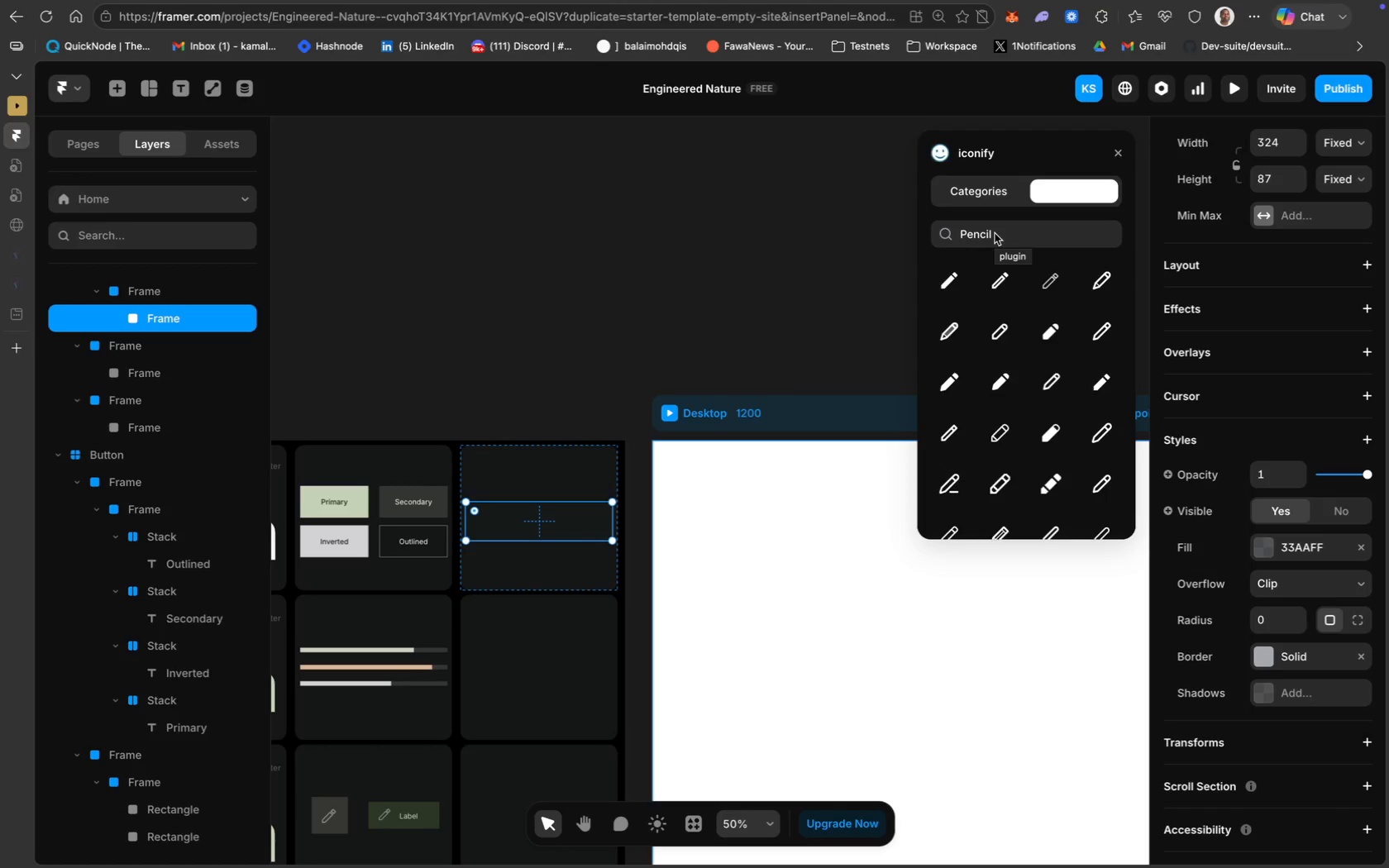 
left_click([995, 238])
 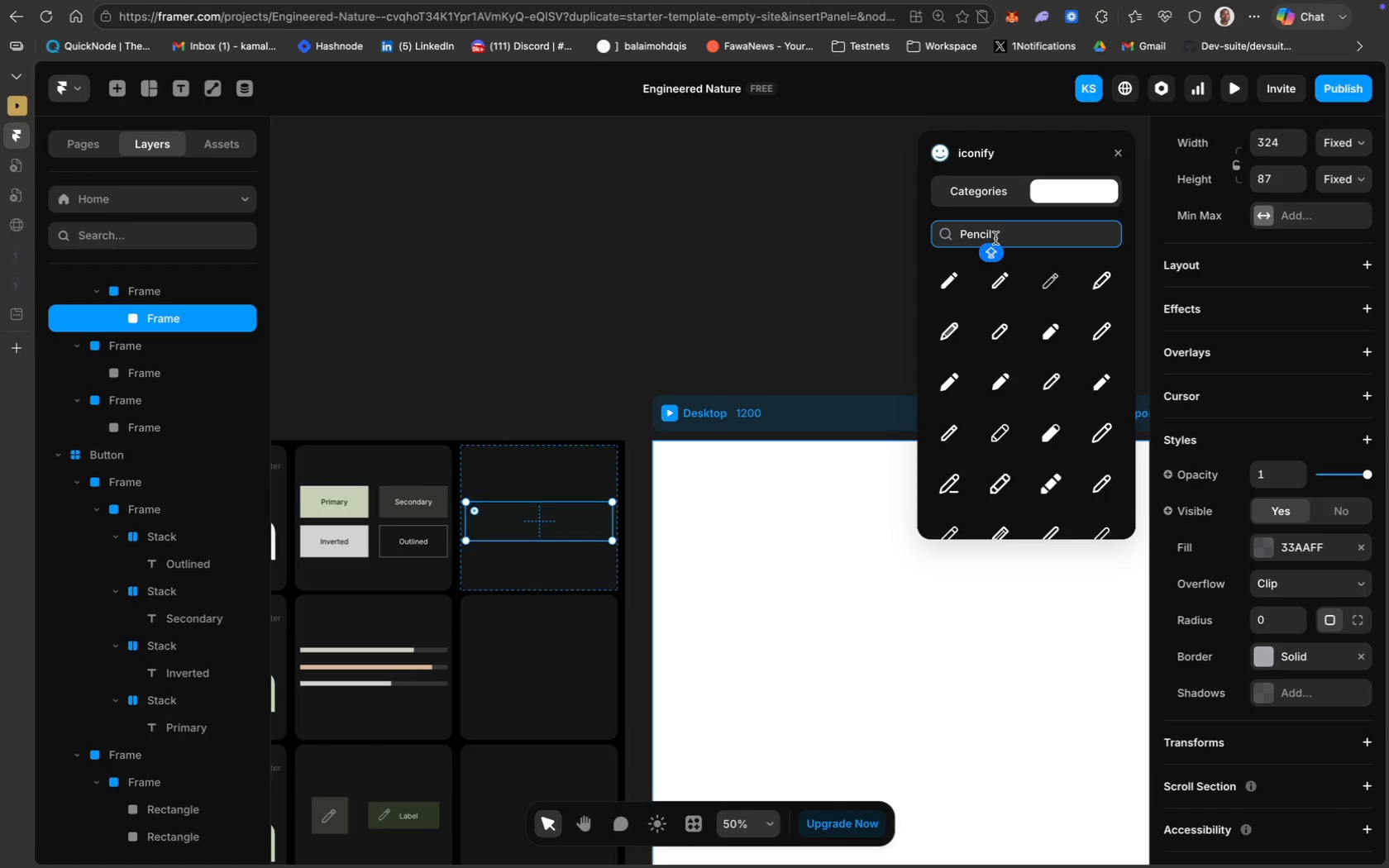 
key(Meta+A)
 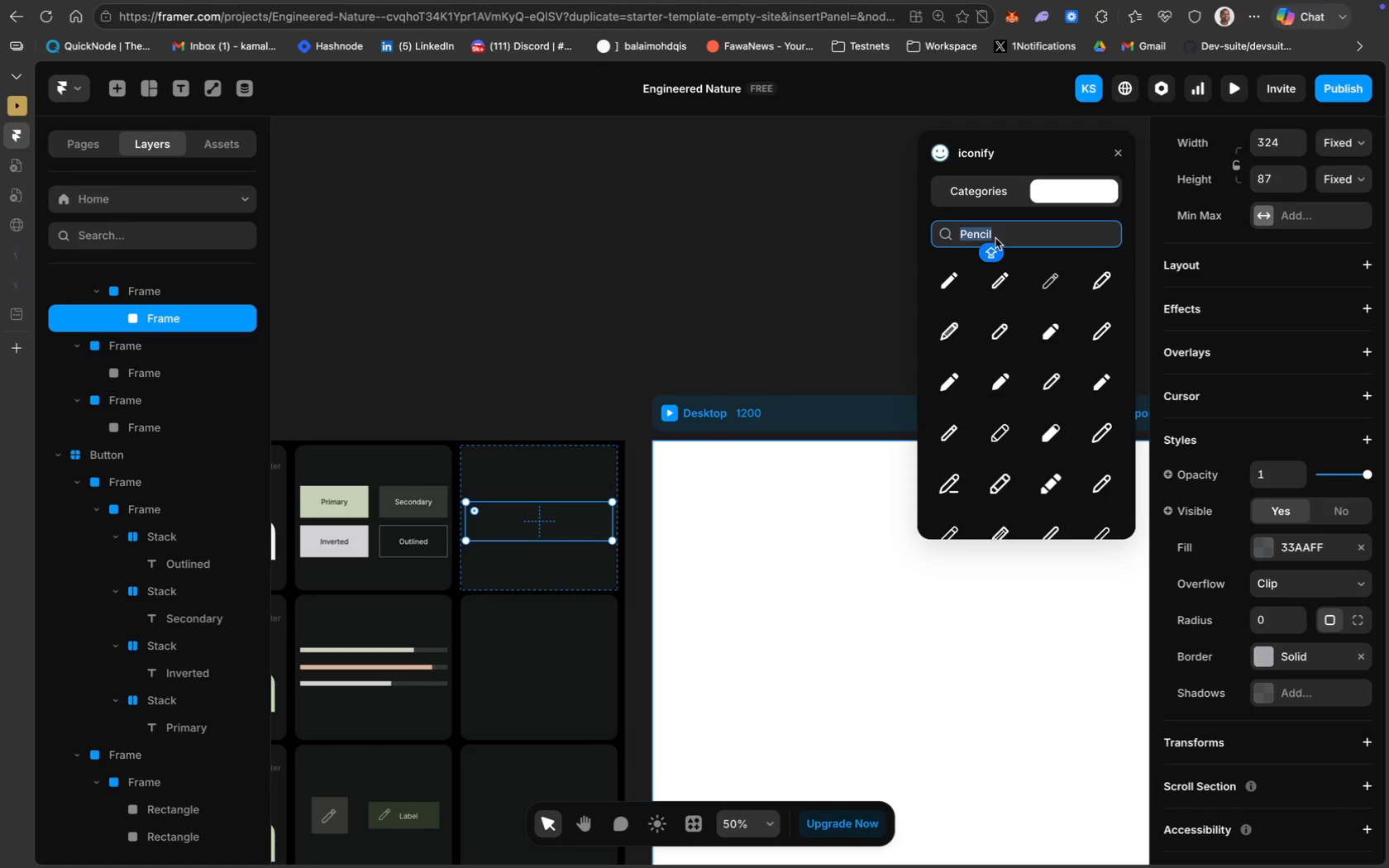 
type(Ser)
 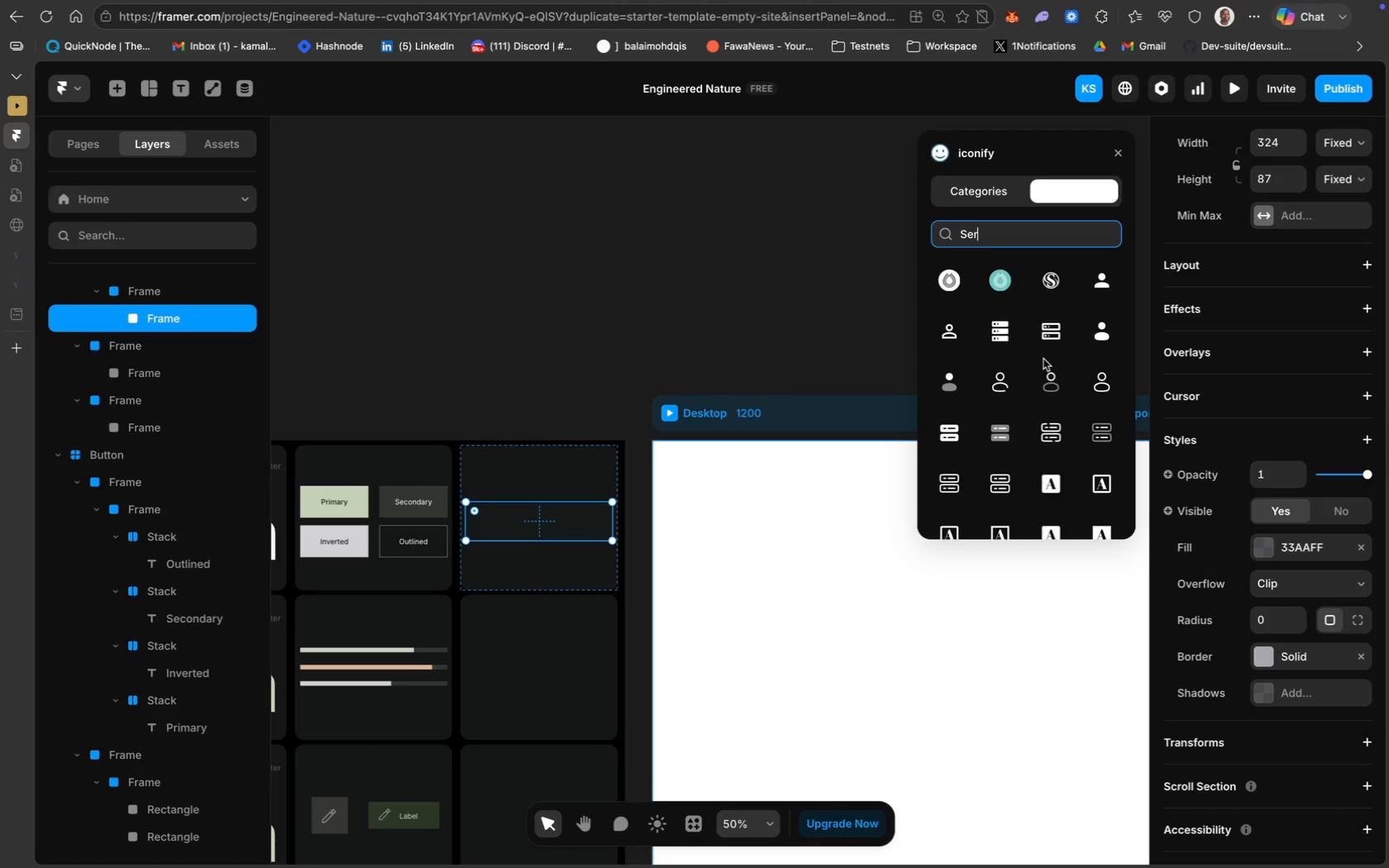 
wait(5.45)
 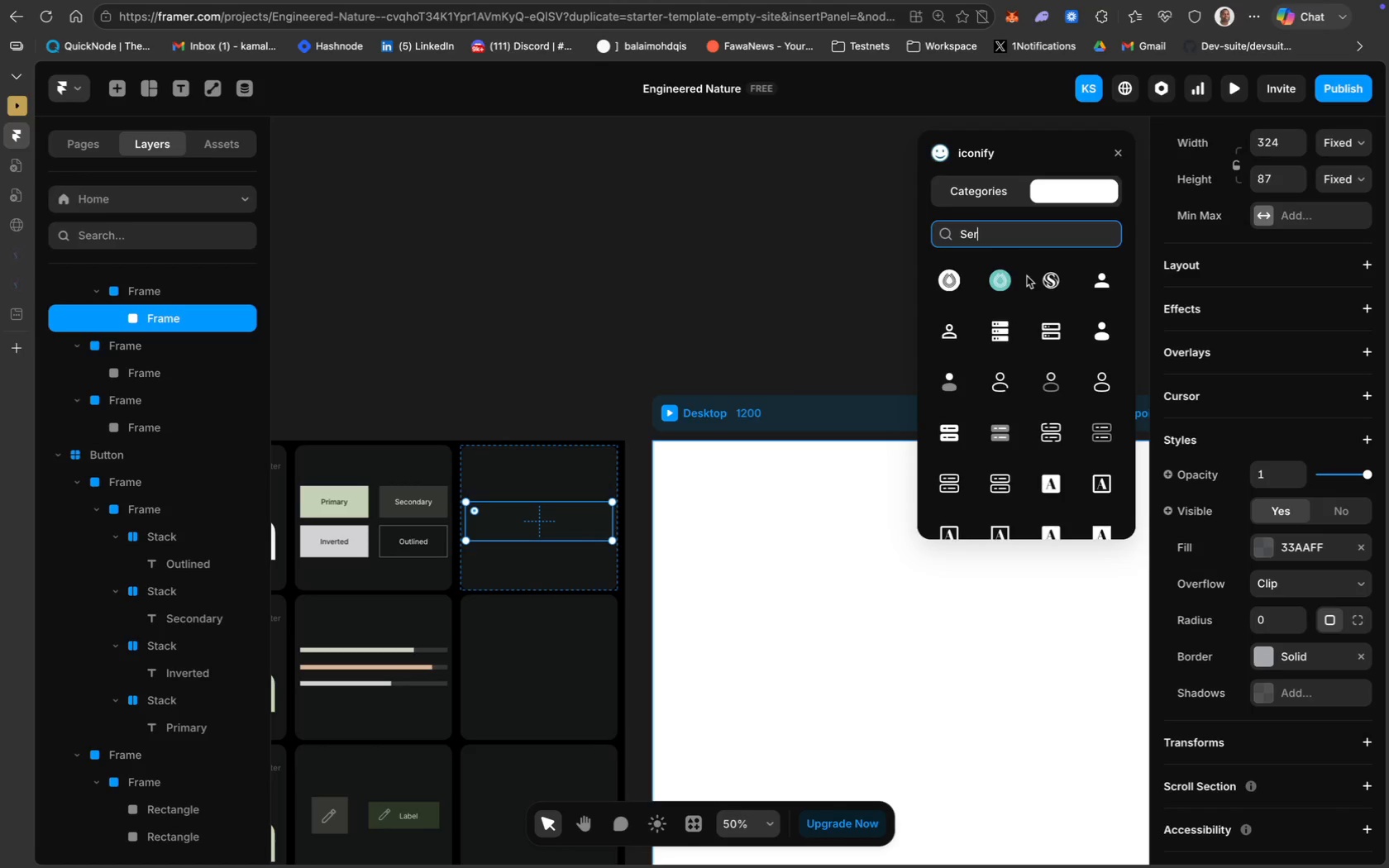 
key(Backspace)
type(arch)
 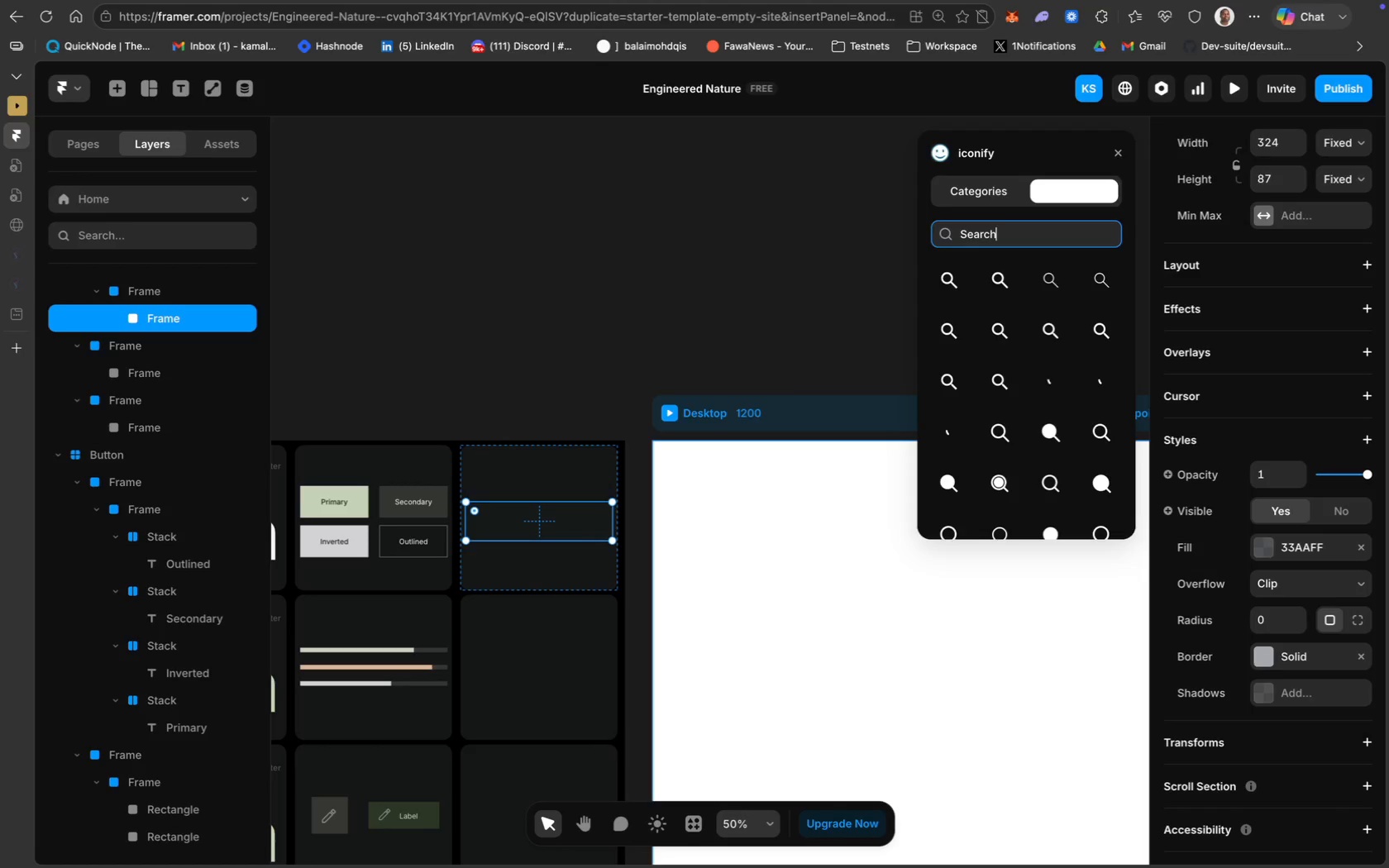 
key(Enter)
 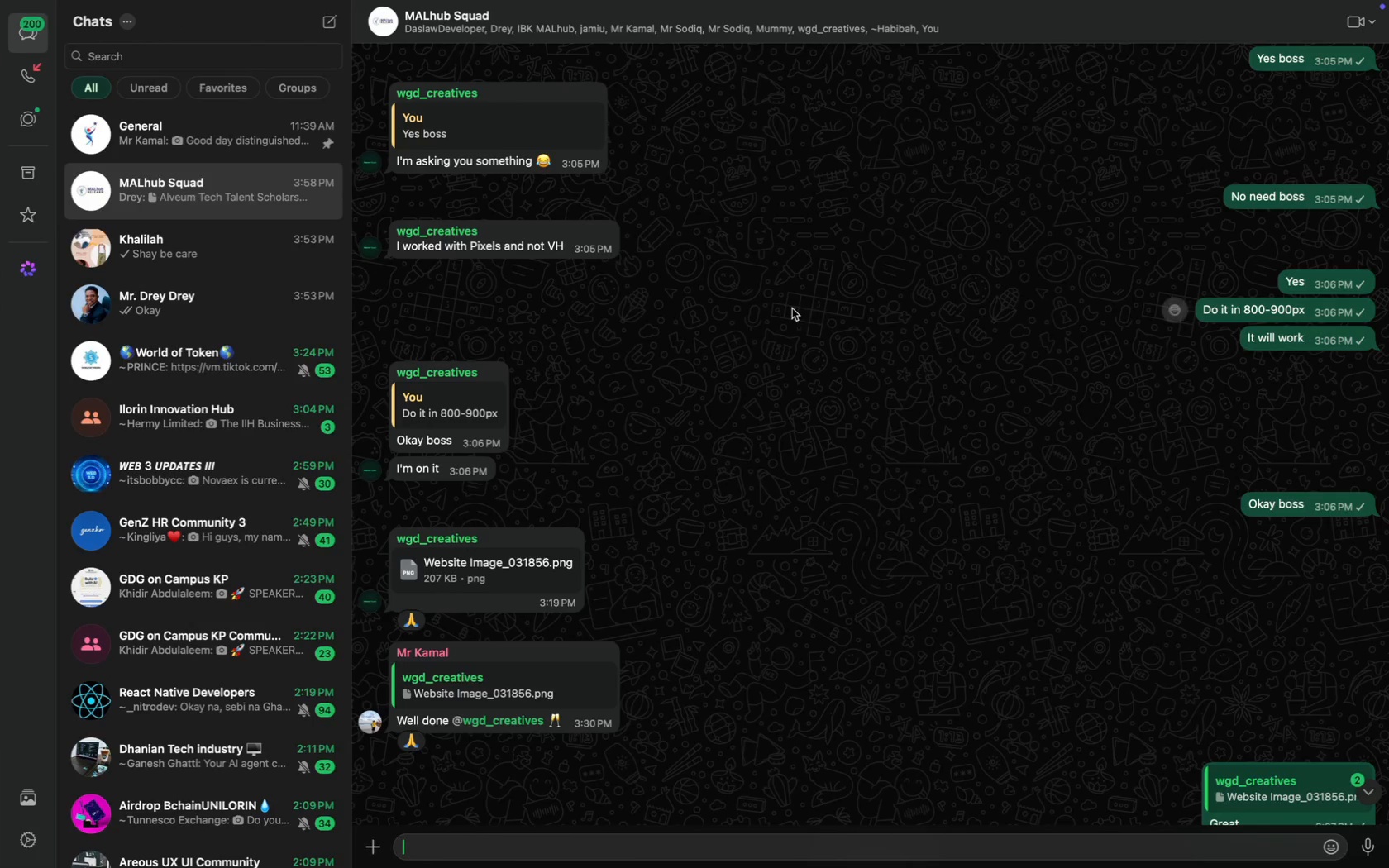 
scroll: coordinate [673, 539], scroll_direction: down, amount: 448.0
 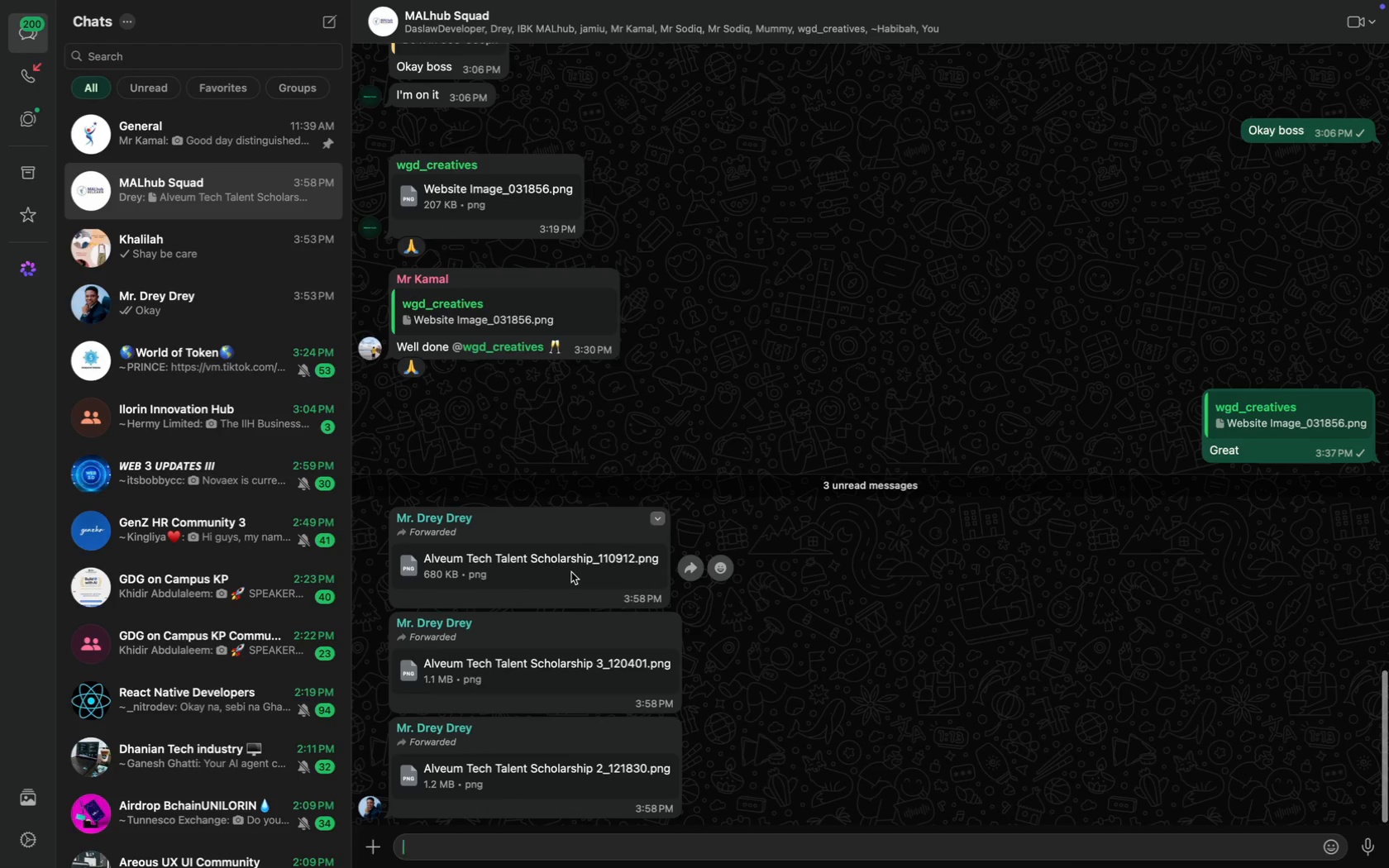 
left_click([573, 571])
 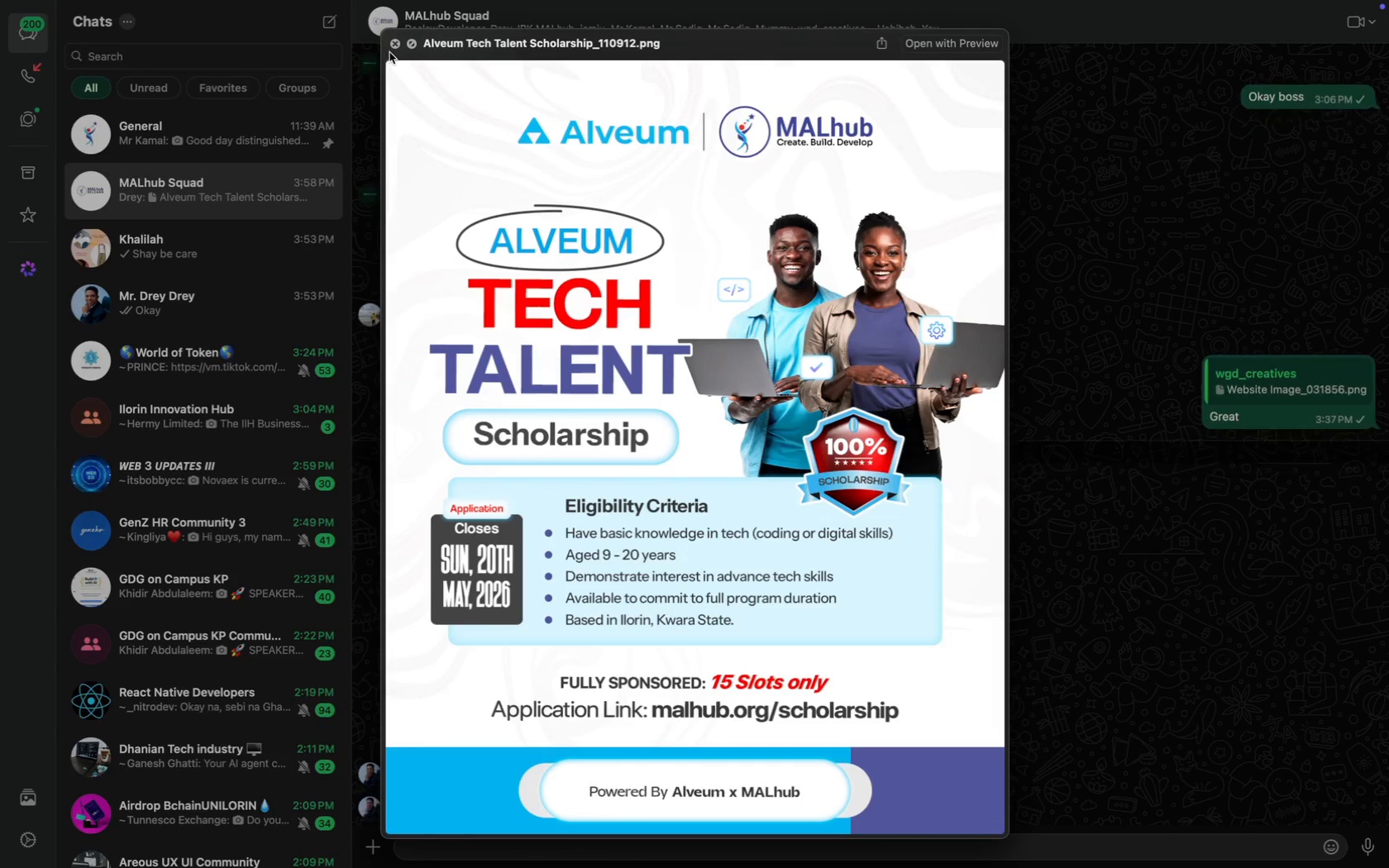 
mouse_move([622, 392])
 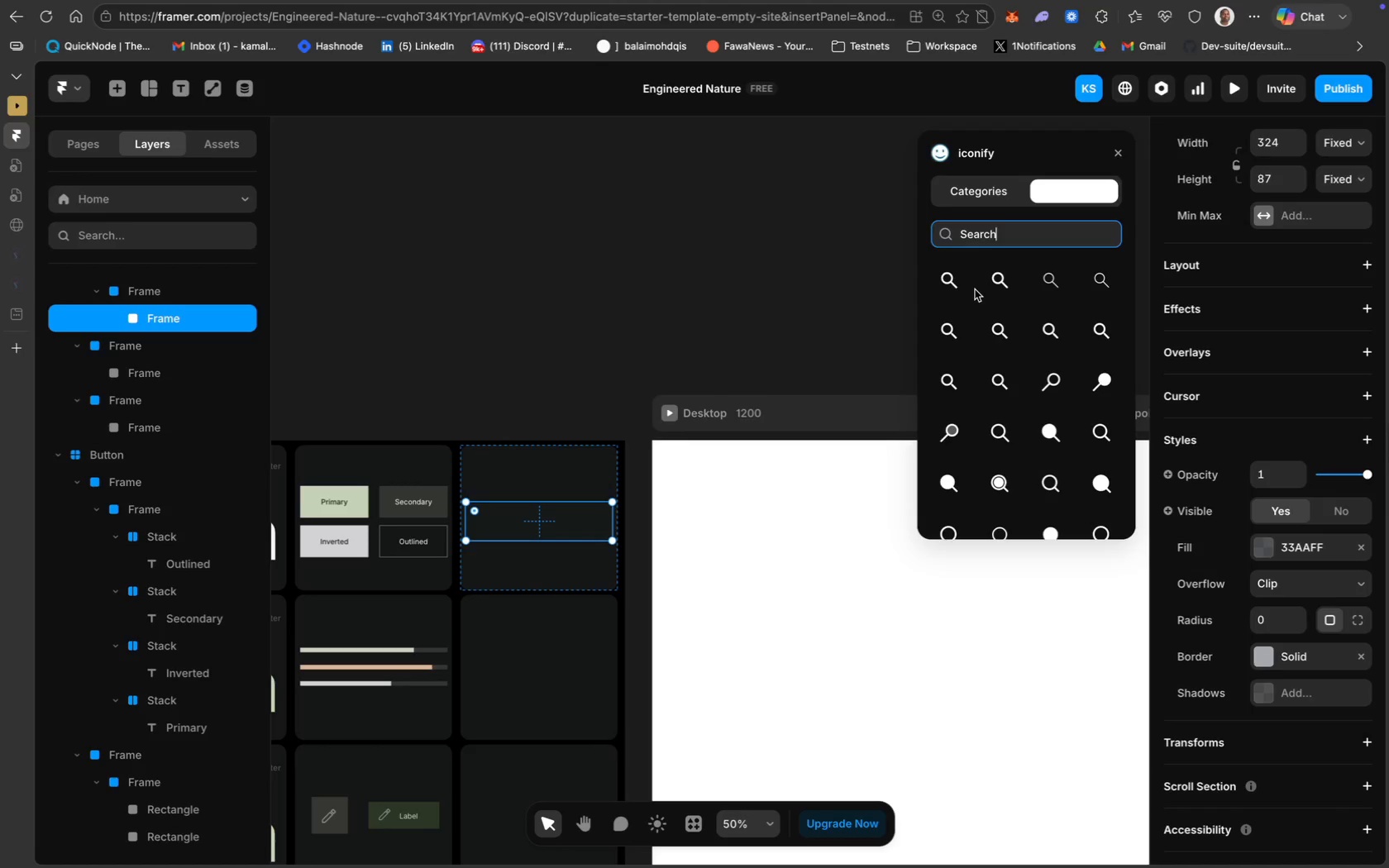 
wait(6.25)
 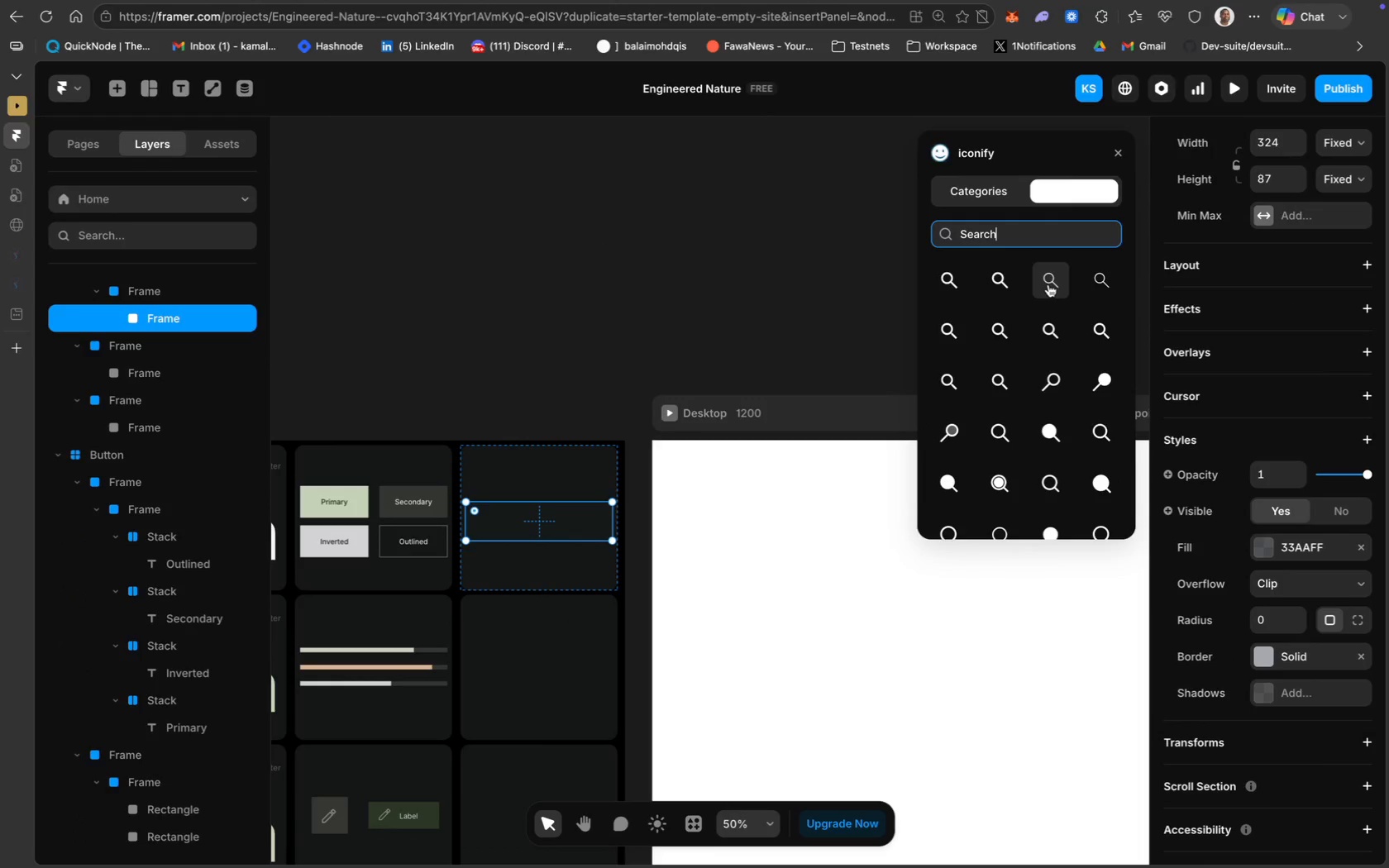 
left_click([958, 289])
 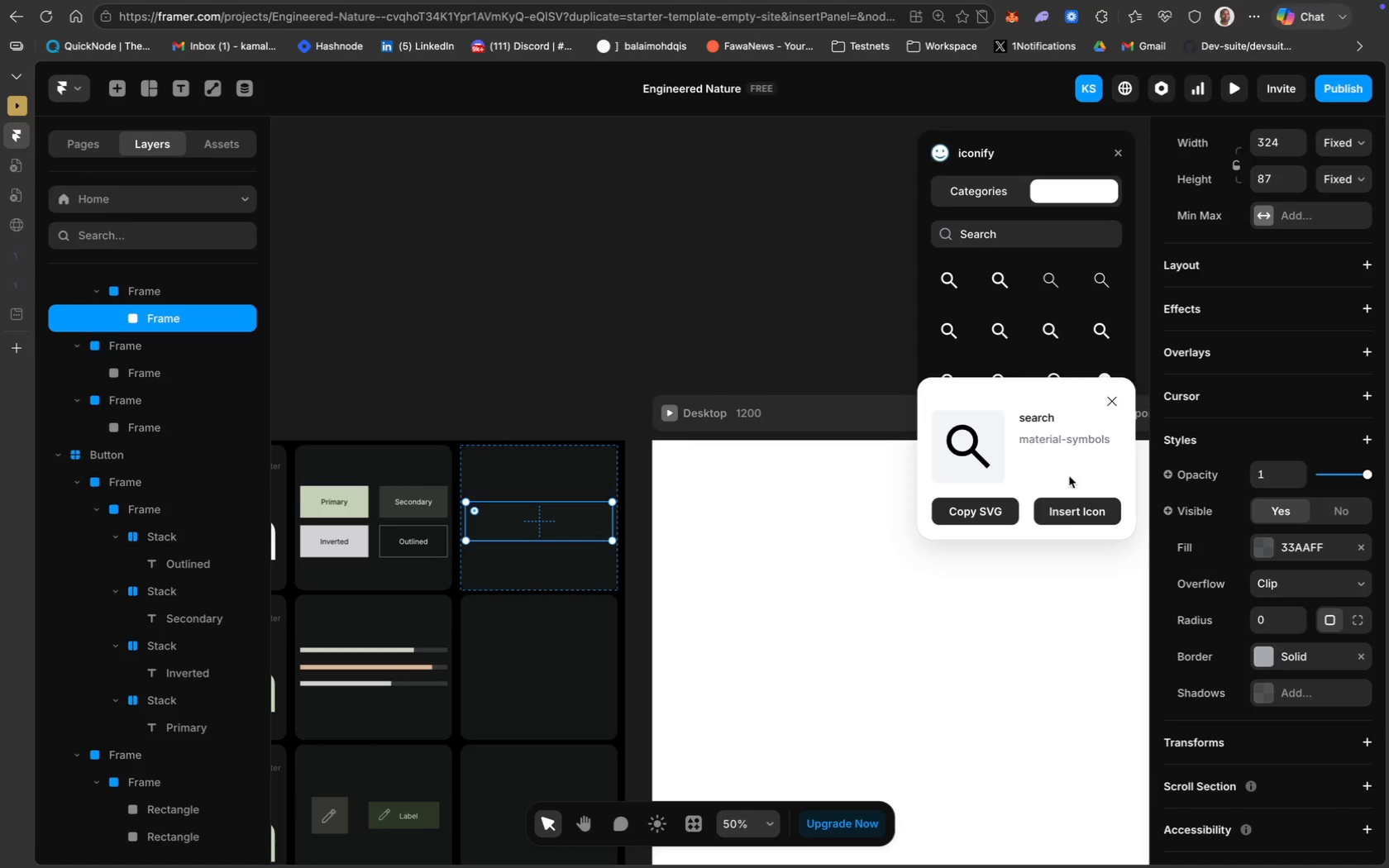 
left_click([1079, 506])
 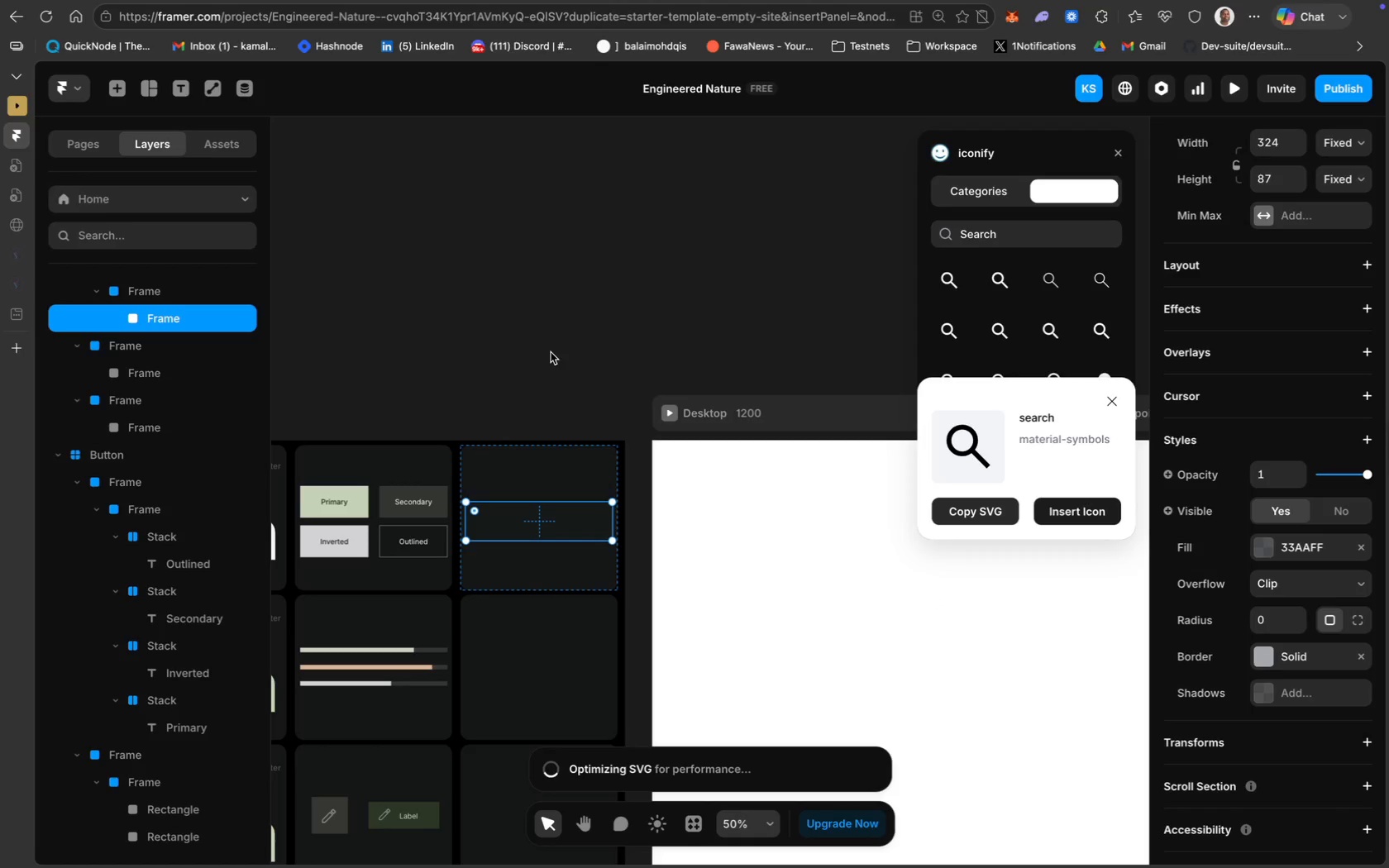 
wait(8.78)
 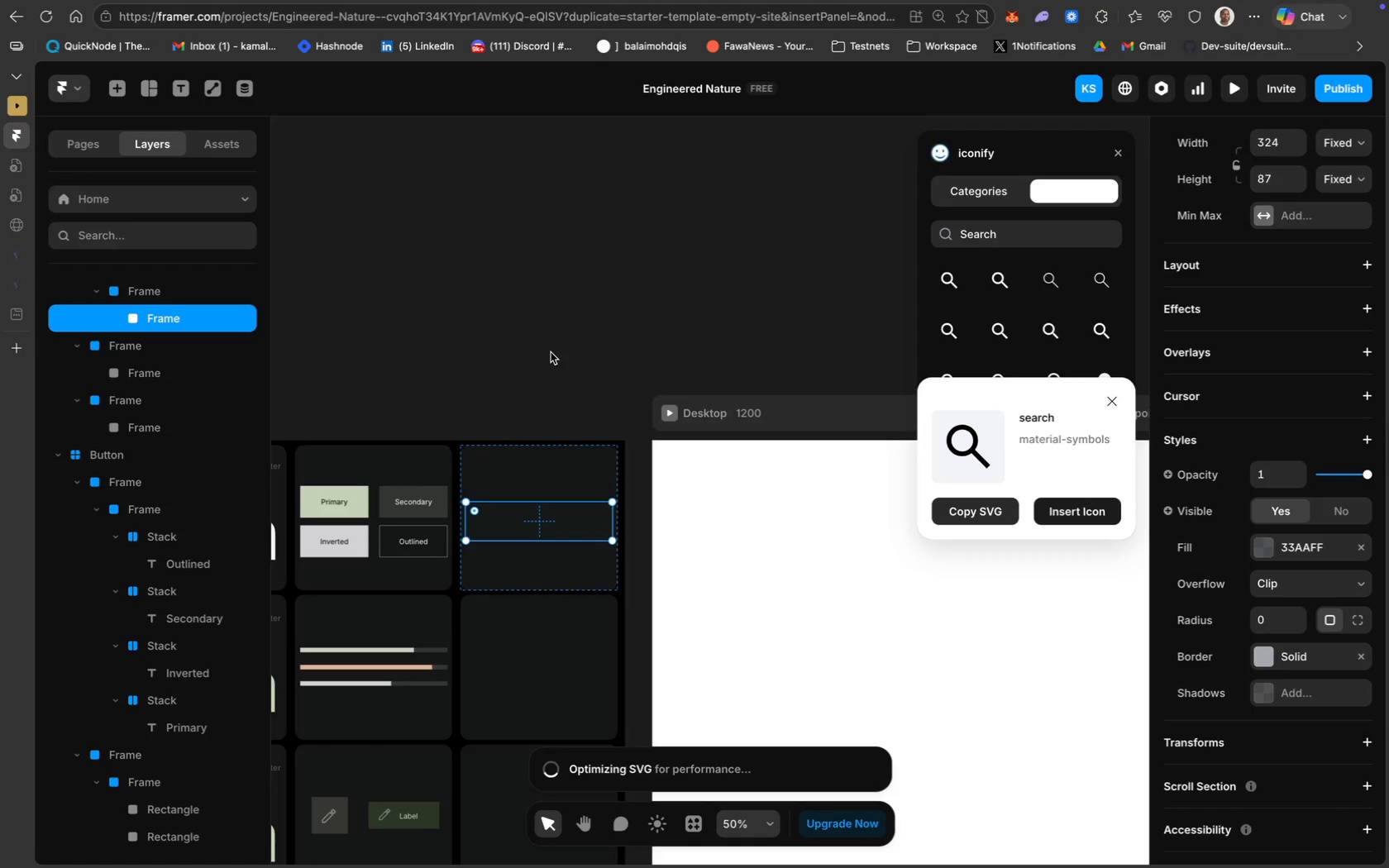 
left_click_drag(start_coordinate=[470, 508], to_coordinate=[480, 522])
 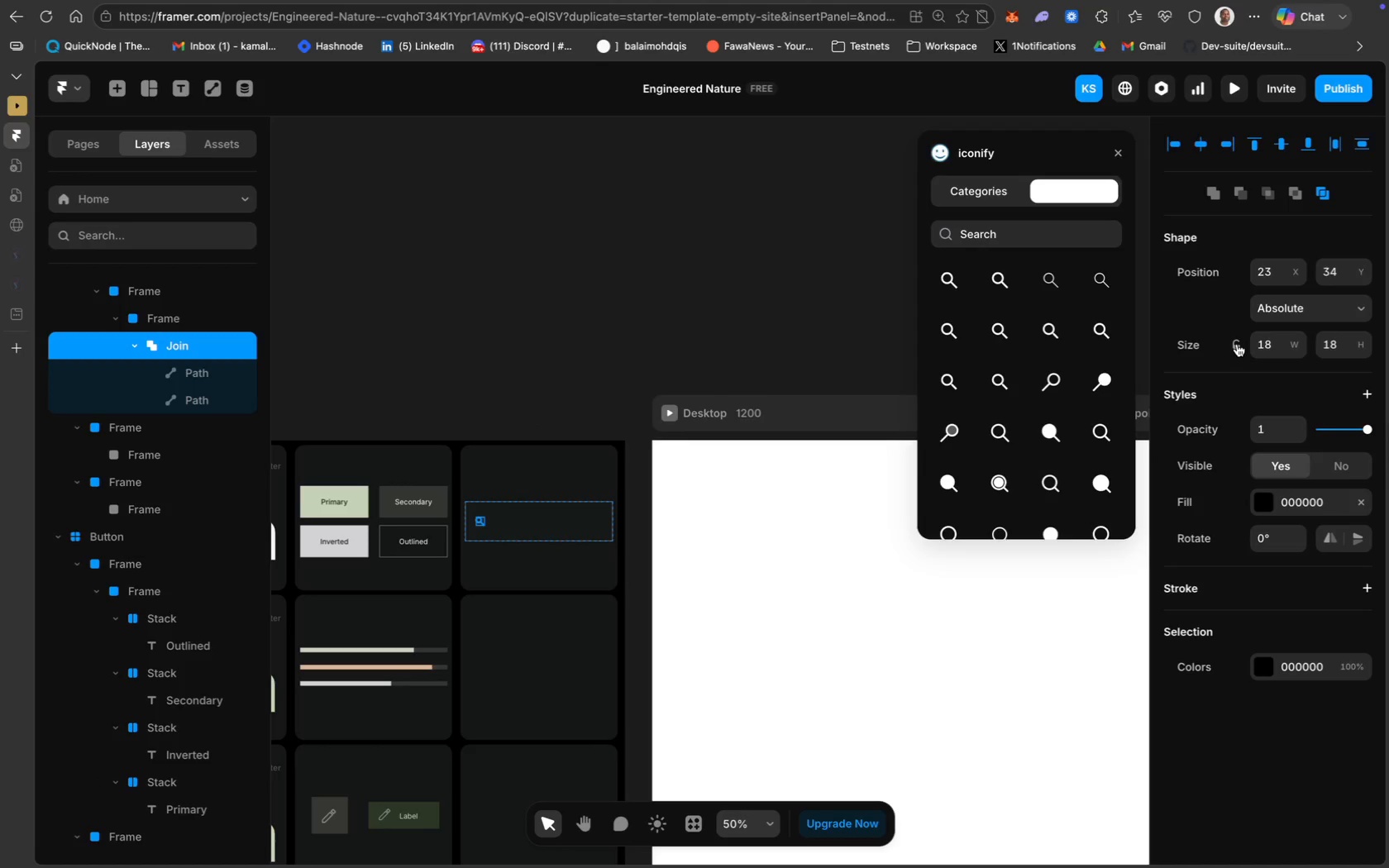 
left_click([1275, 342])
 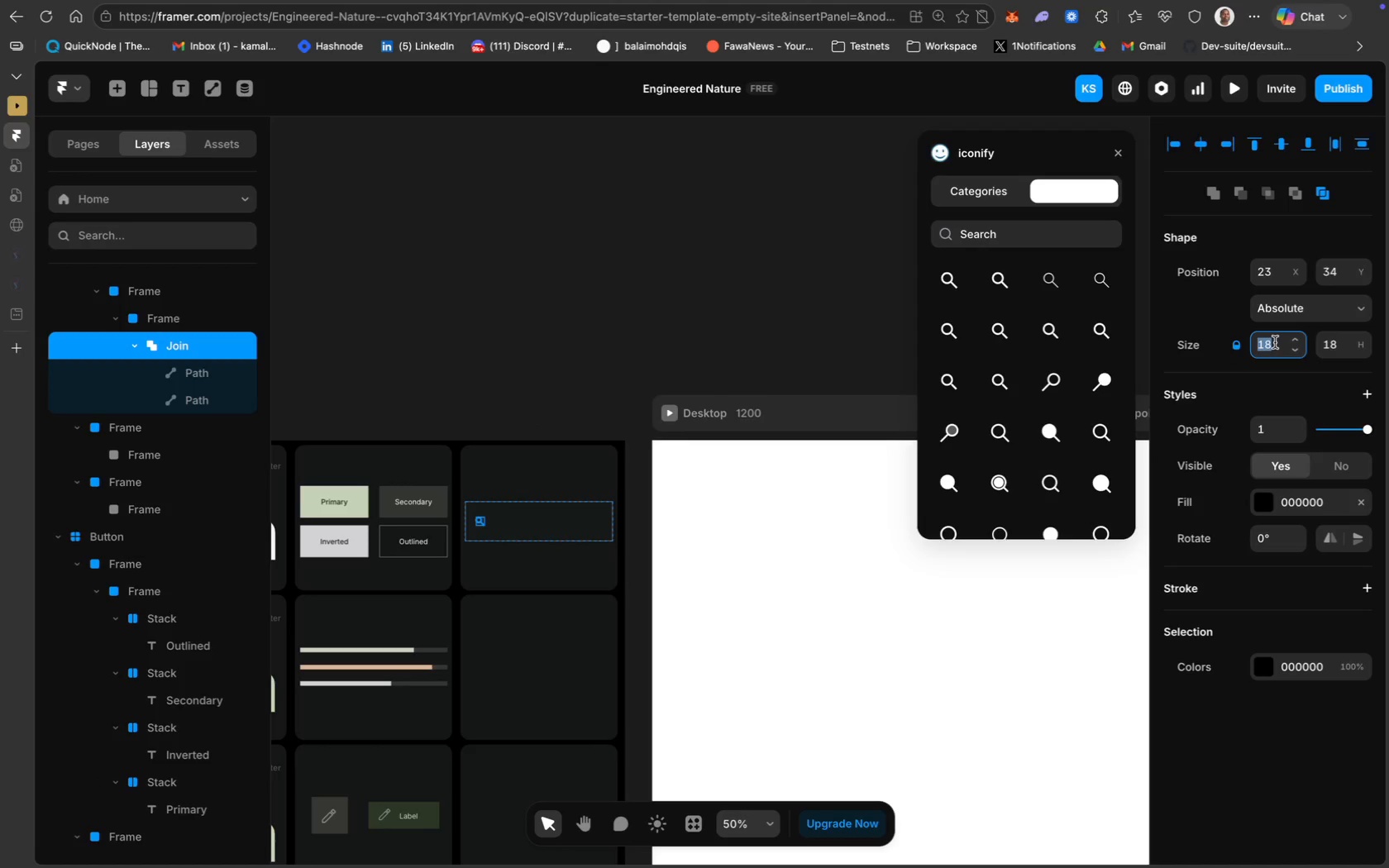 
type(30)
 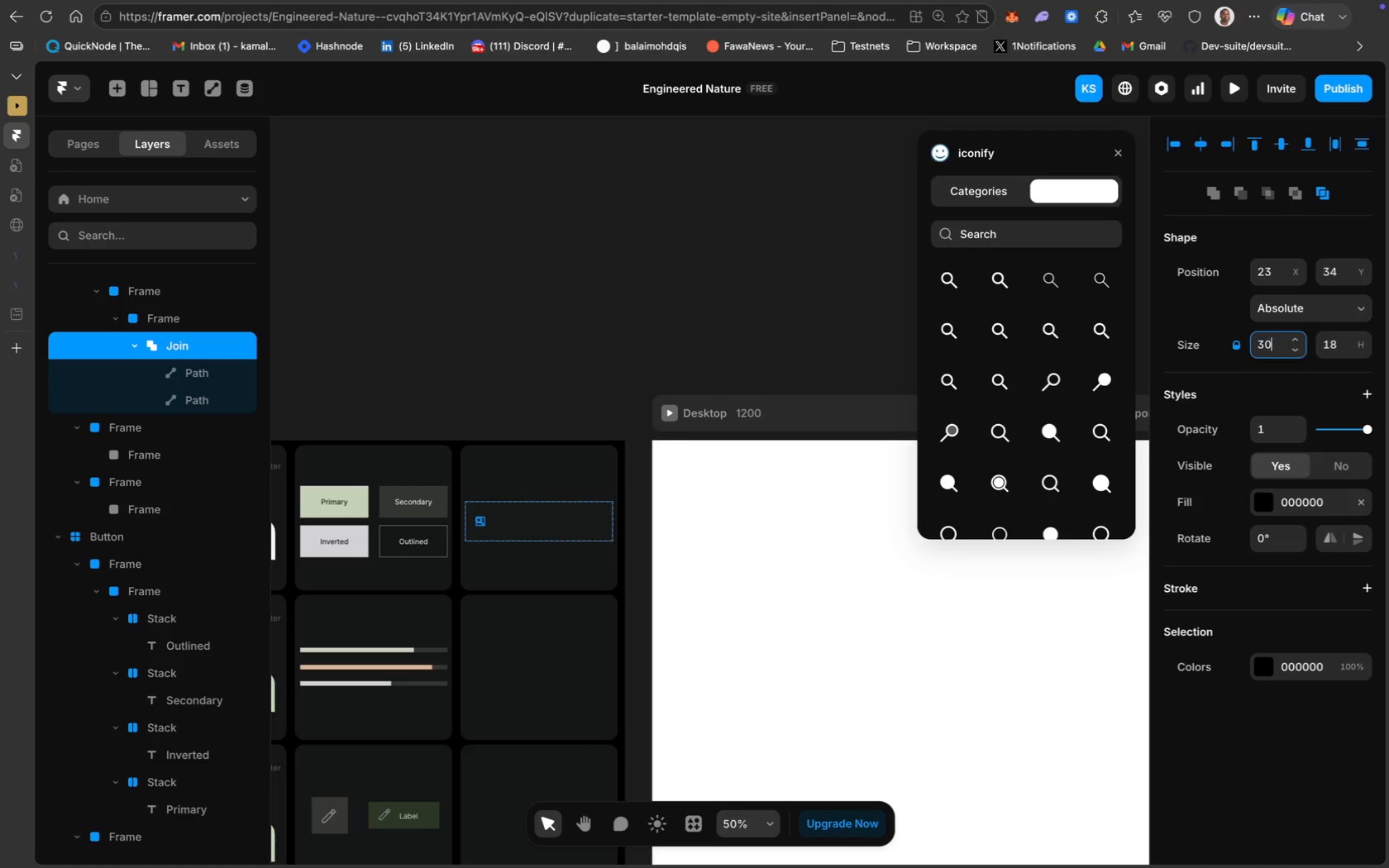 
key(Enter)
 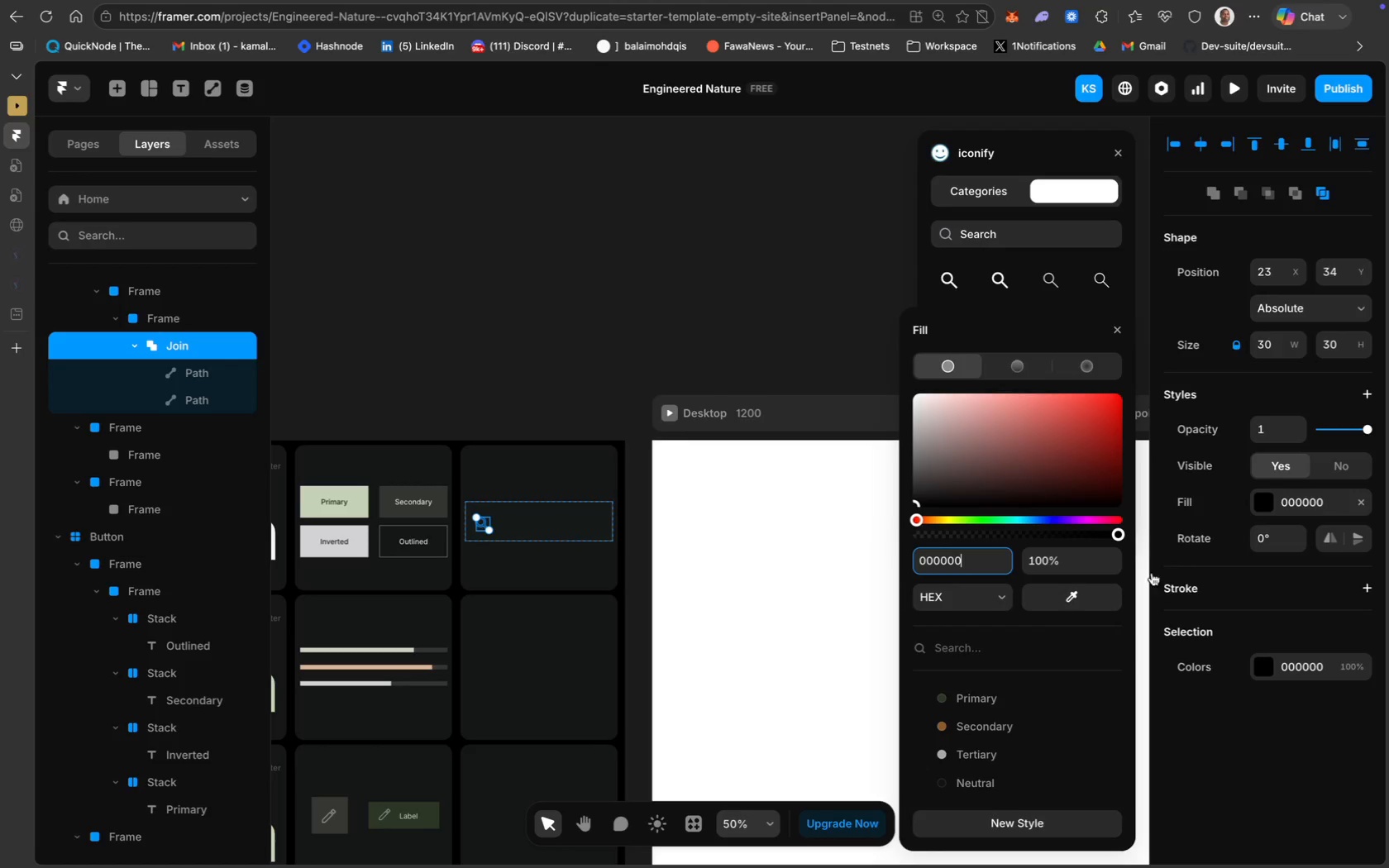 
left_click([994, 751])
 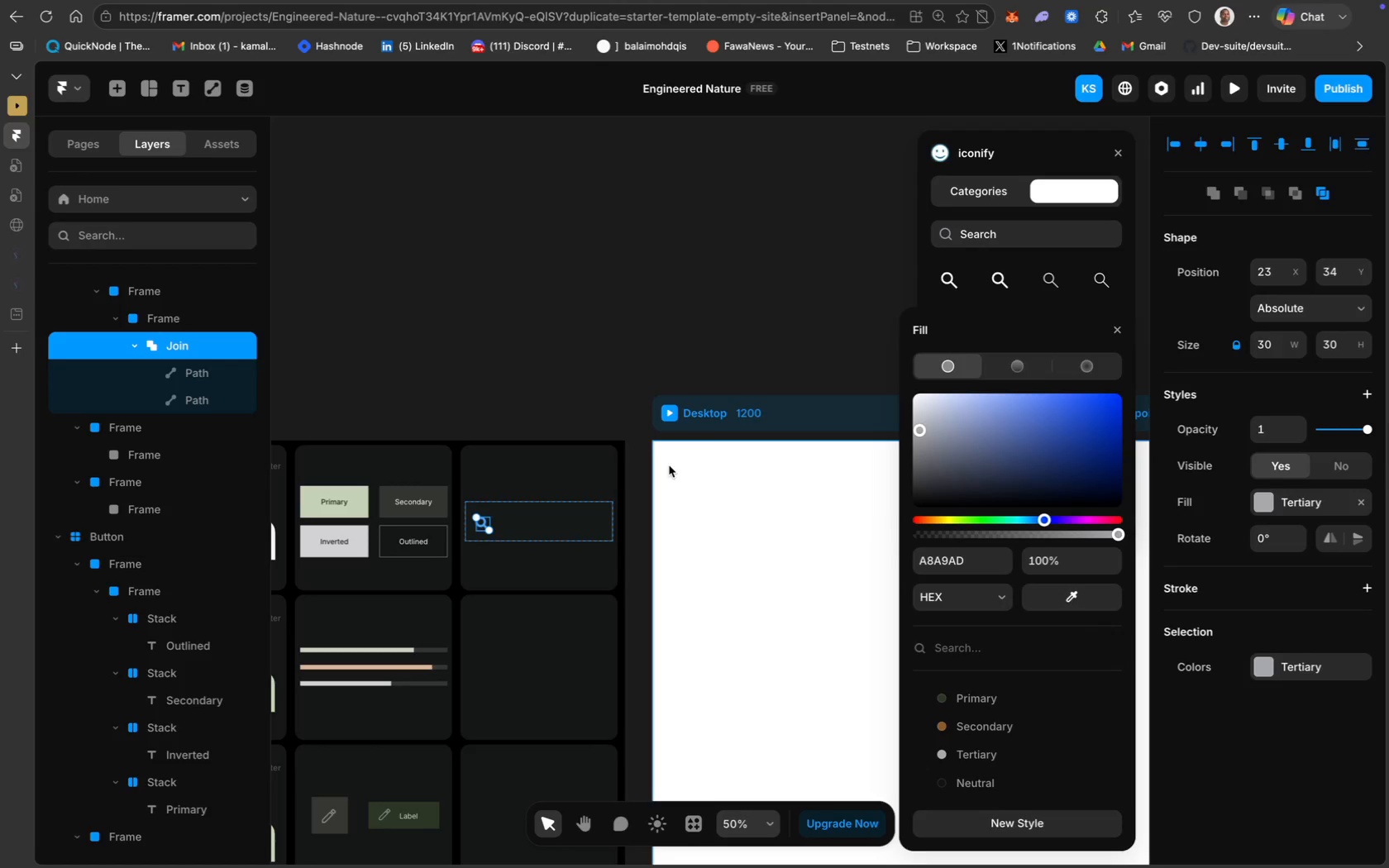 
left_click([548, 336])
 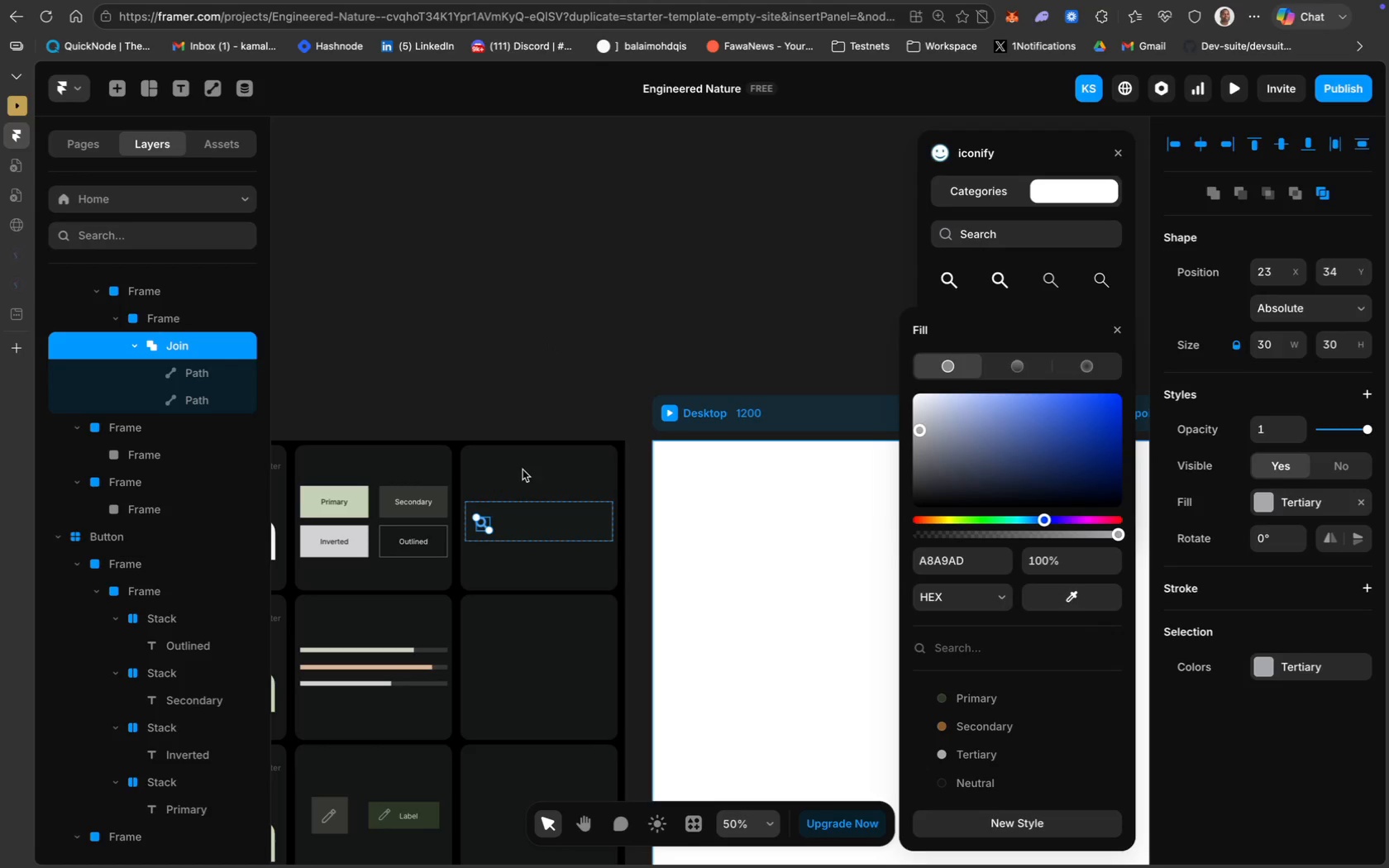 
mouse_move([514, 526])
 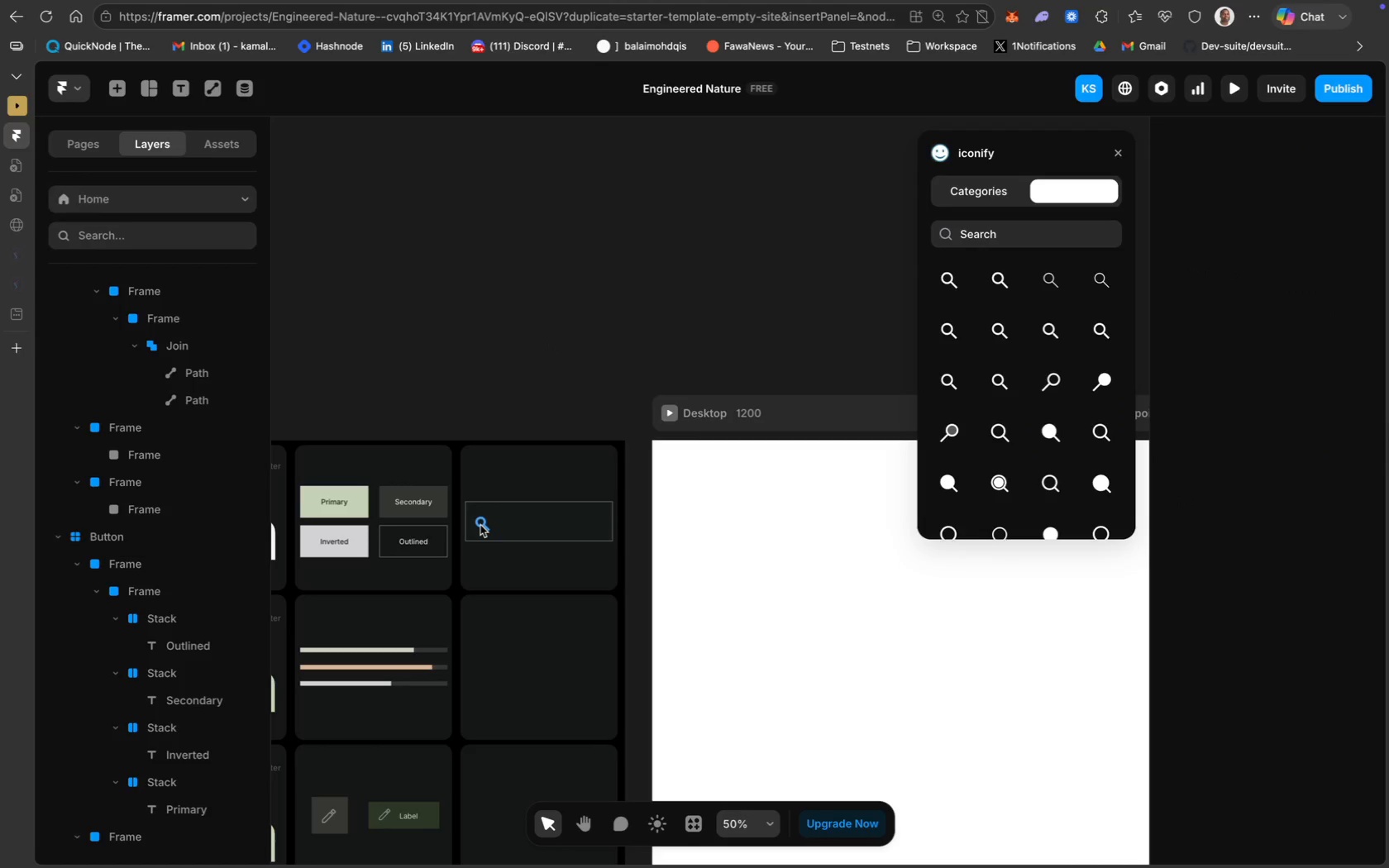 
left_click([480, 524])
 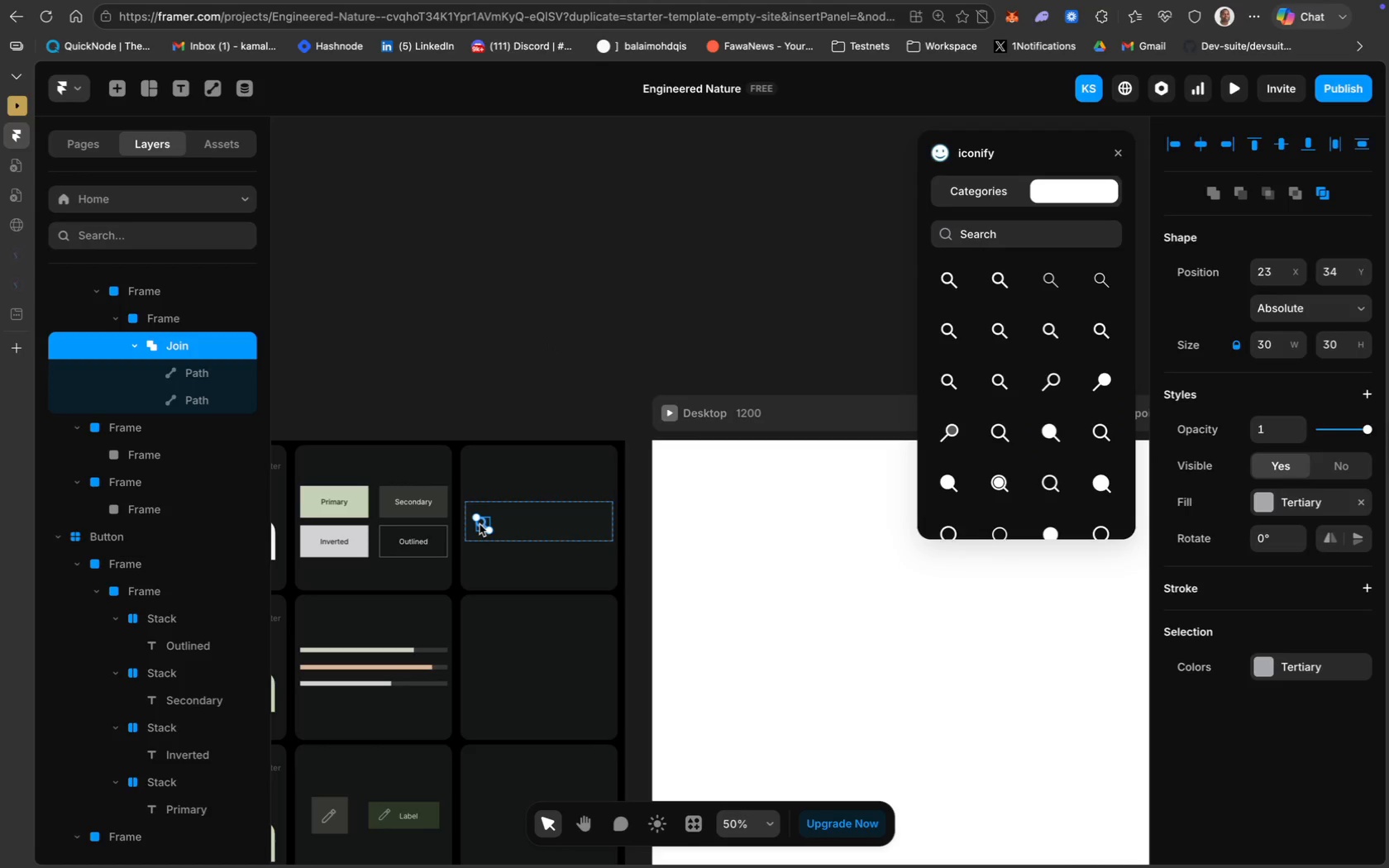 
key(ArrowUp)
 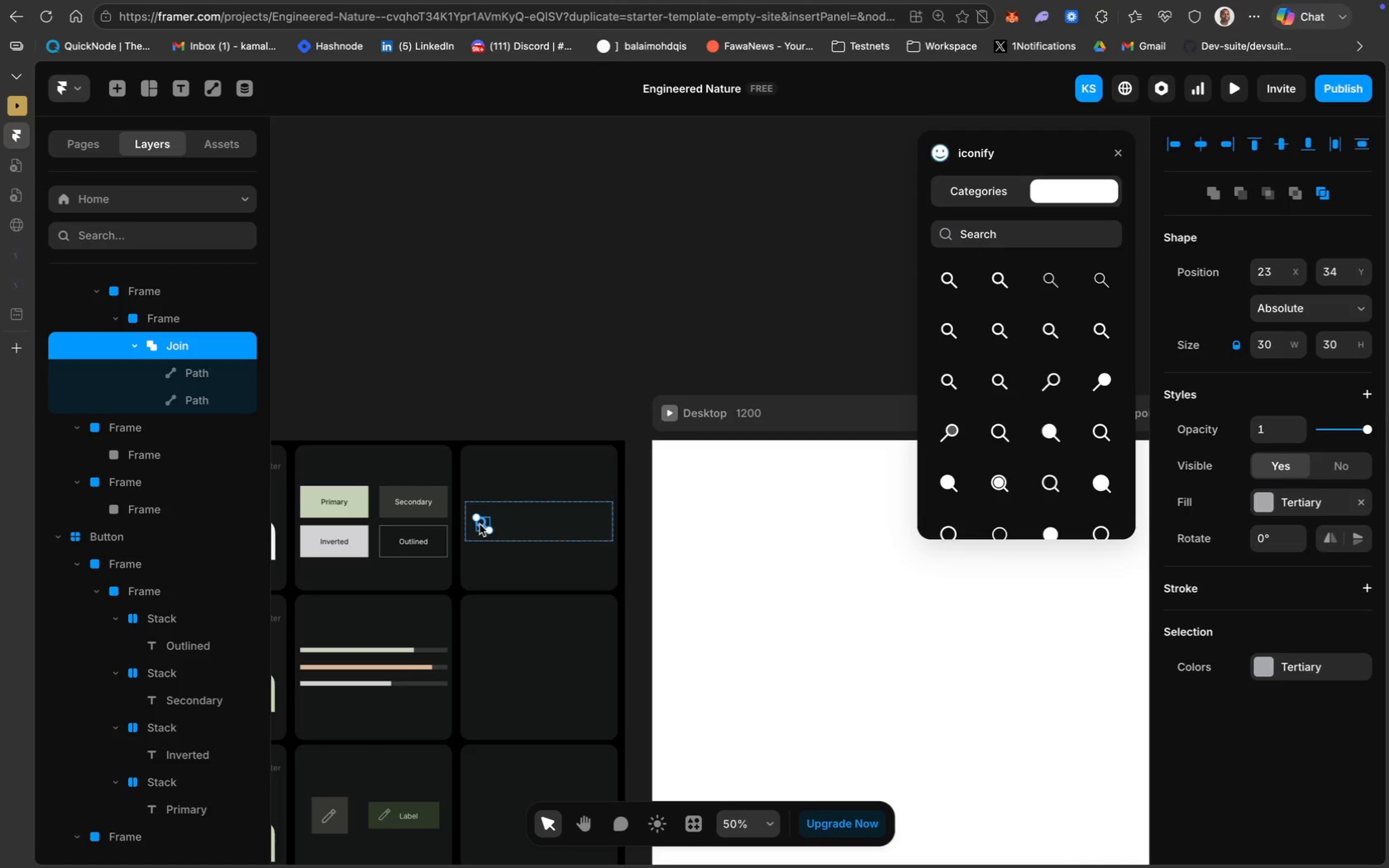 
key(ArrowUp)
 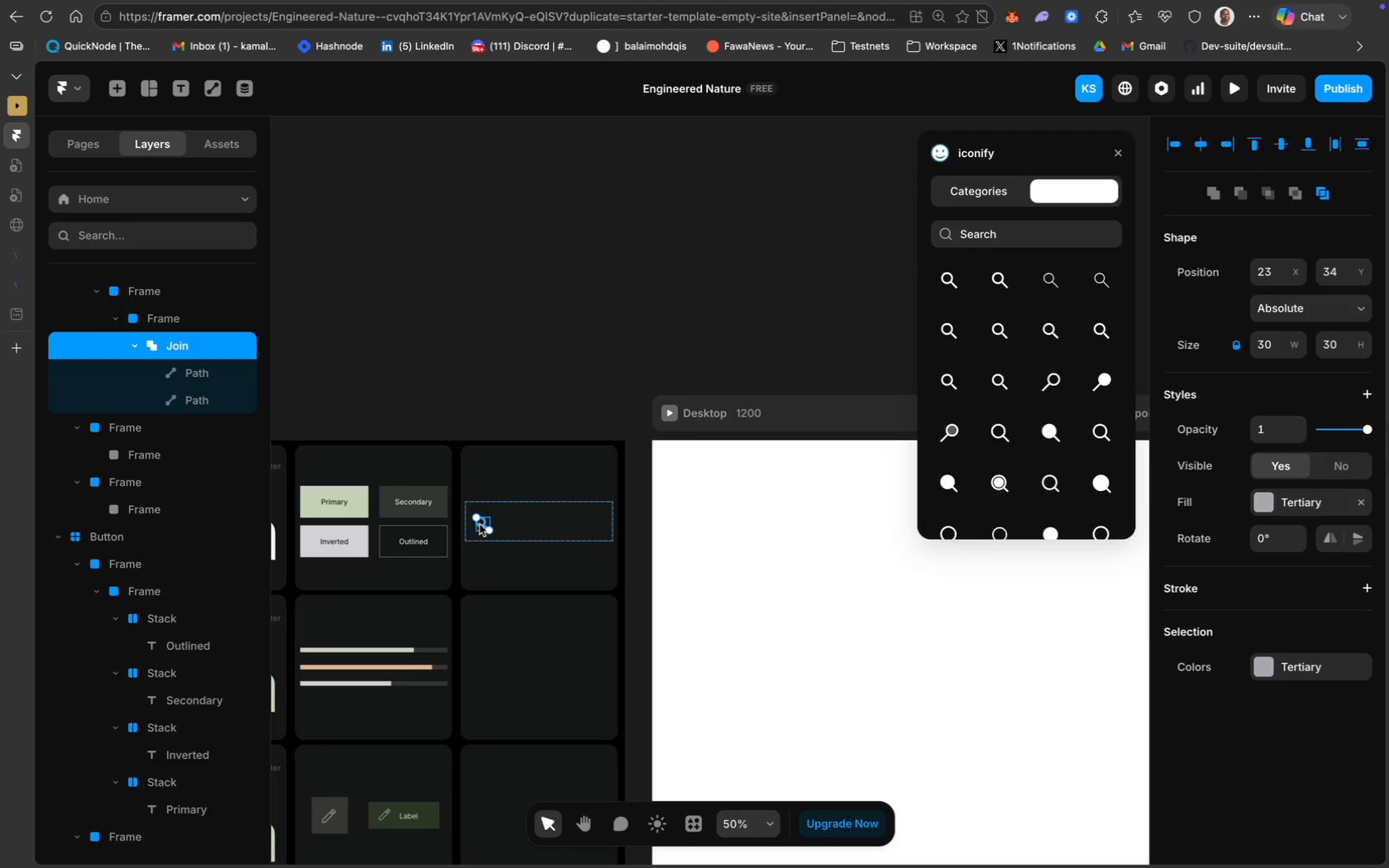 
key(ArrowUp)
 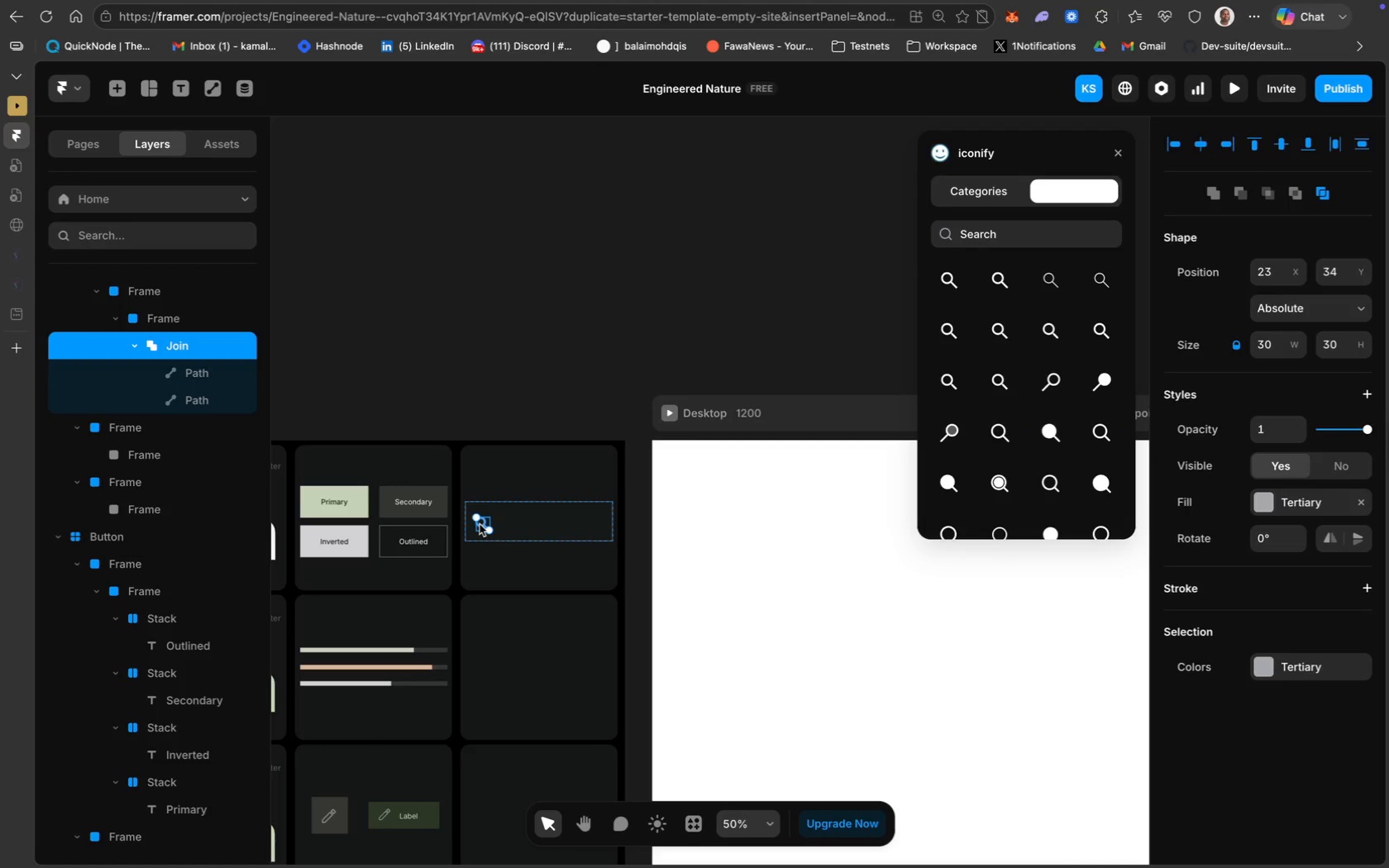 
key(ArrowUp)
 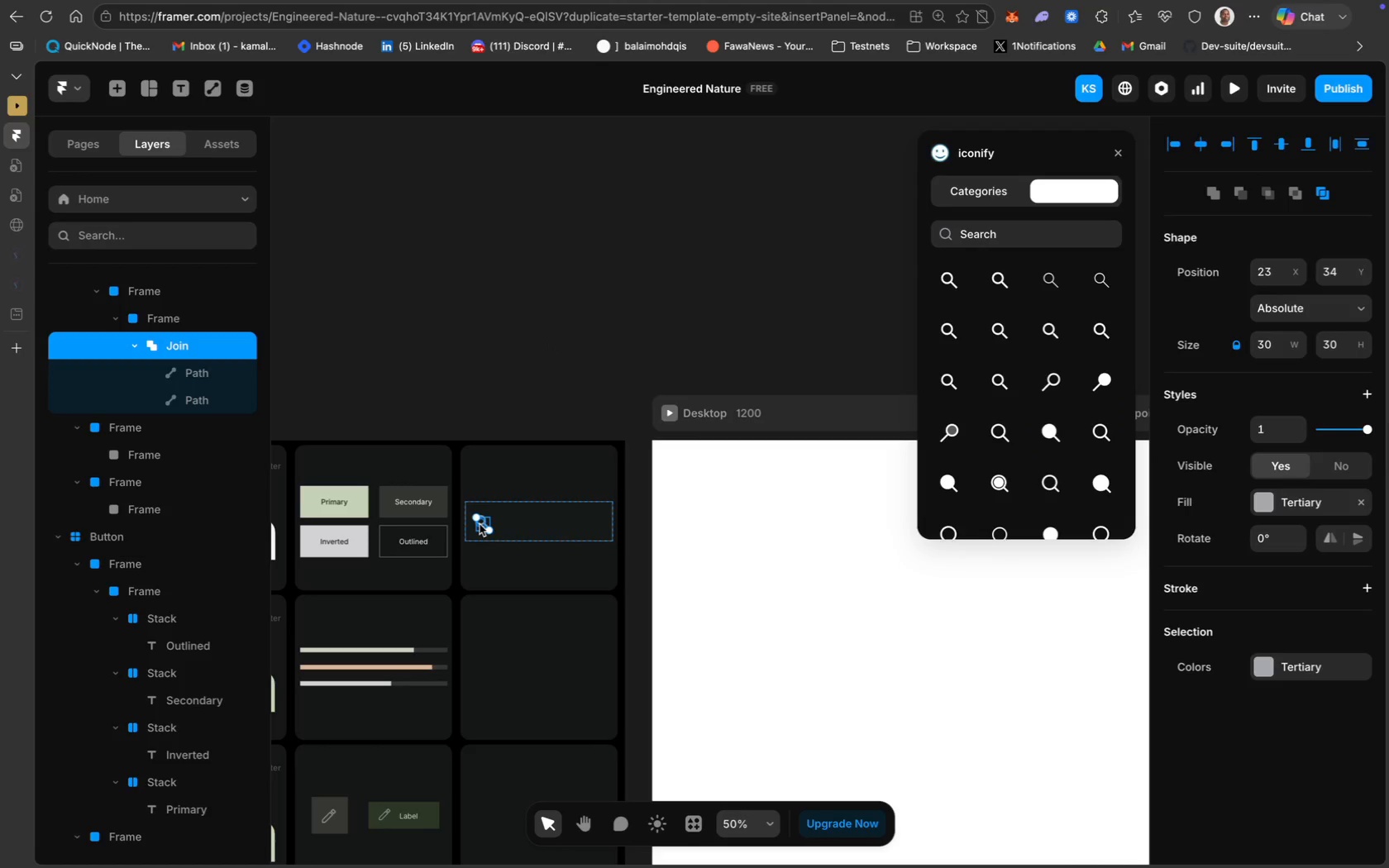 
key(ArrowUp)
 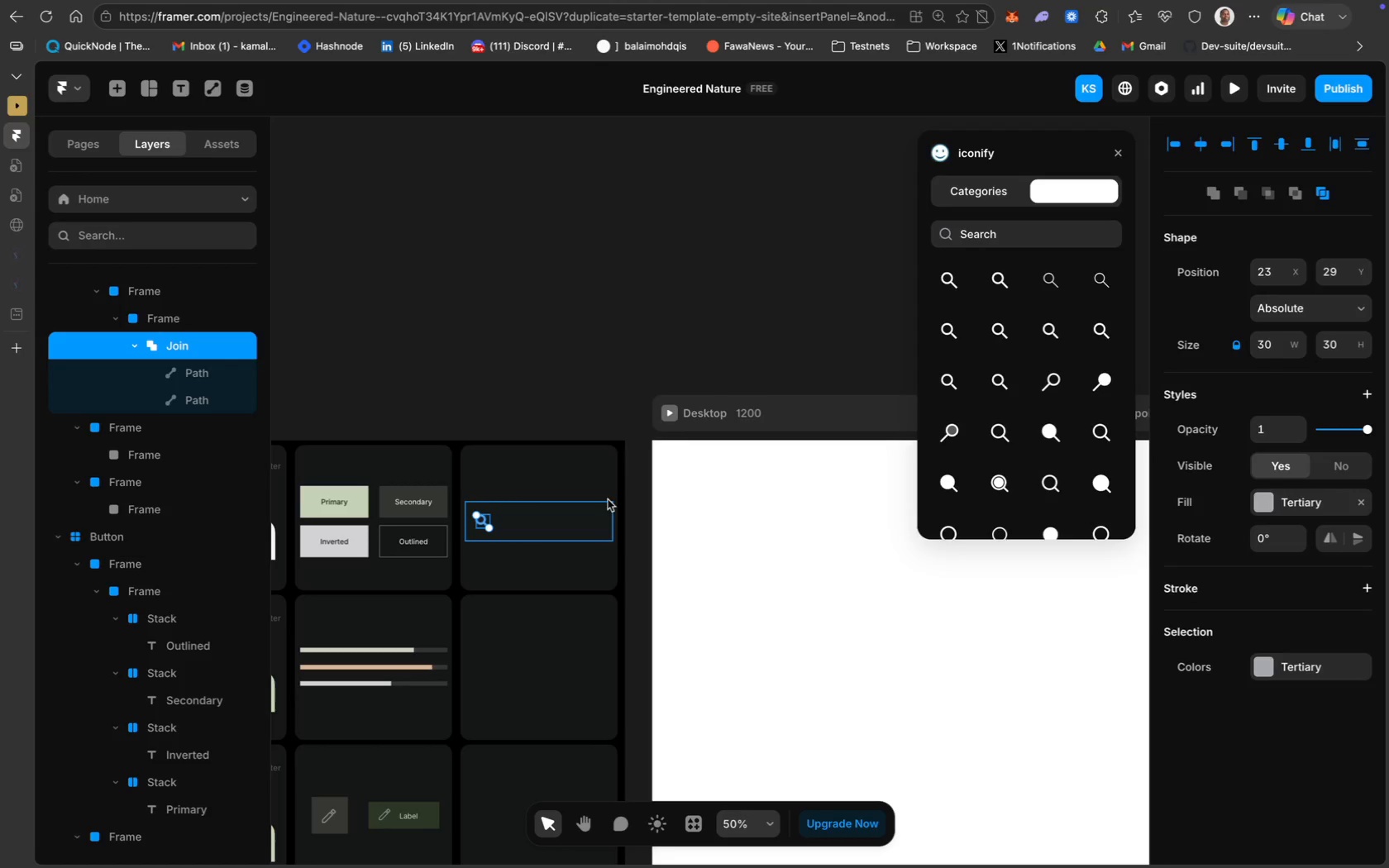 
mouse_move([526, 403])
 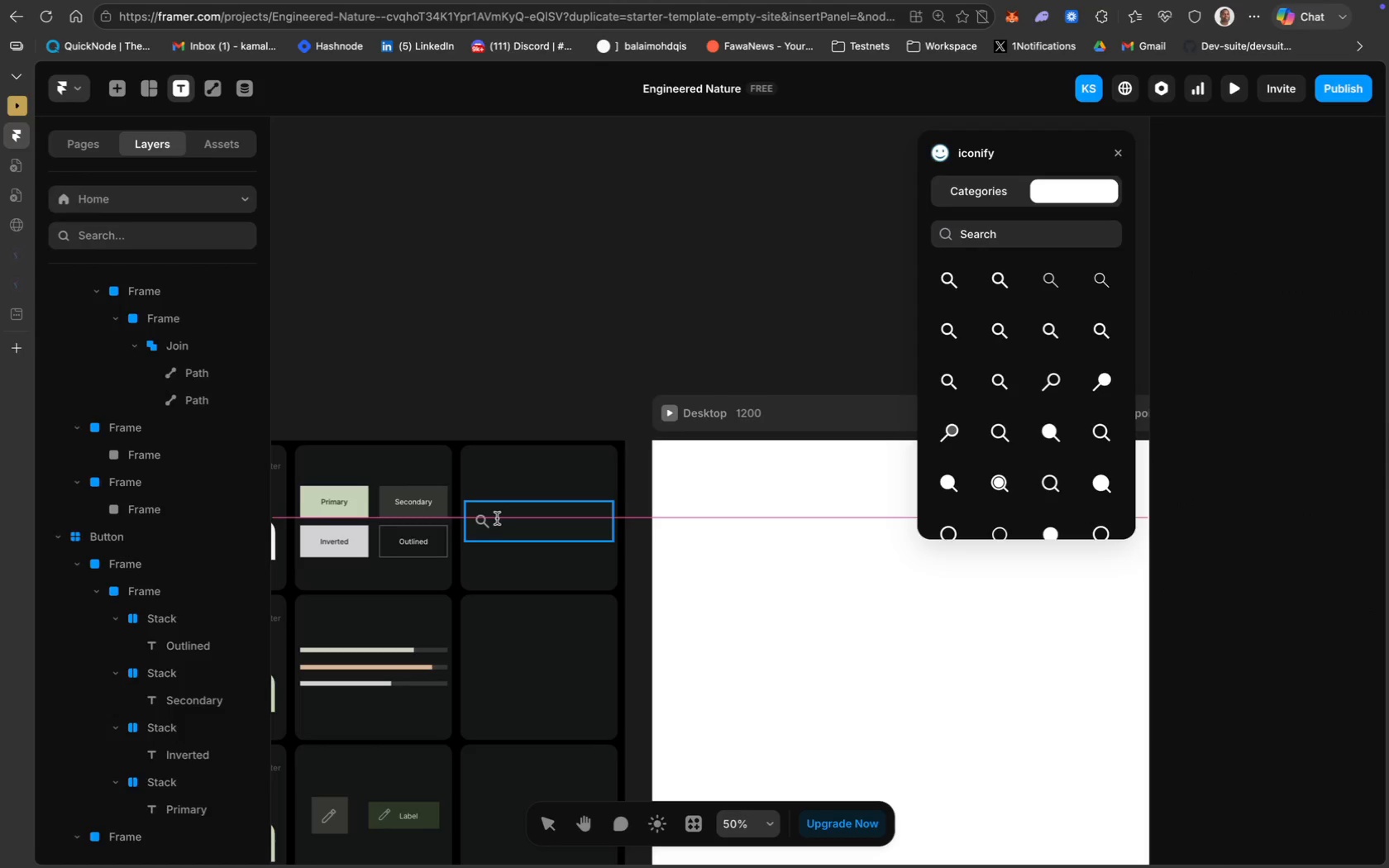 
wait(6.55)
 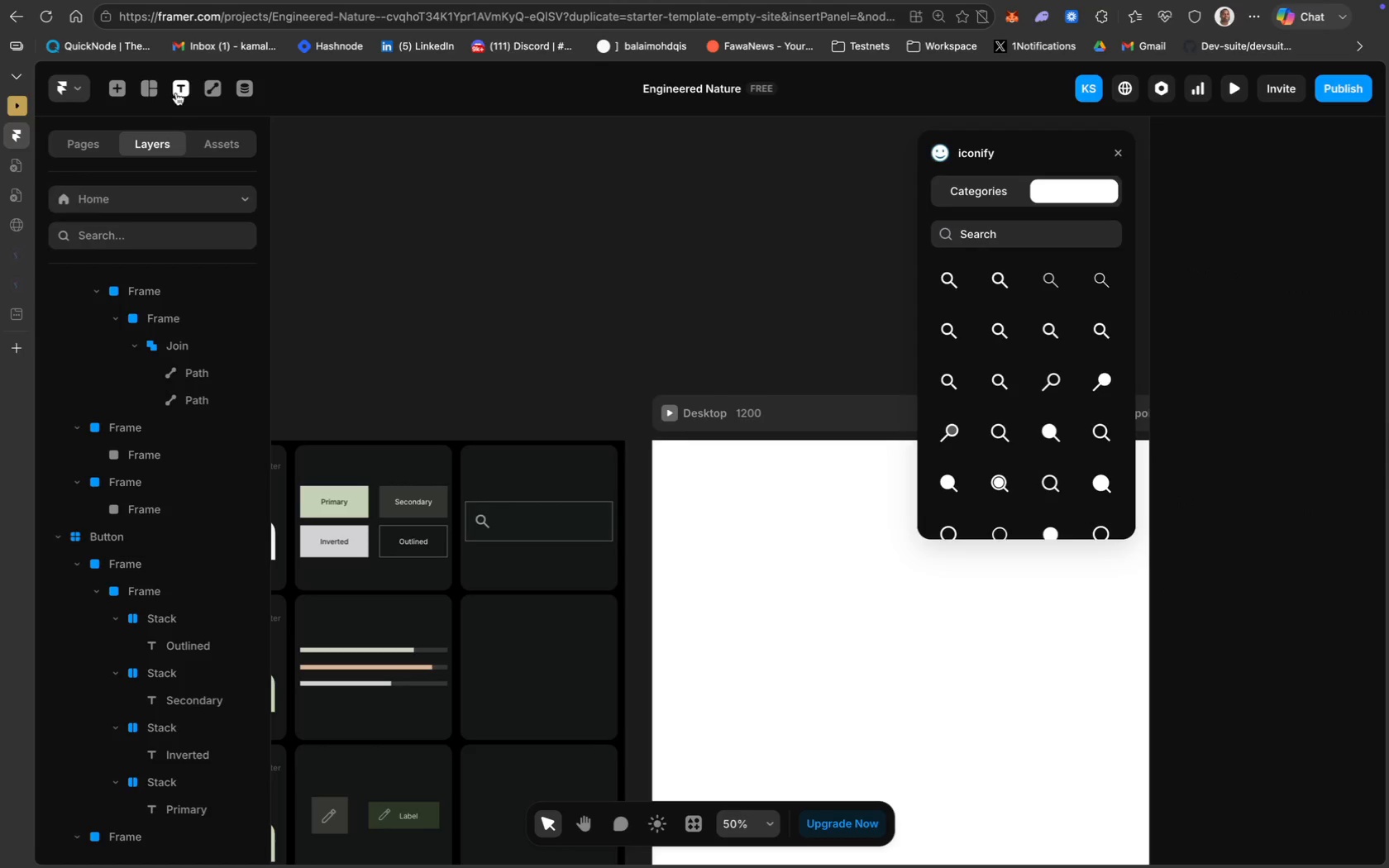 
type(Search)
 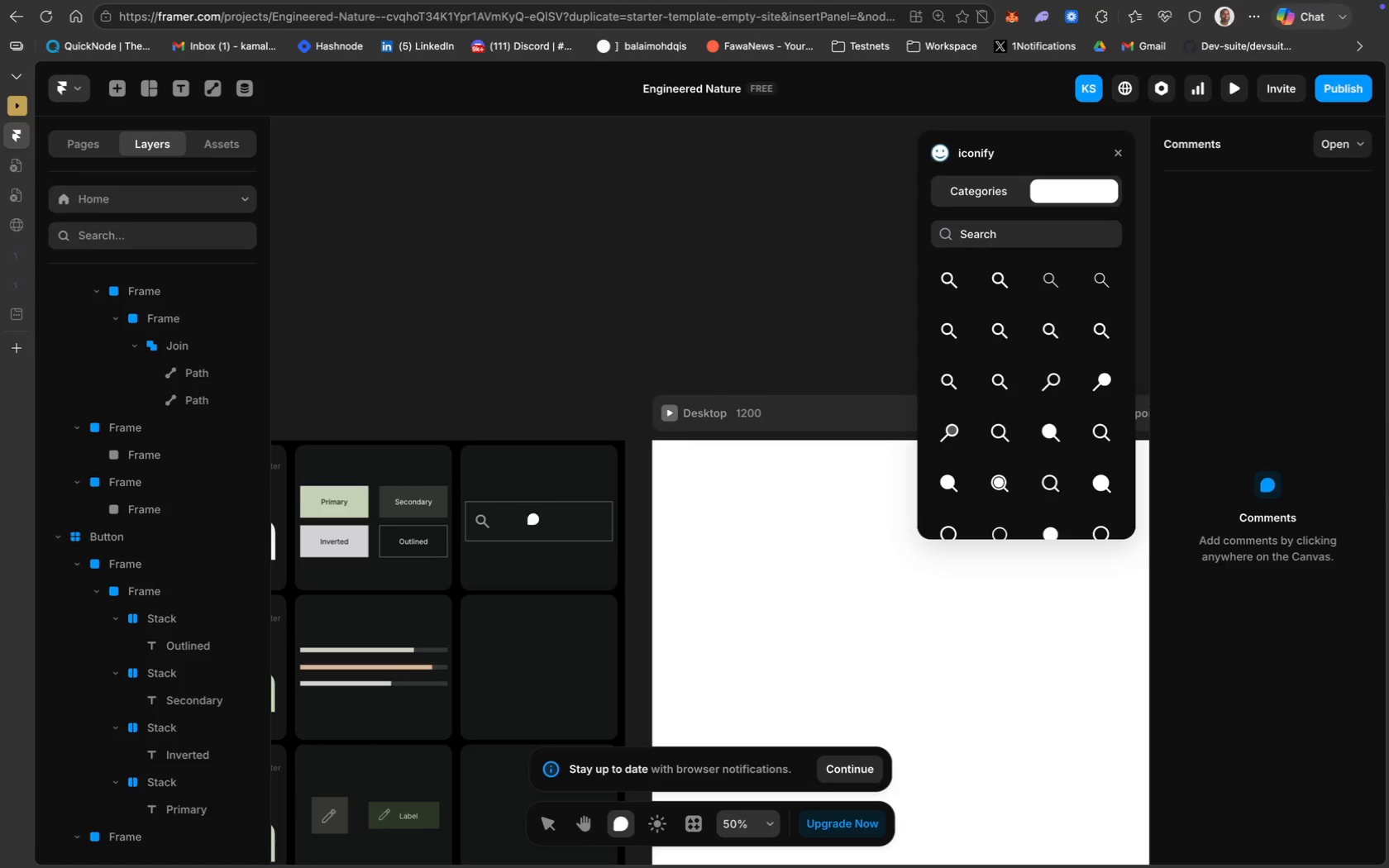 
wait(6.59)
 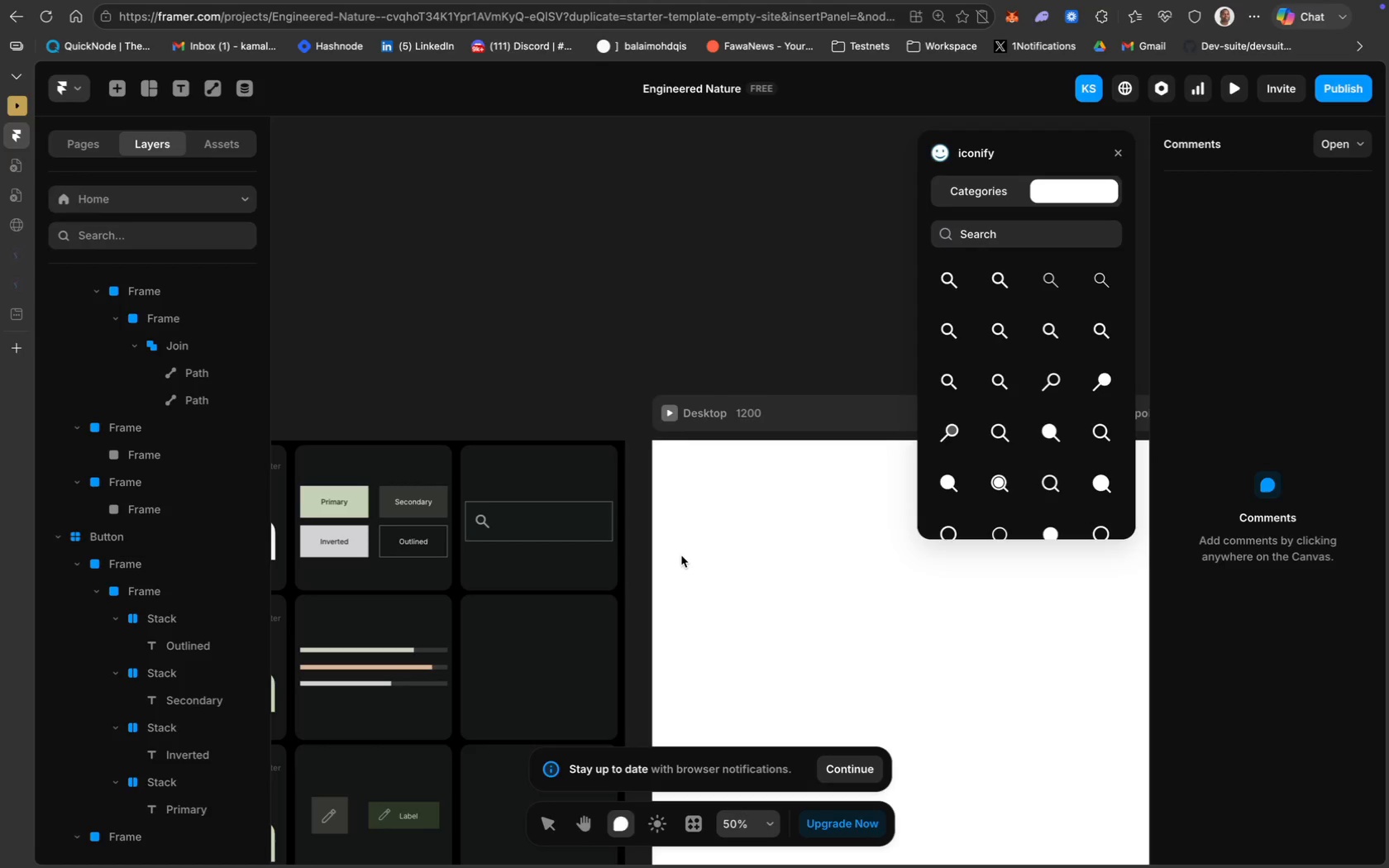 
left_click([547, 822])
 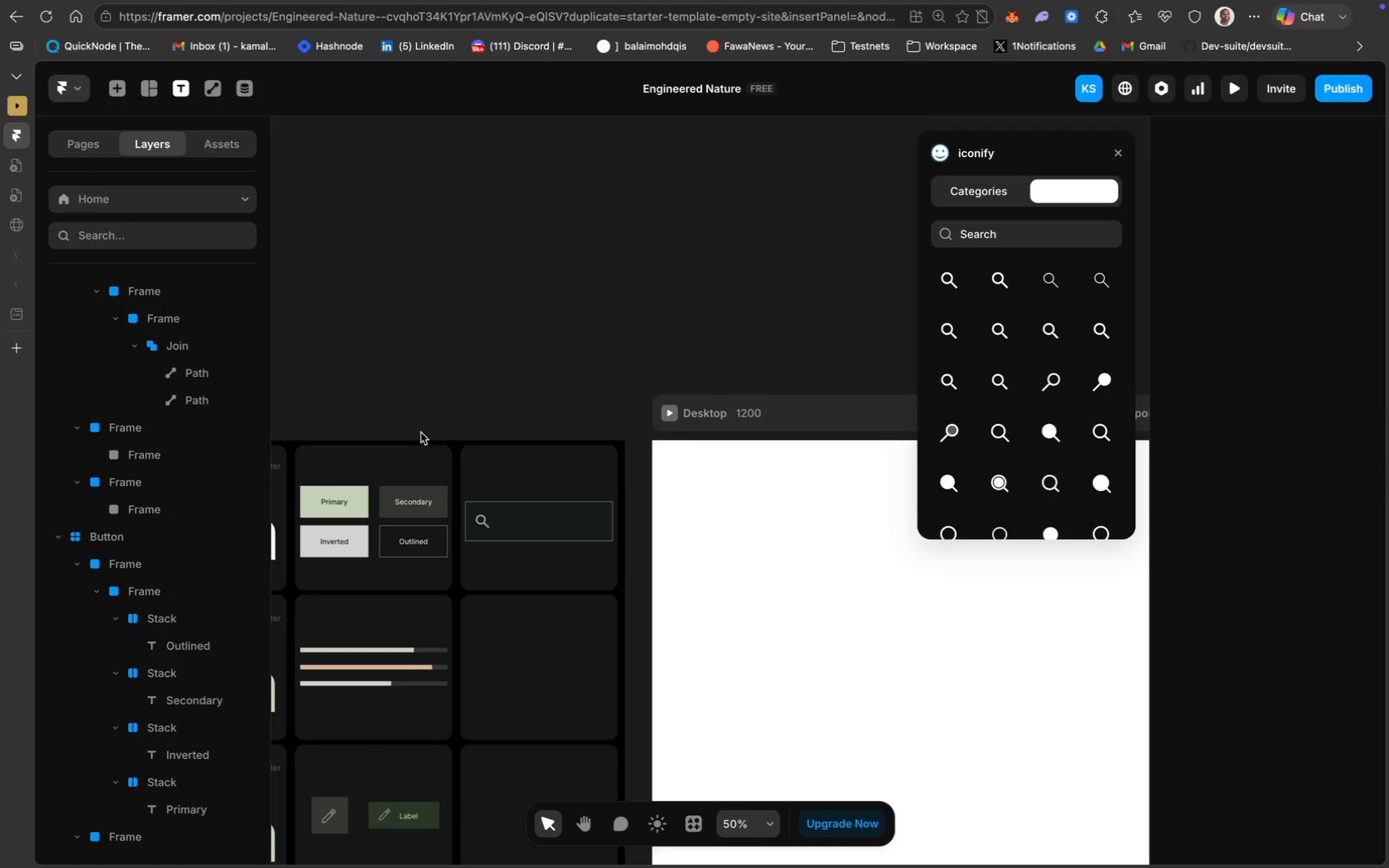 
wait(9.76)
 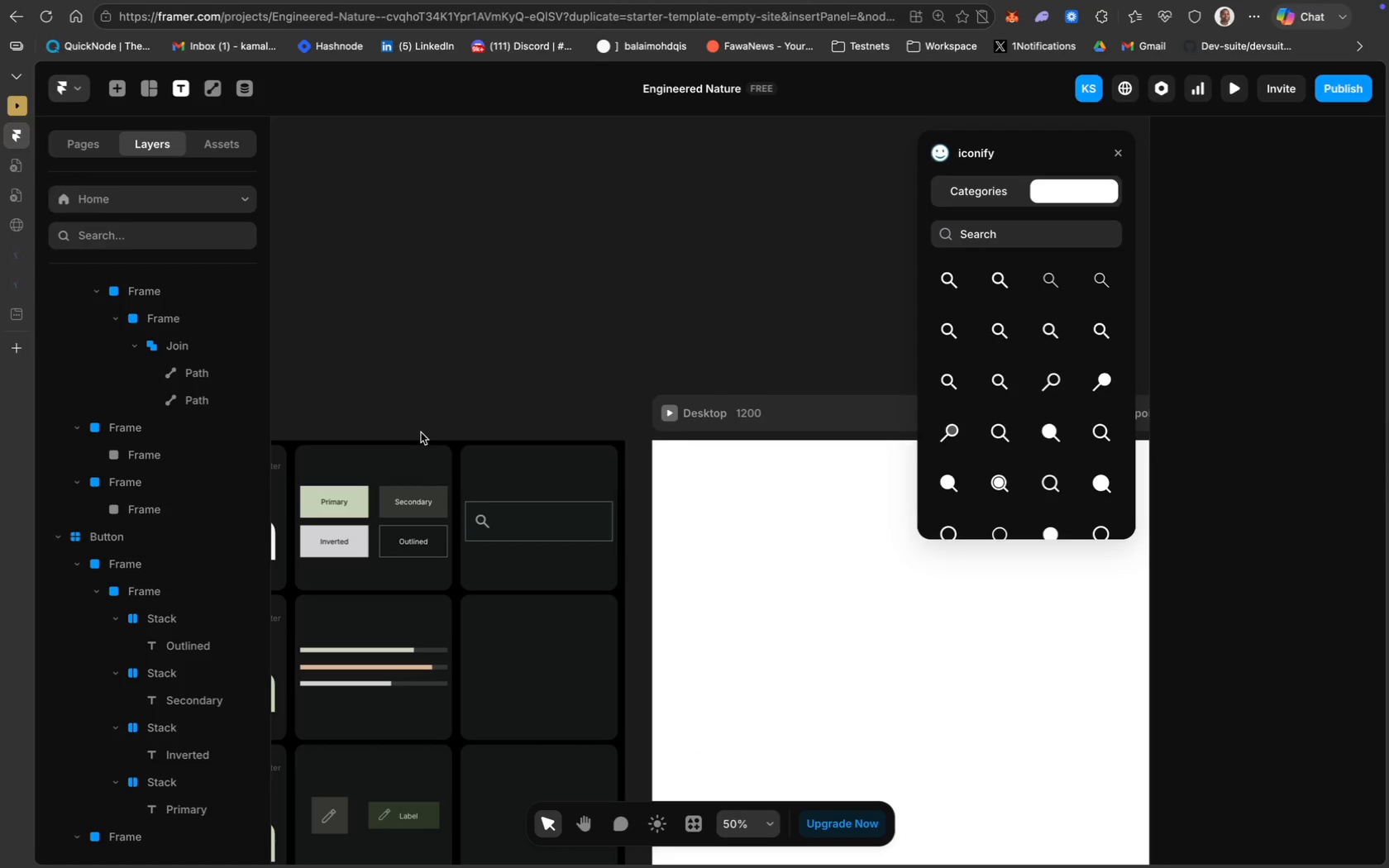 
type(Search)
 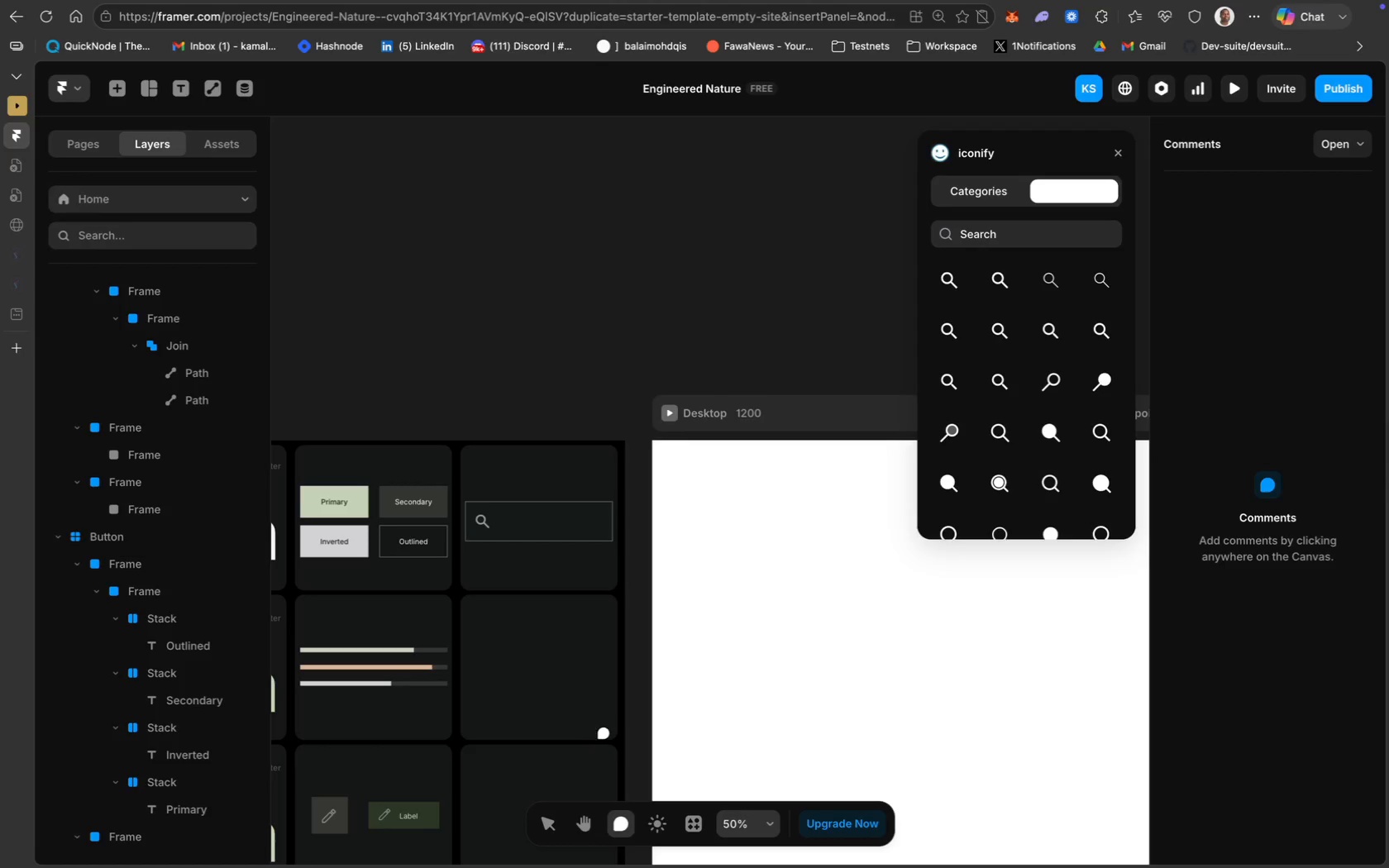 
wait(6.21)
 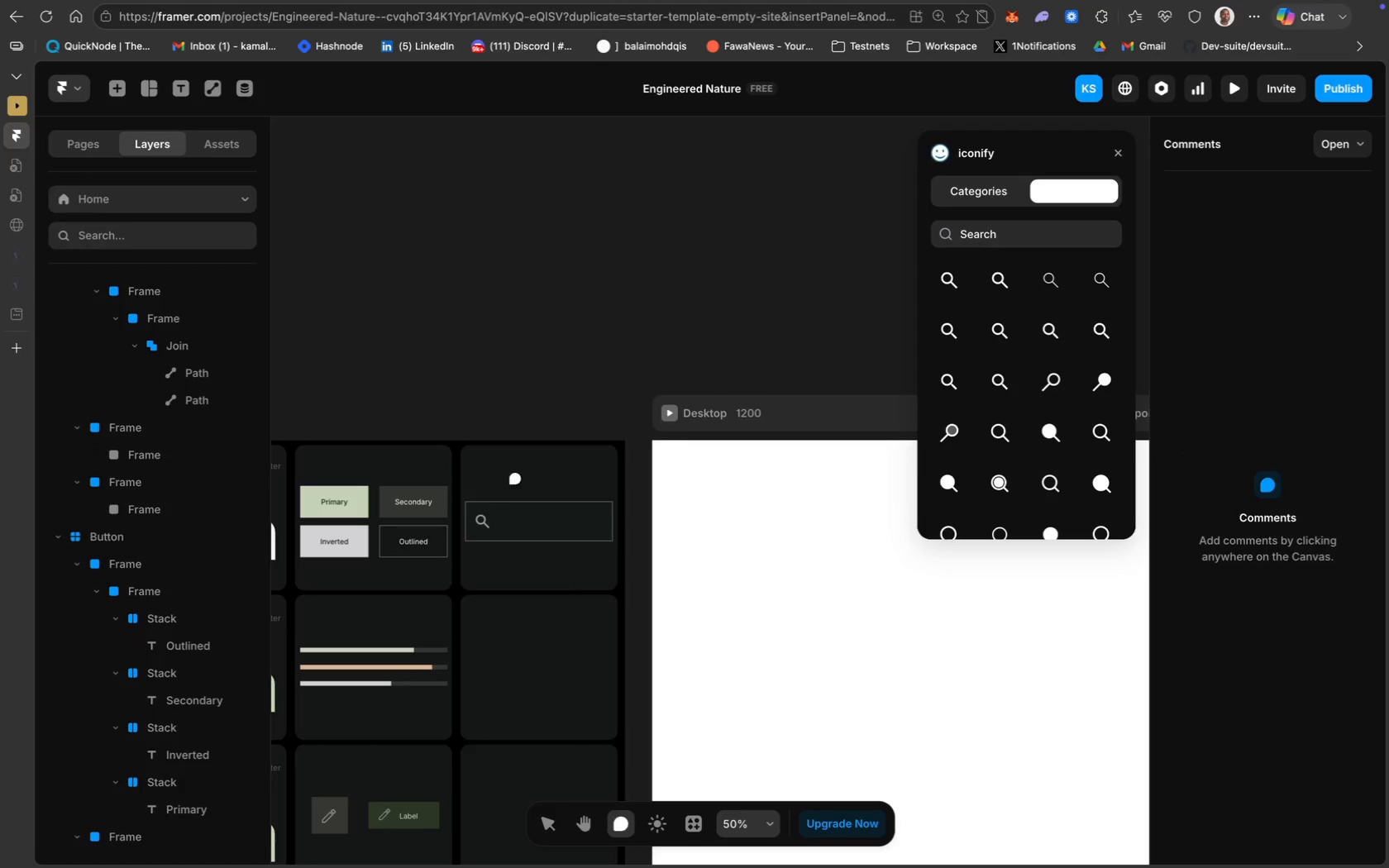 
left_click([550, 827])
 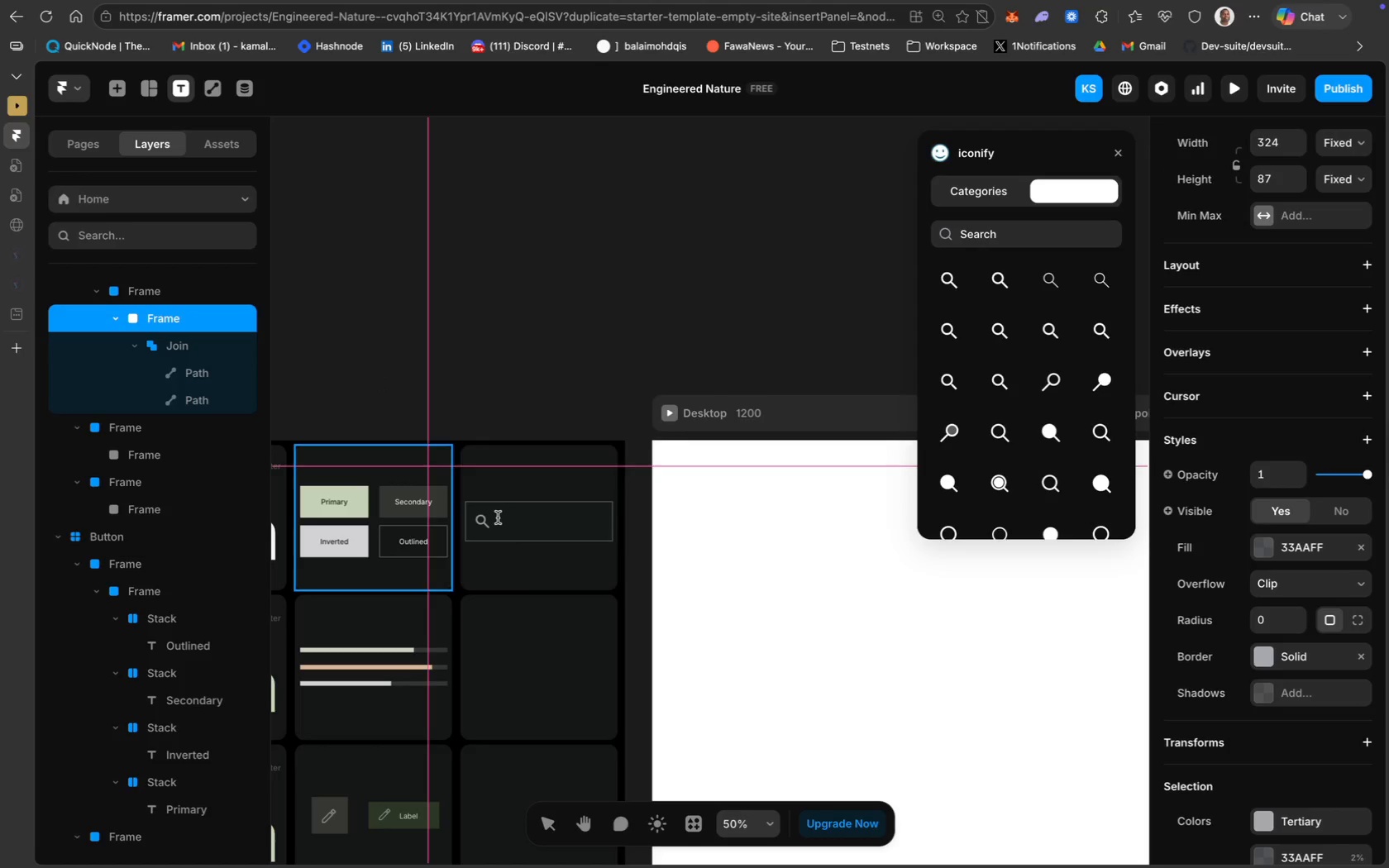 
wait(11.15)
 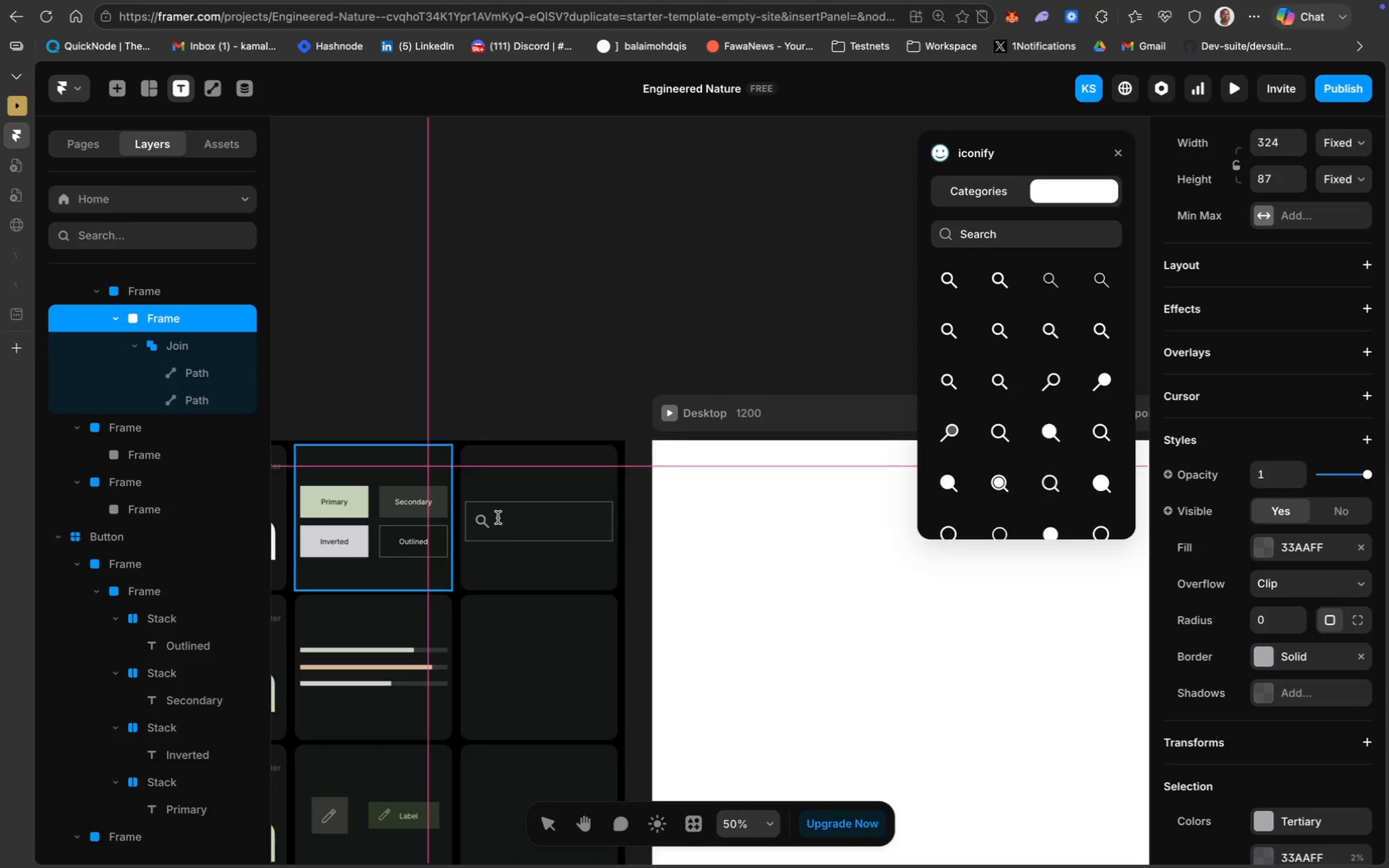 
type(Search)
 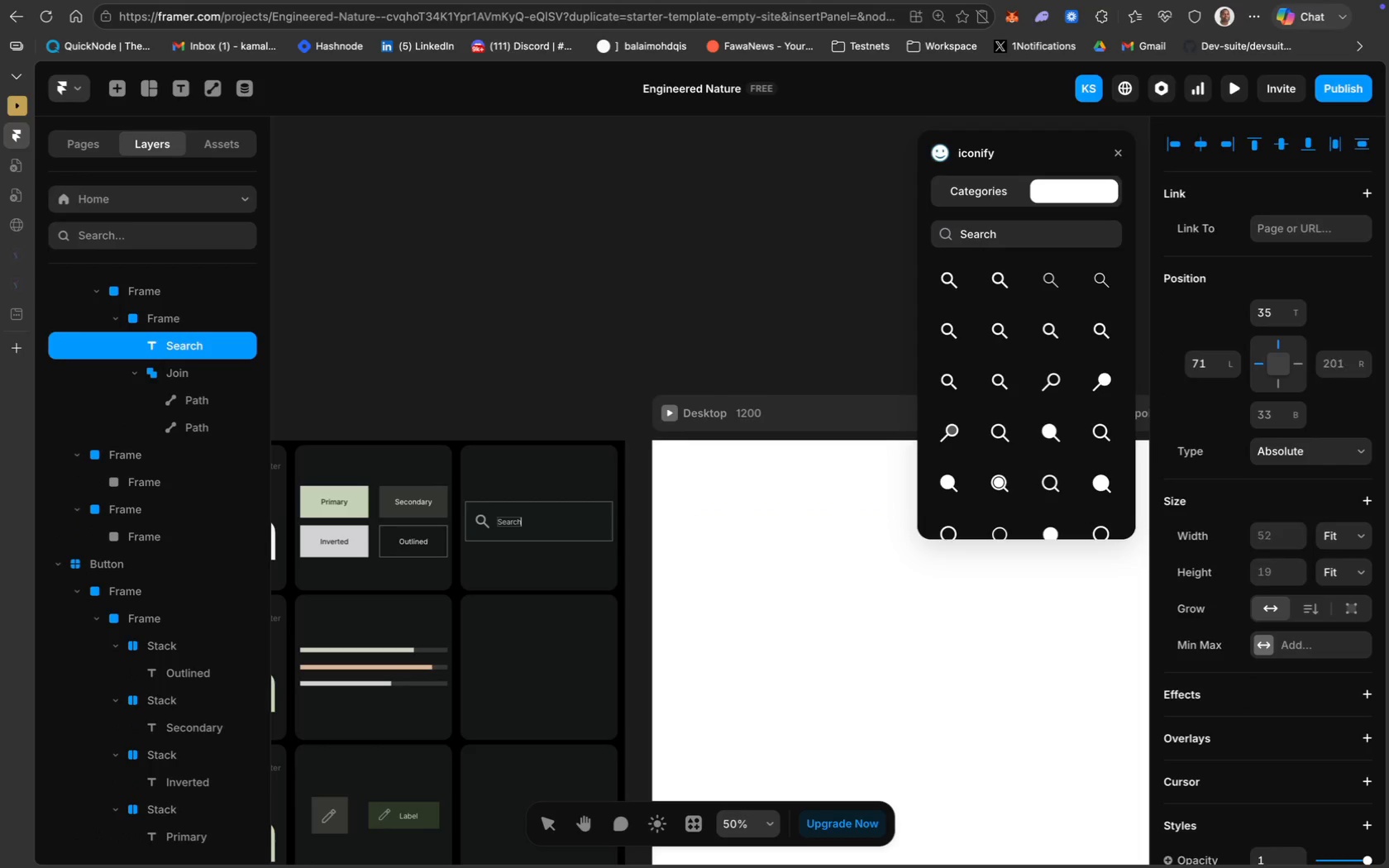 
key(Meta+CommandLeft)
 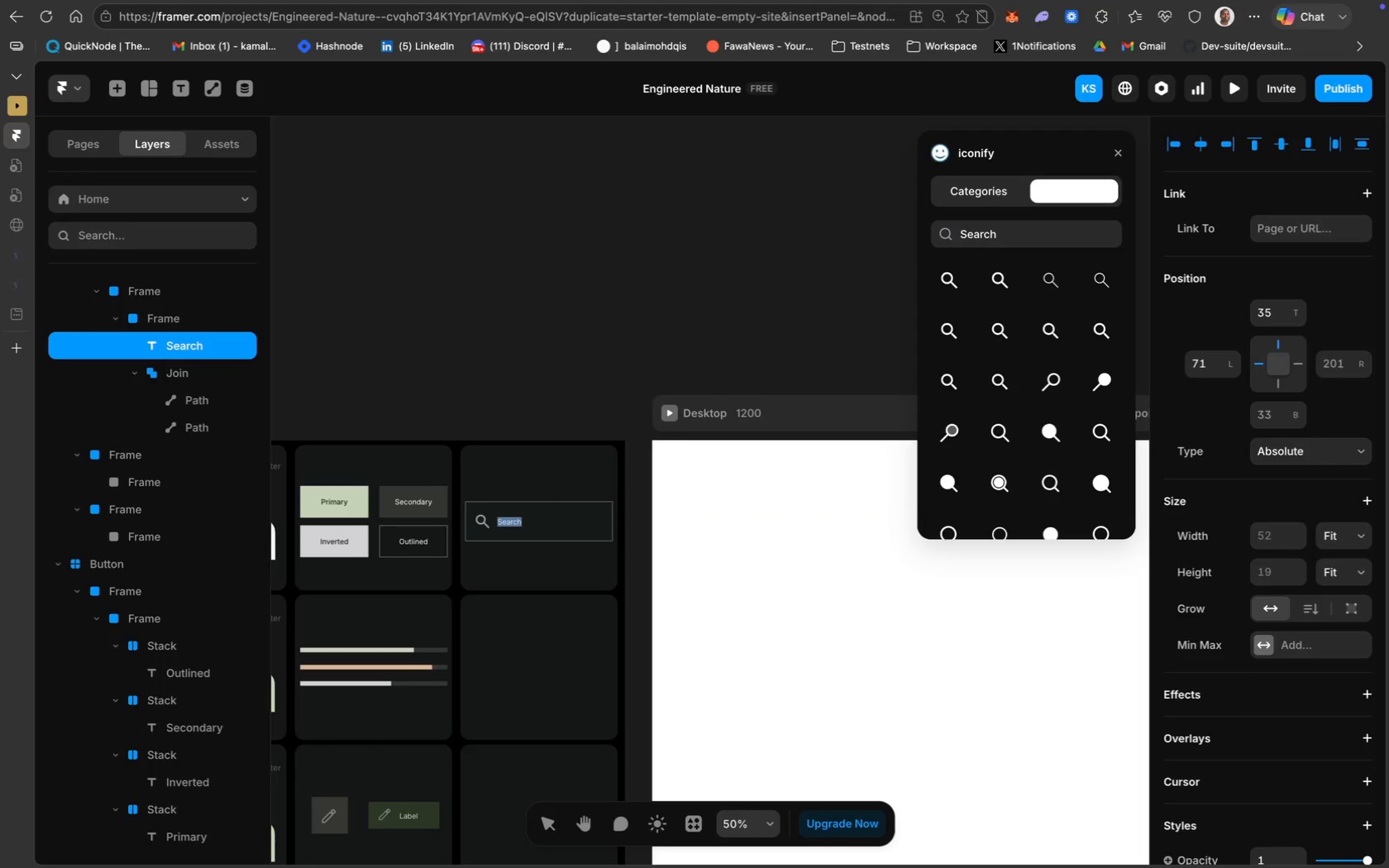 
key(Meta+A)
 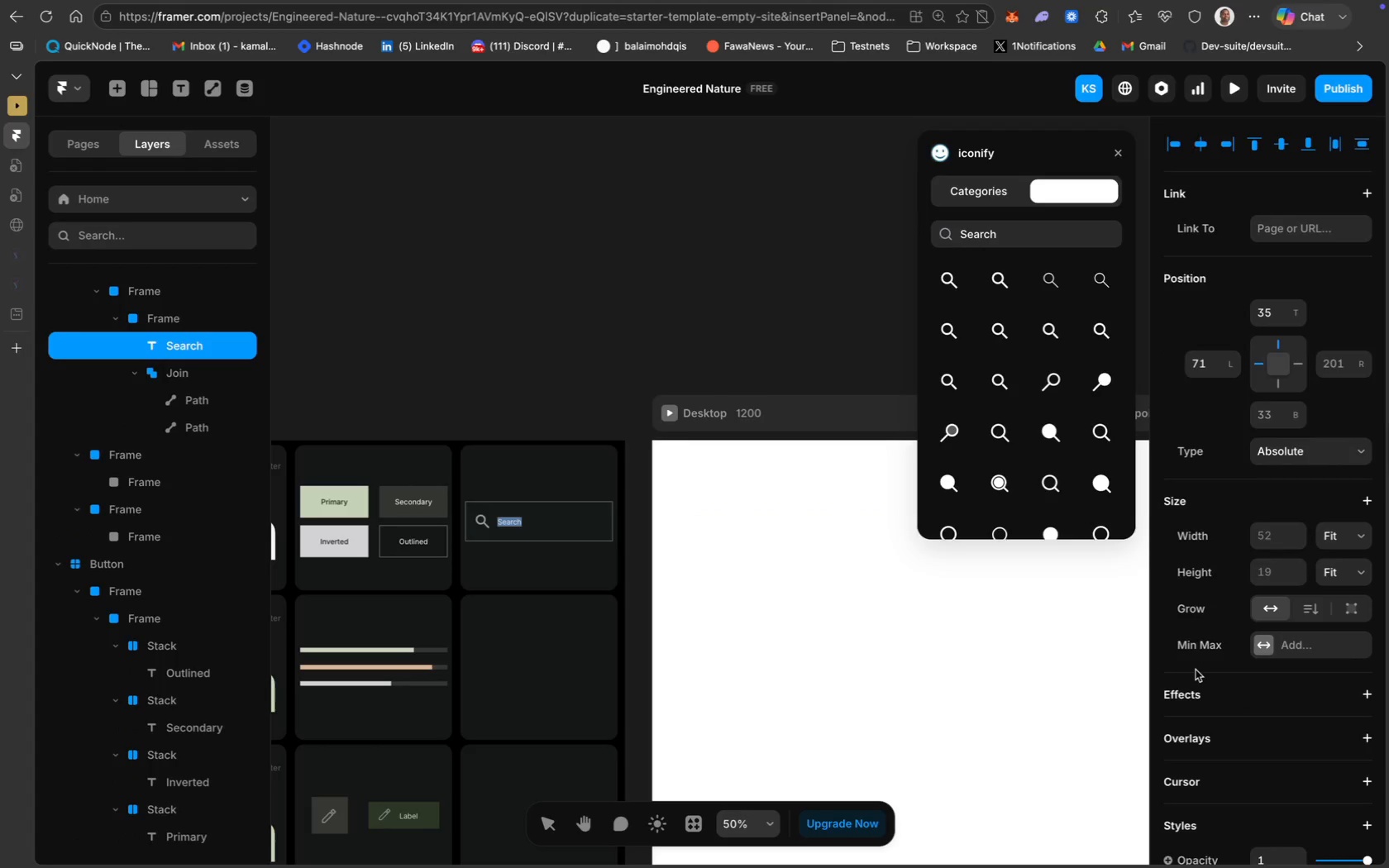 
scroll: coordinate [1250, 603], scroll_direction: down, amount: 100.0
 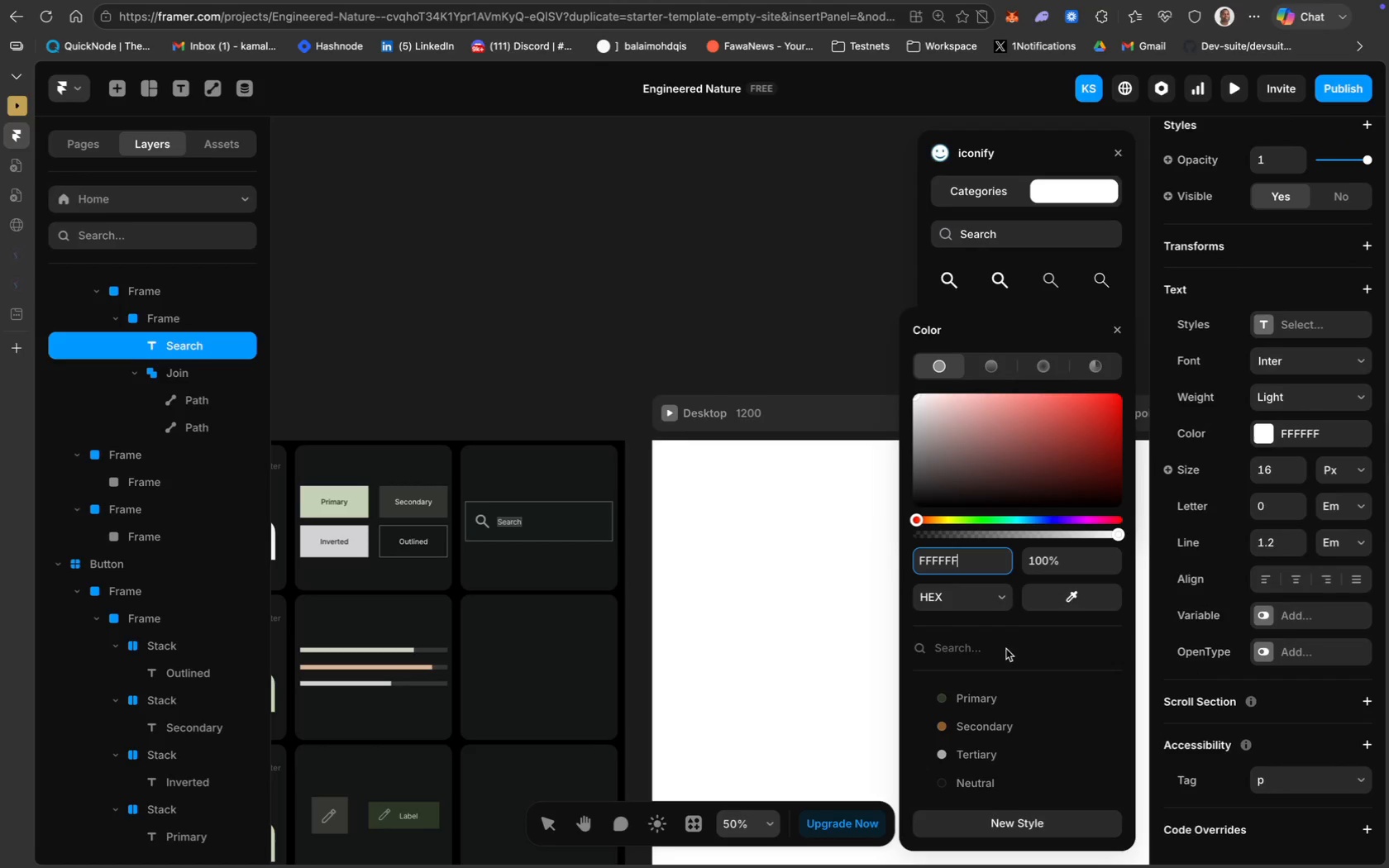 
left_click([975, 754])
 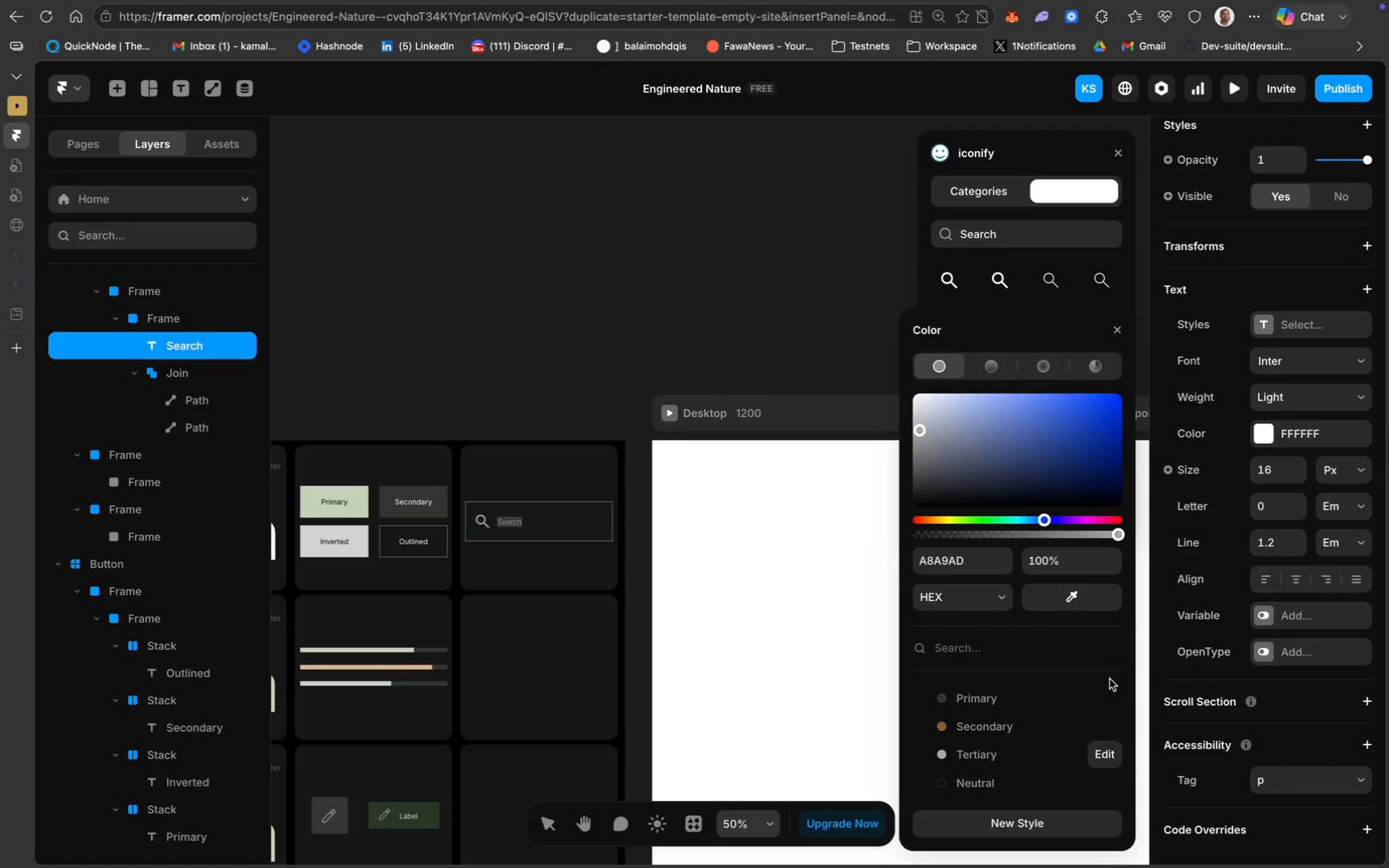 
left_click([1275, 470])
 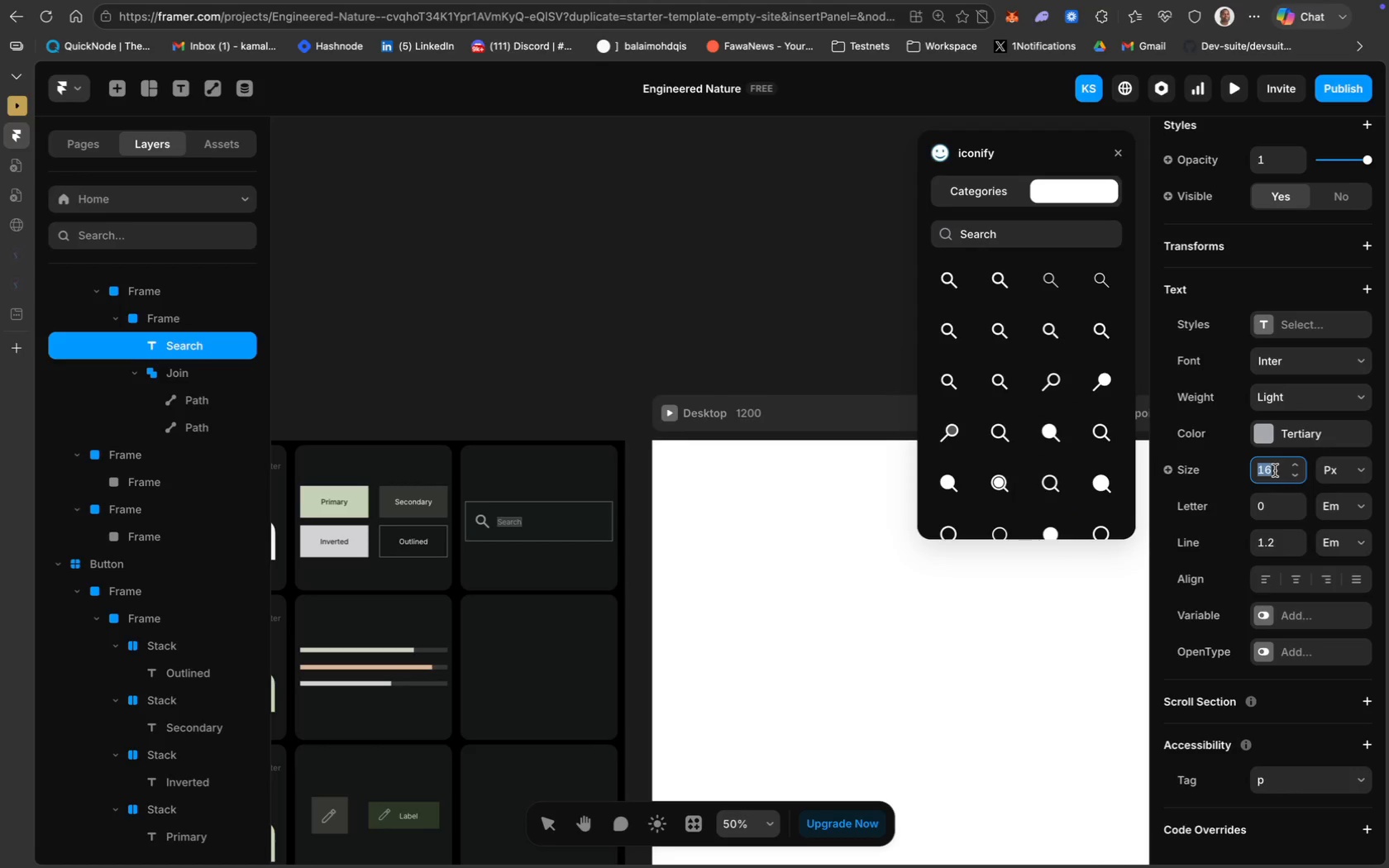 
type(18)
 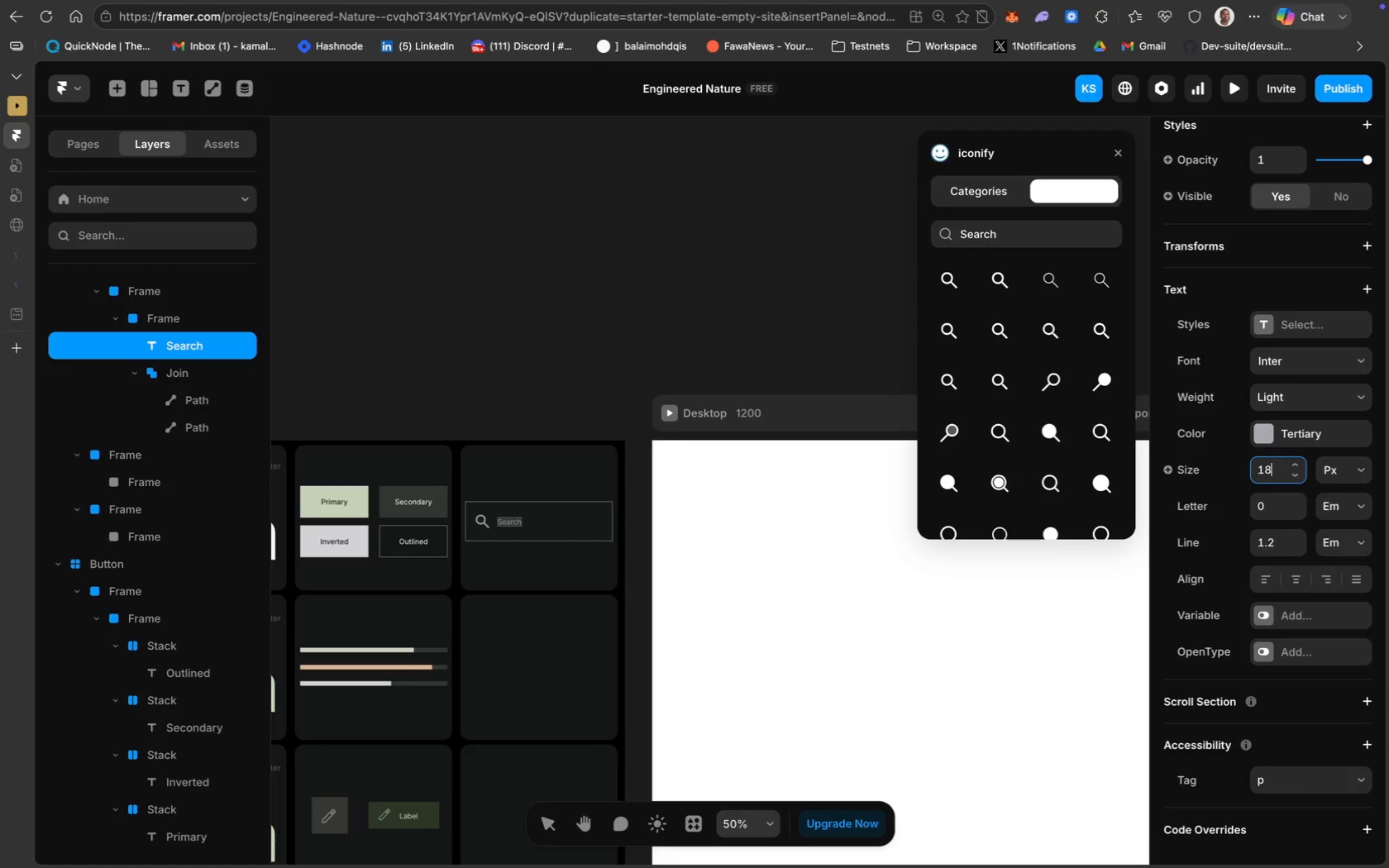 
key(Enter)
 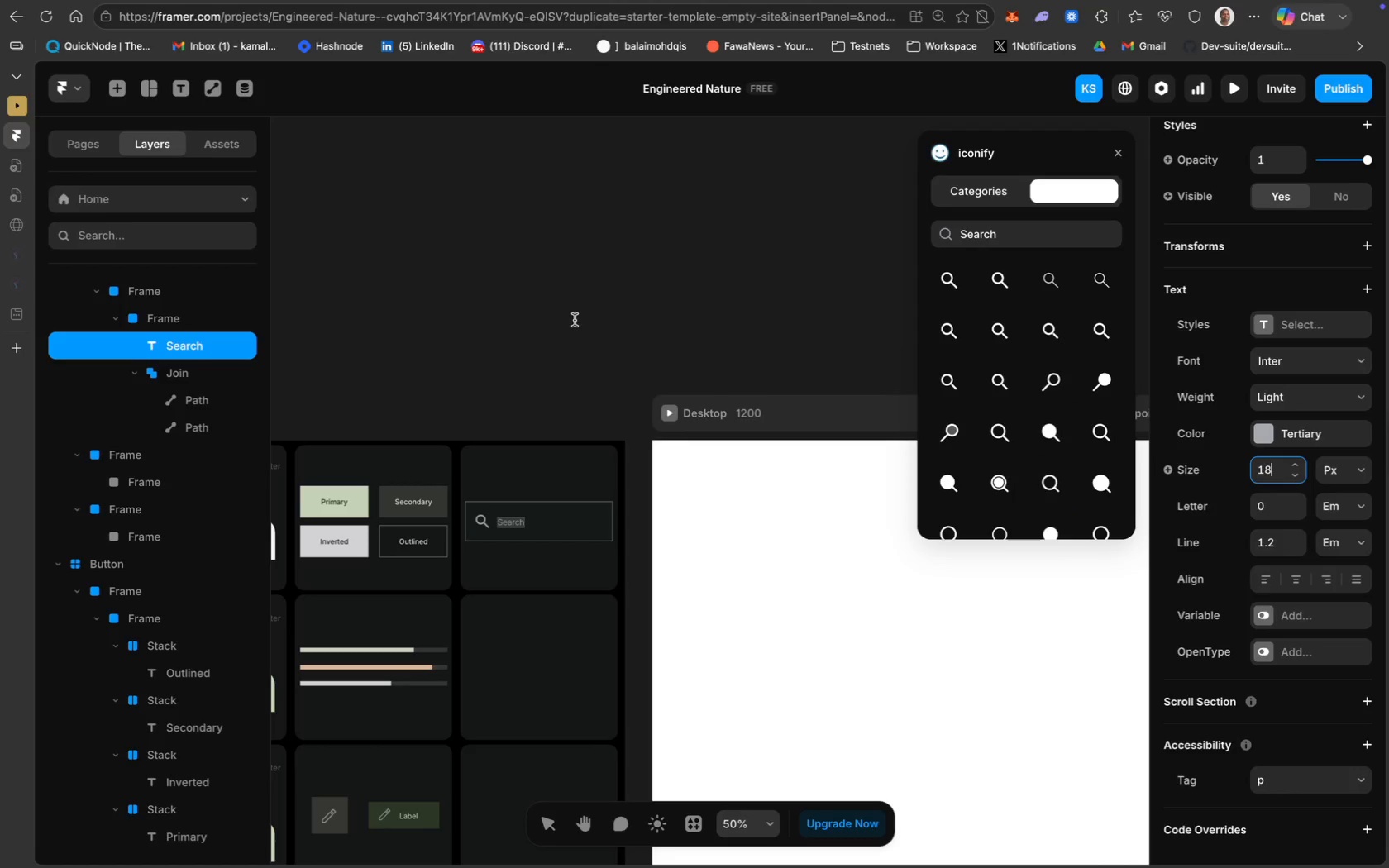 
key(CapsLock)
 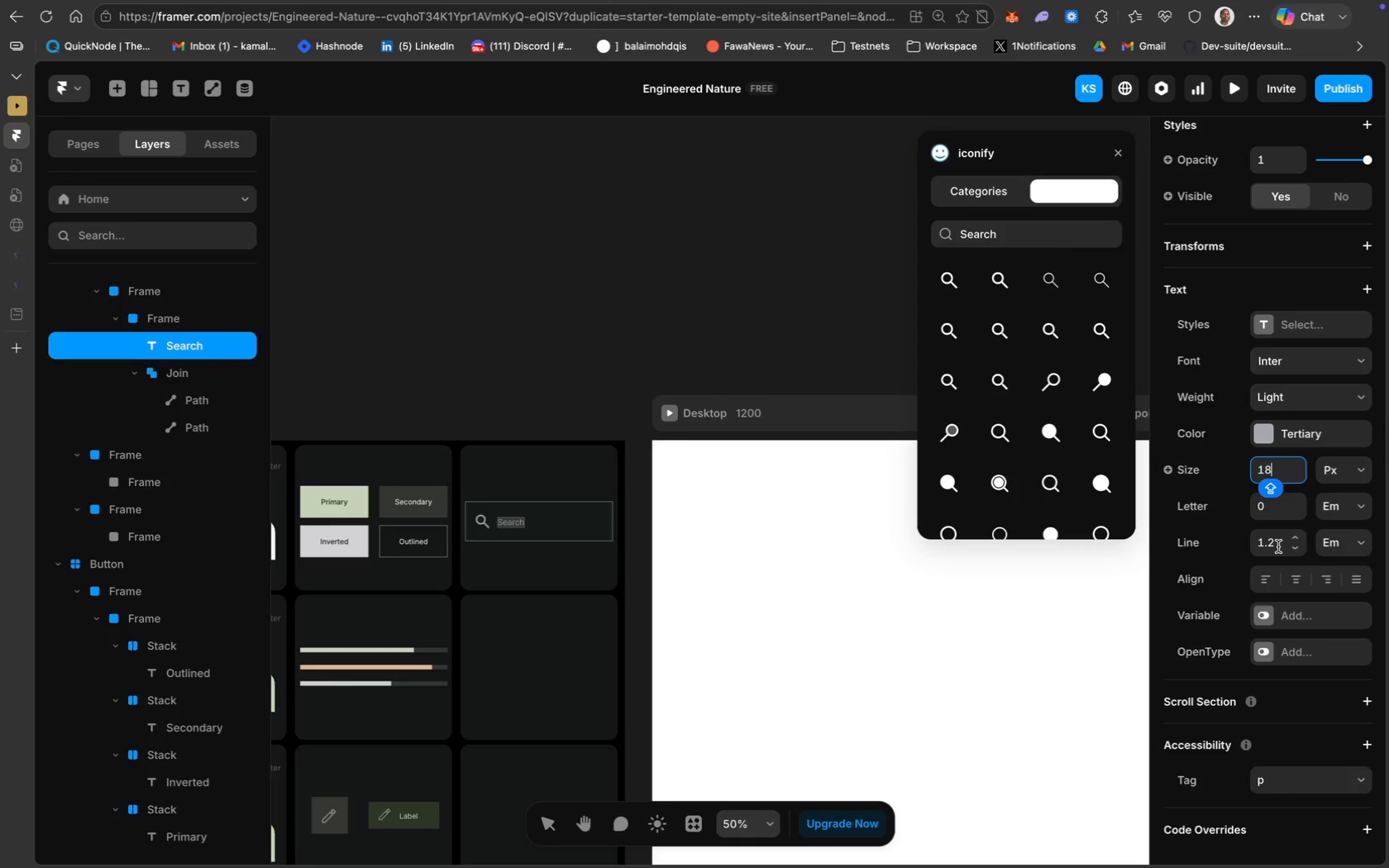 
wait(7.03)
 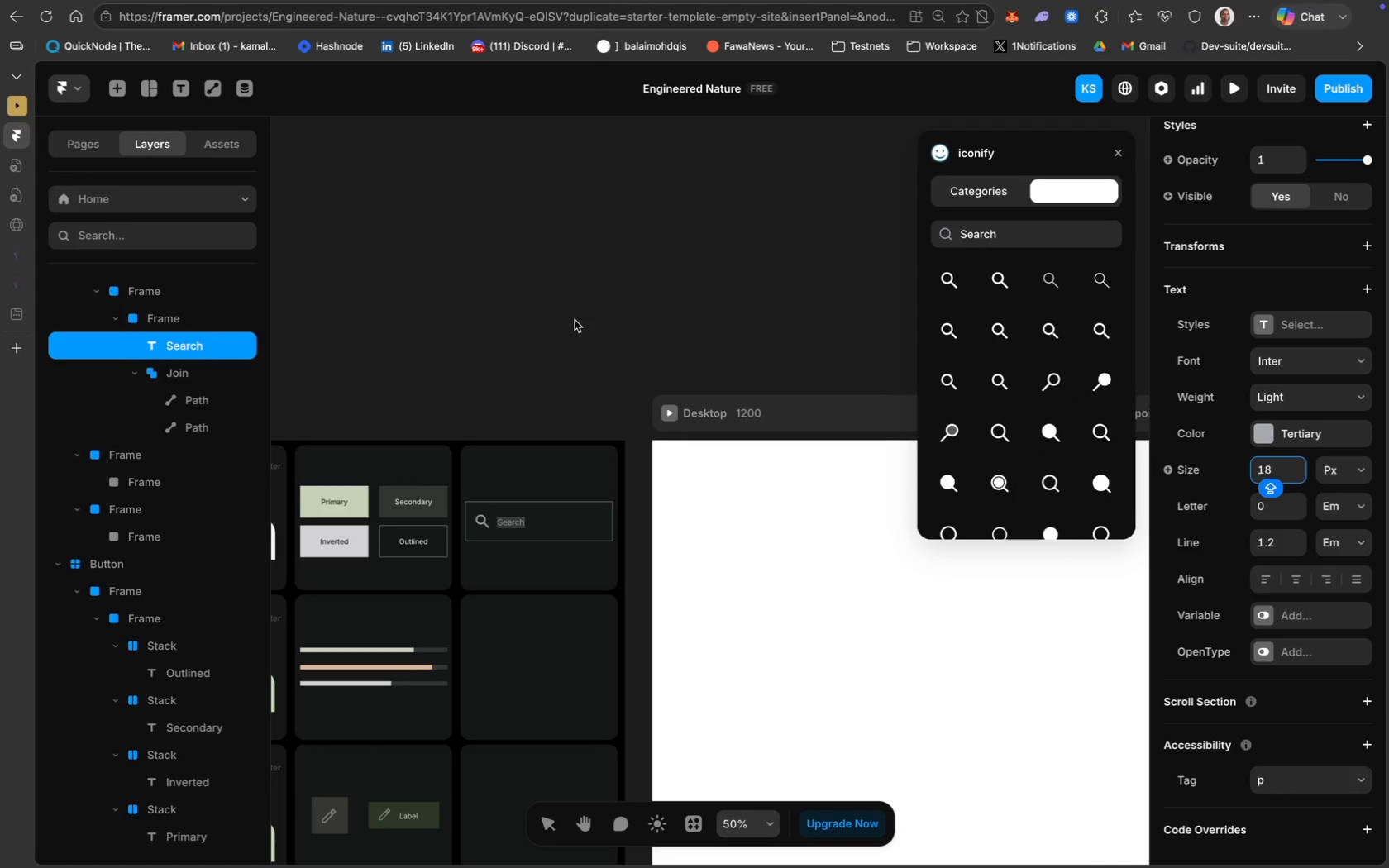 
left_click([785, 335])
 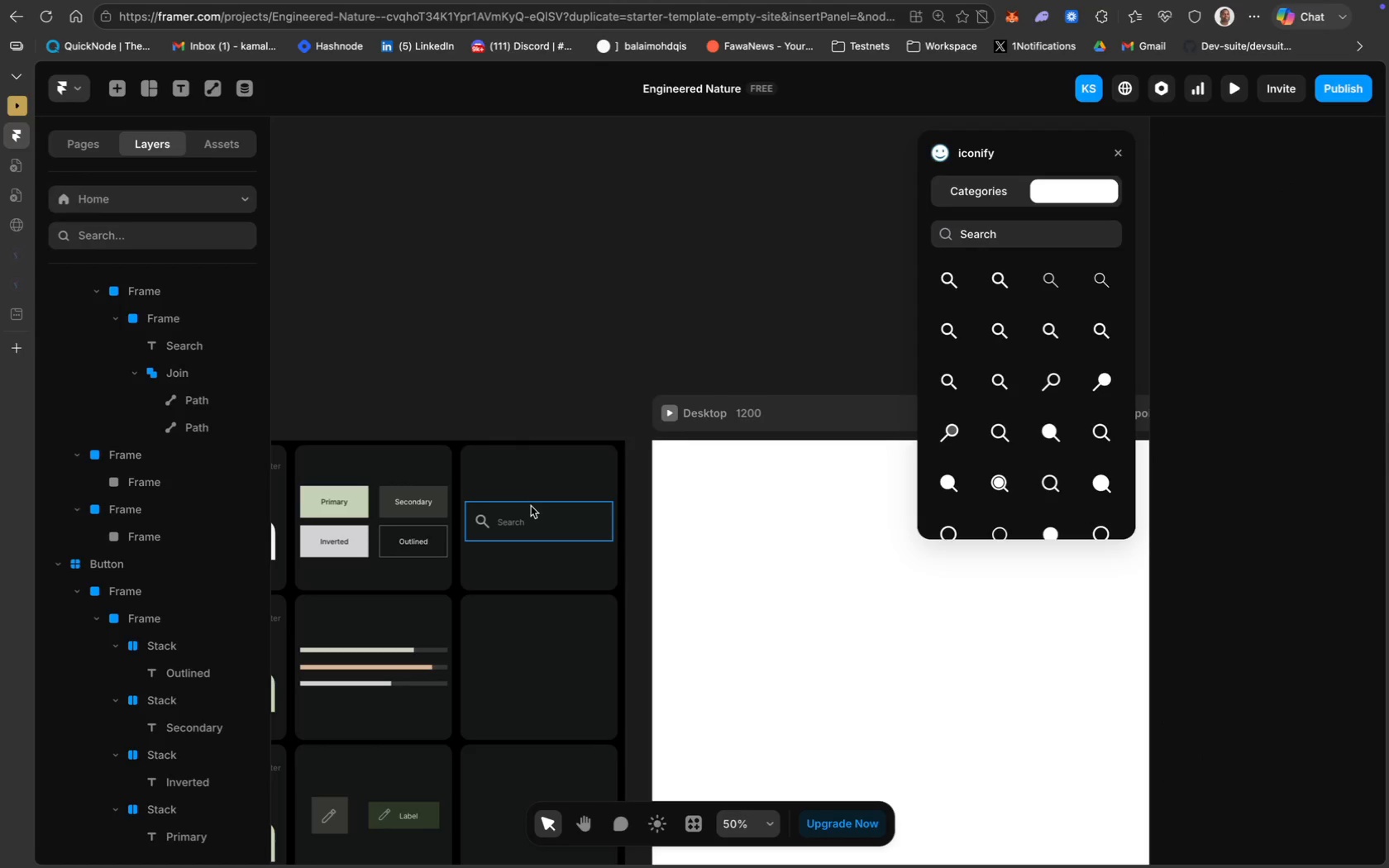 
left_click([513, 522])
 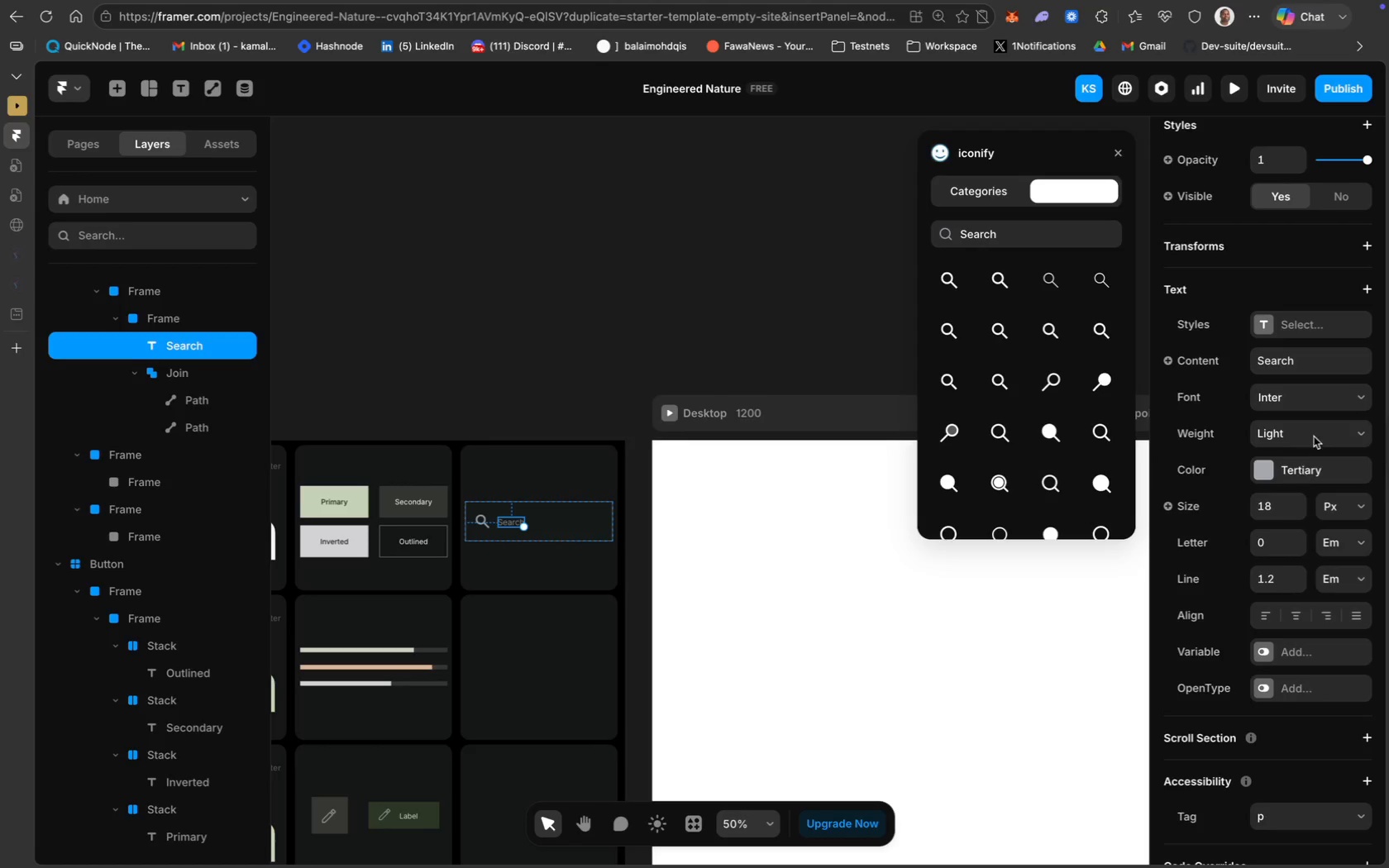 
left_click([1326, 427])
 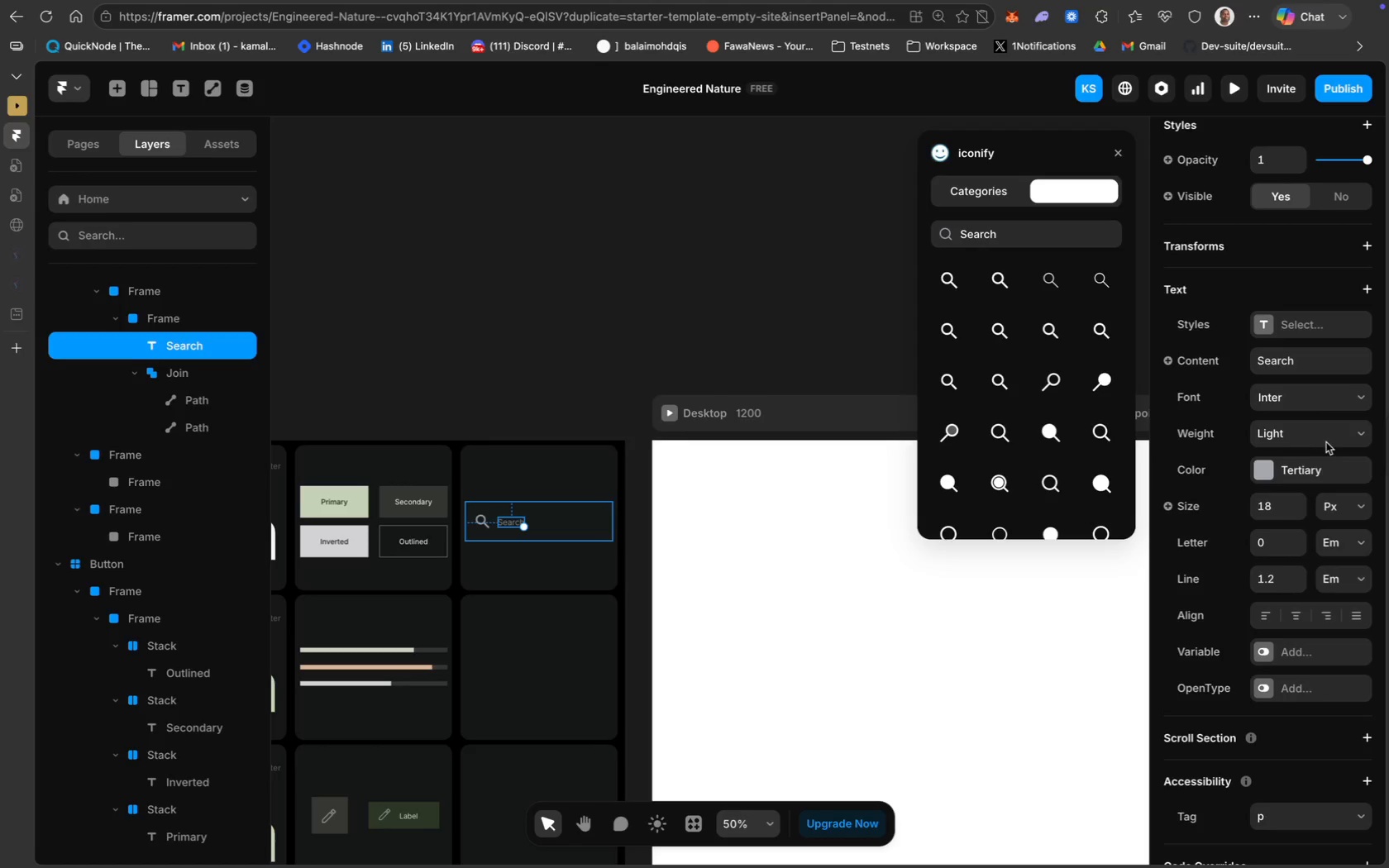 
mouse_move([1323, 450])
 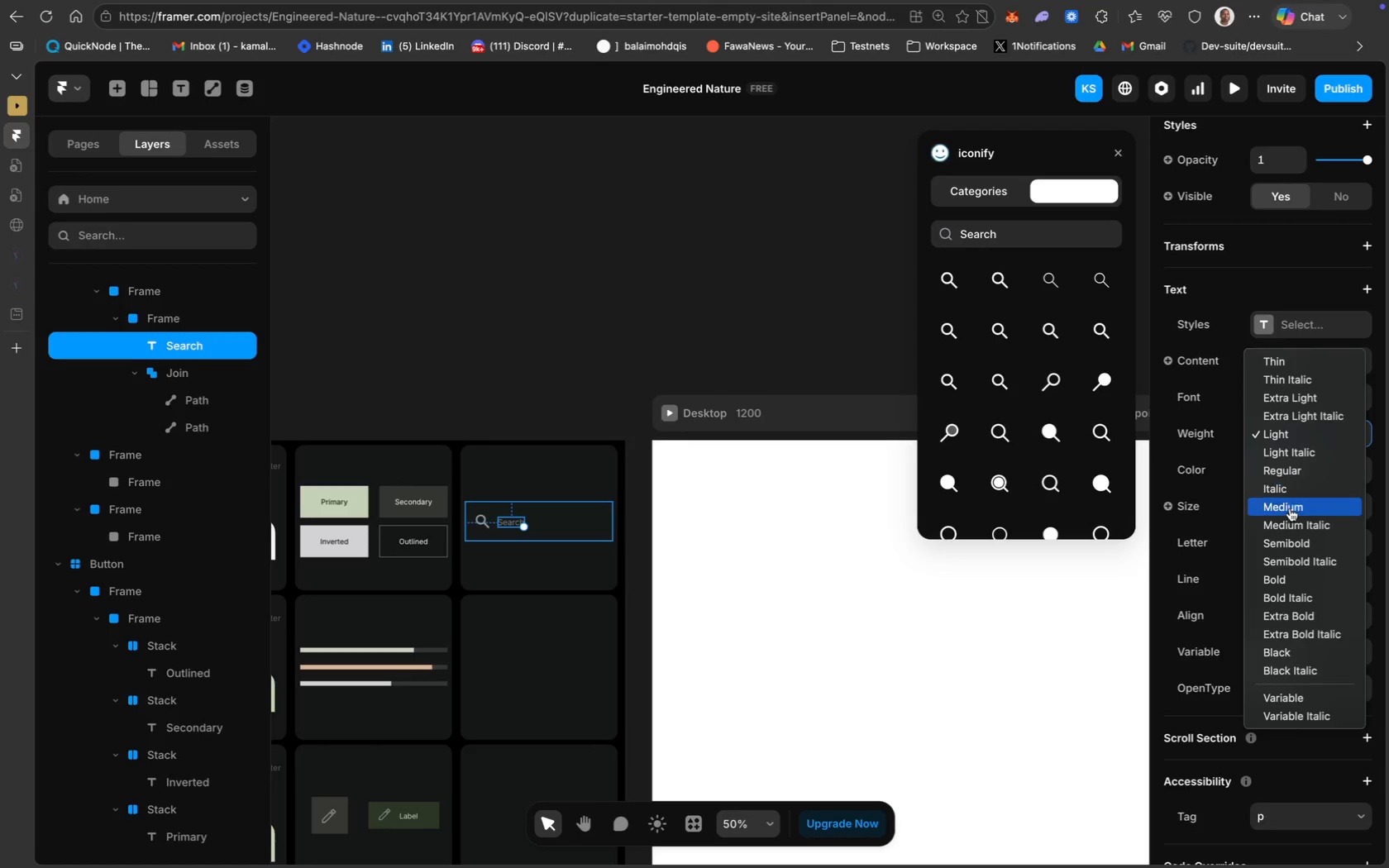 
left_click([1291, 510])
 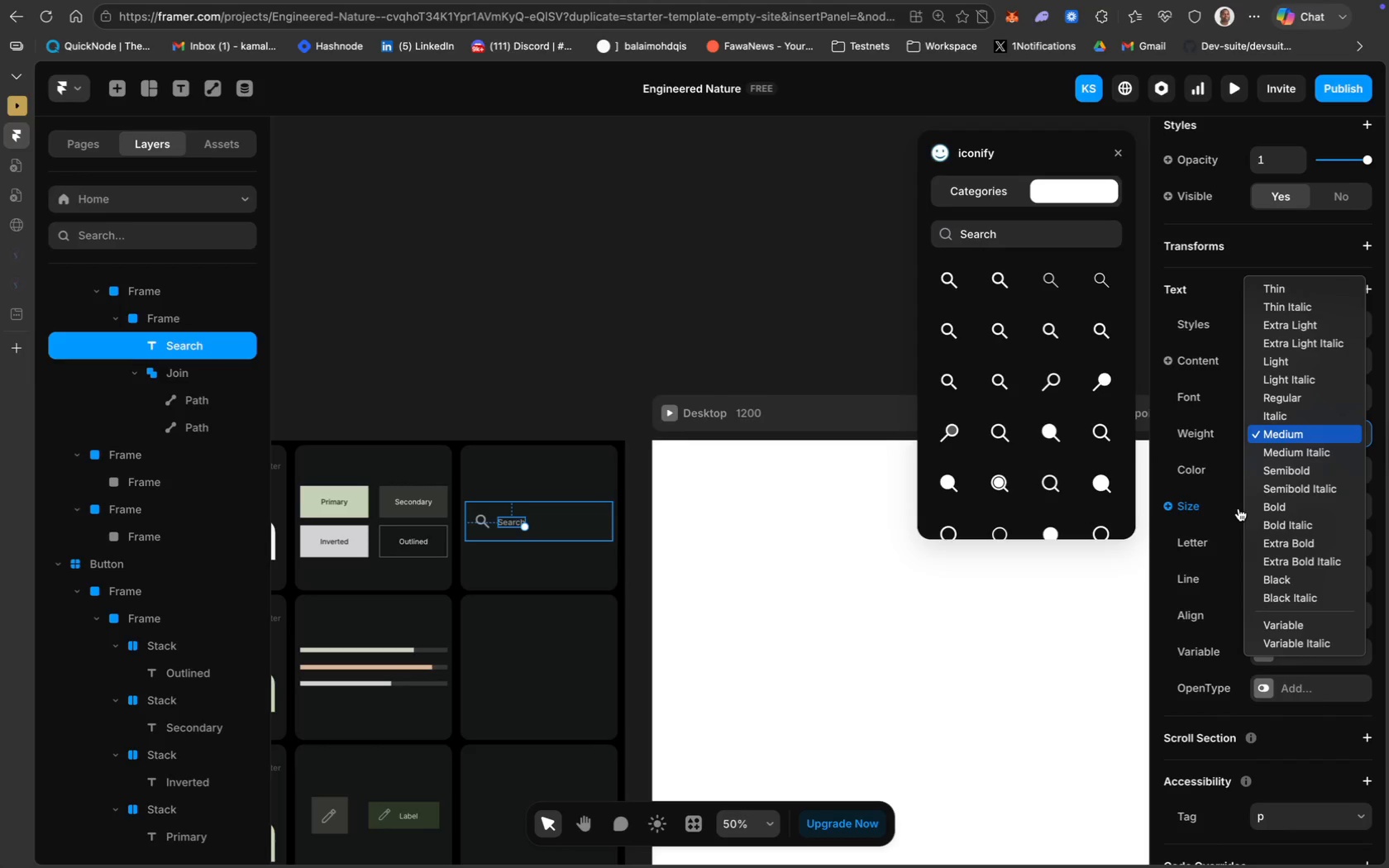 
left_click([1315, 506])
 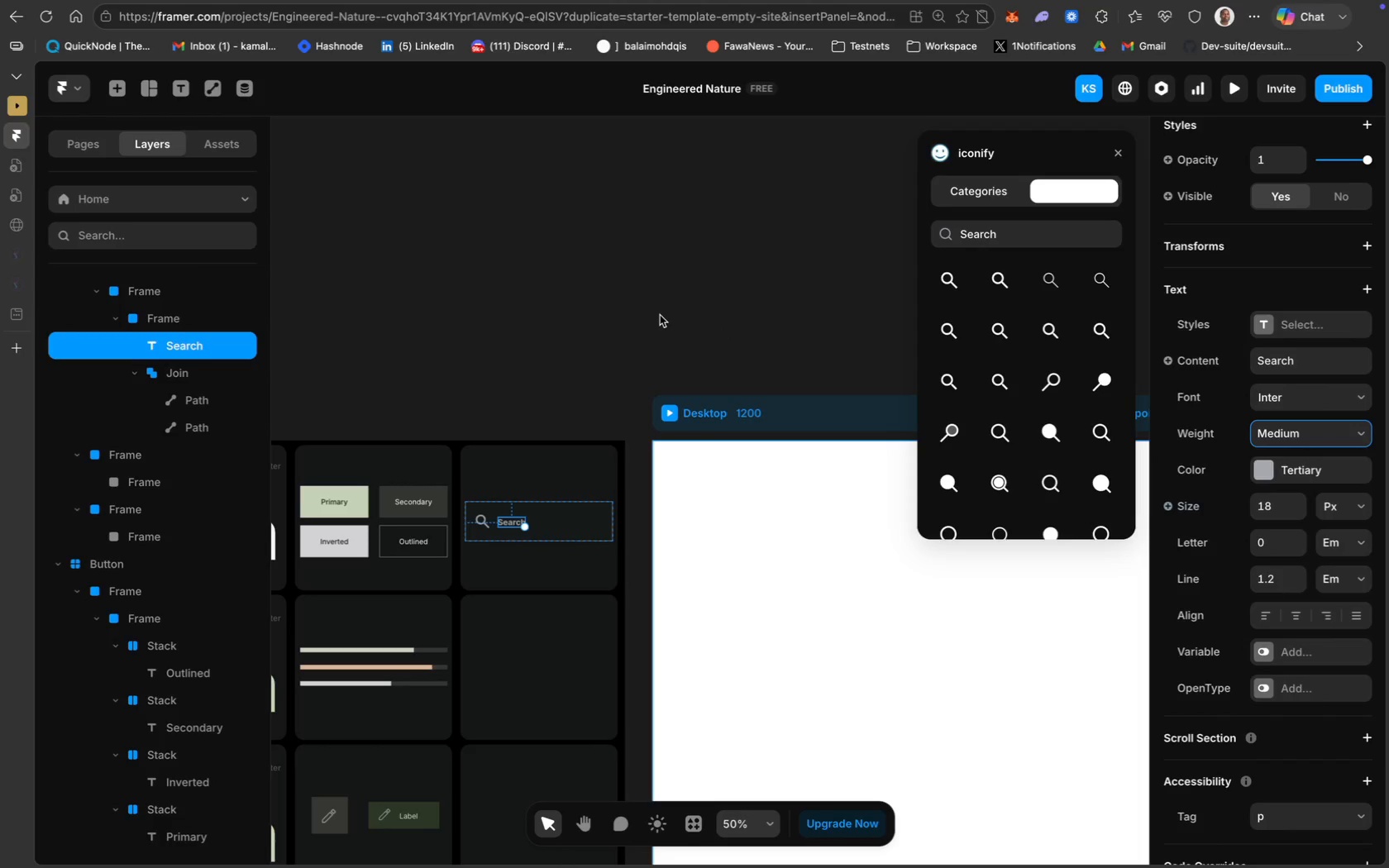 
left_click([660, 315])
 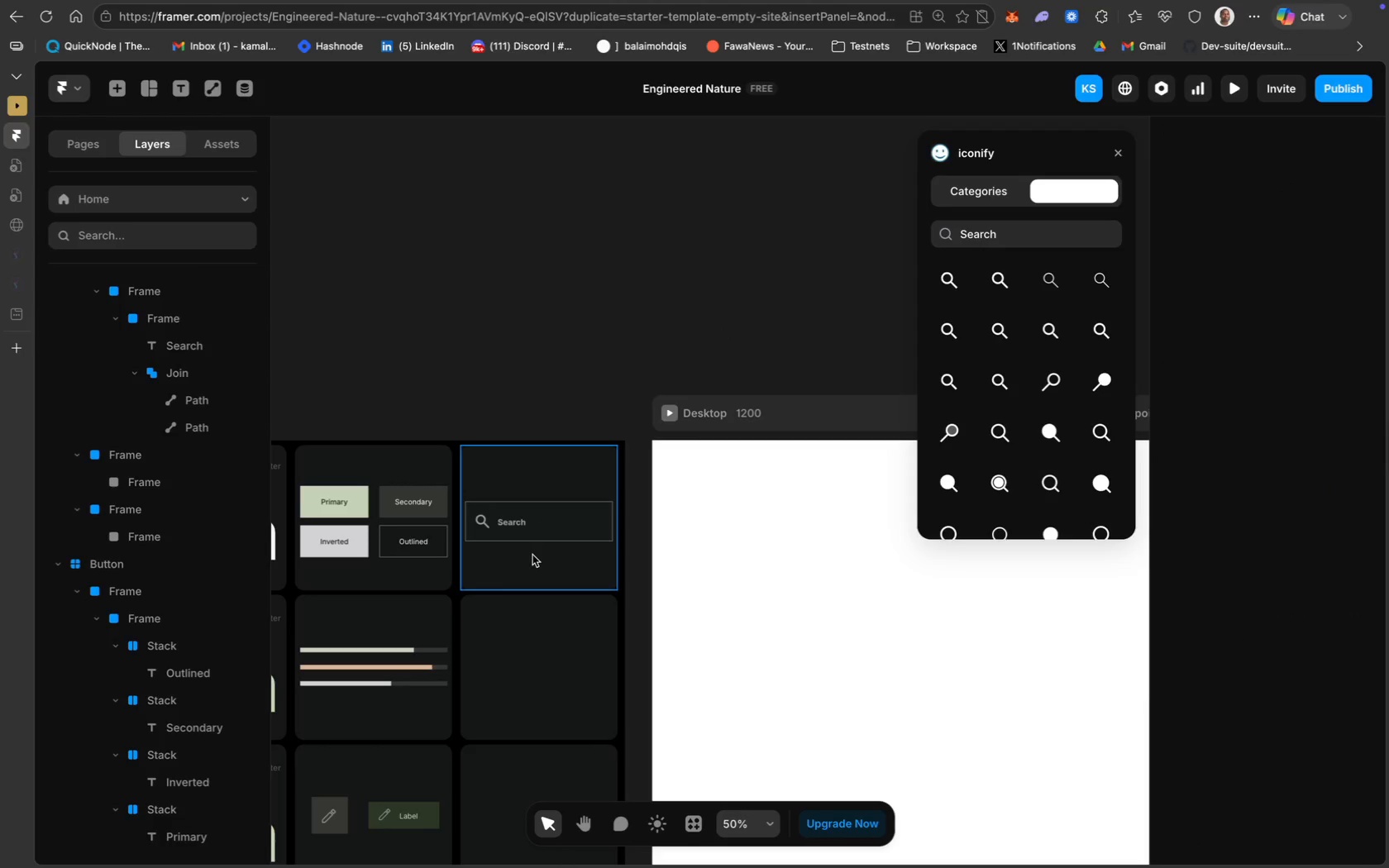 
scroll: coordinate [476, 637], scroll_direction: down, amount: 21.0
 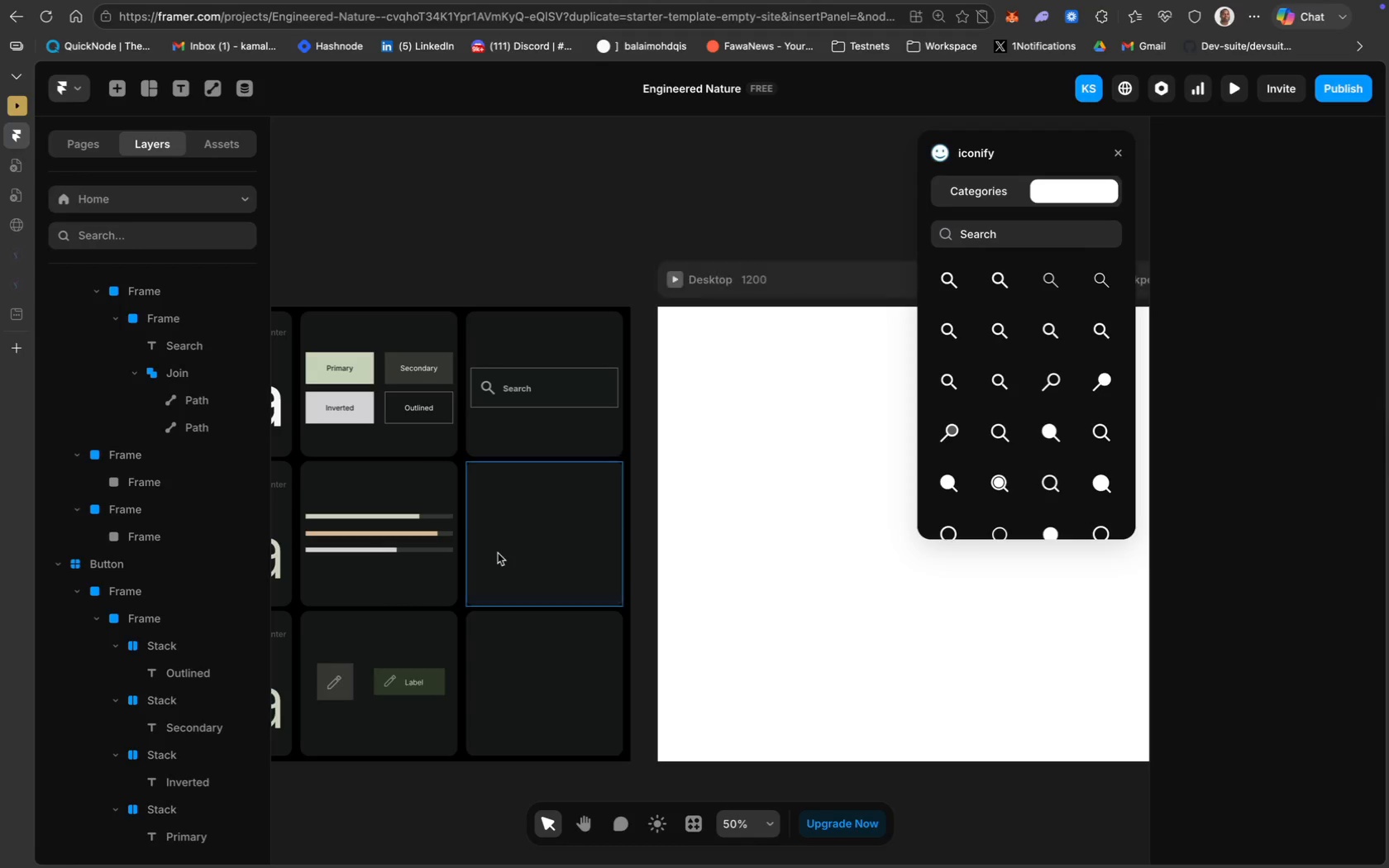 
left_click([498, 553])
 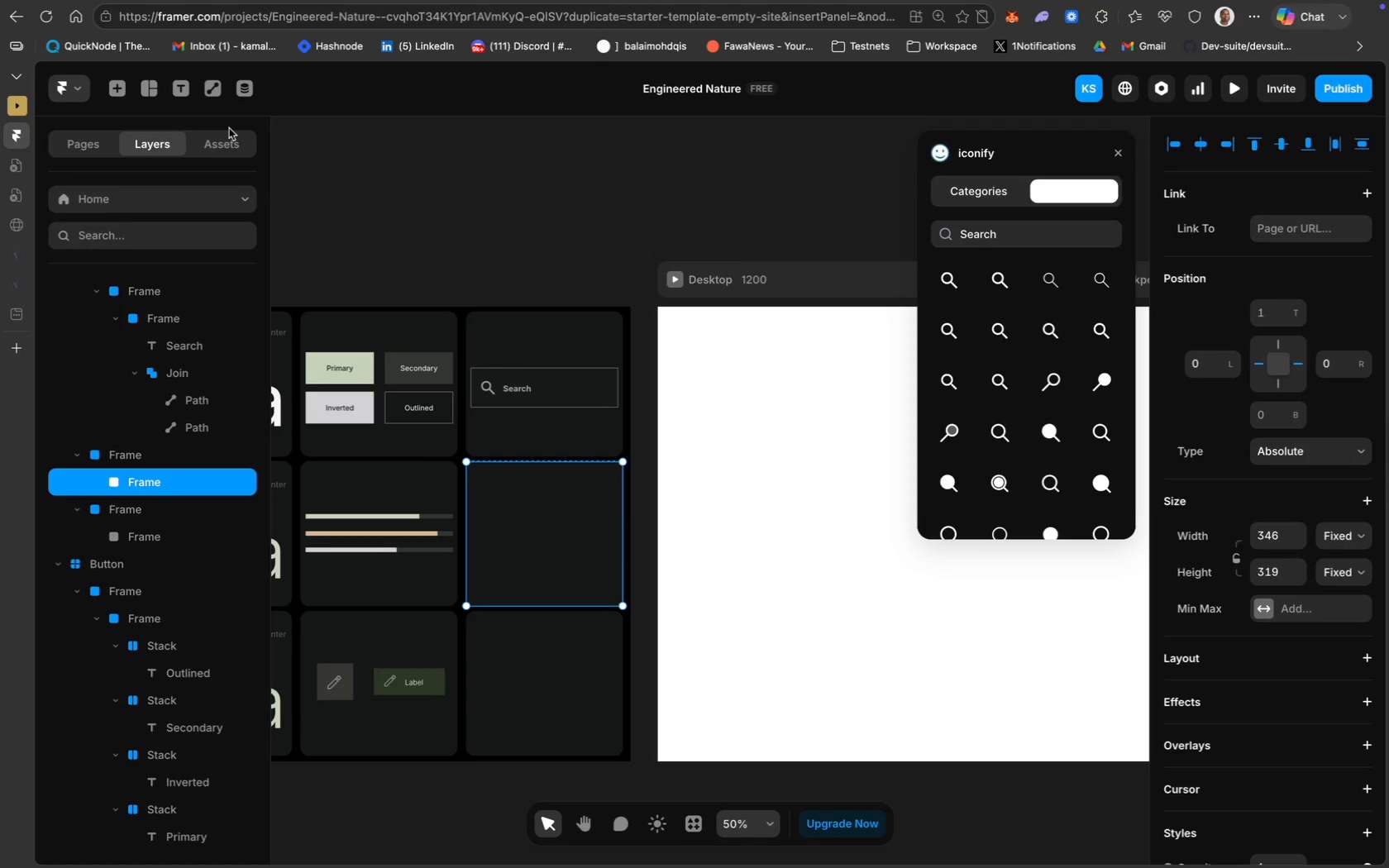 
left_click([155, 93])
 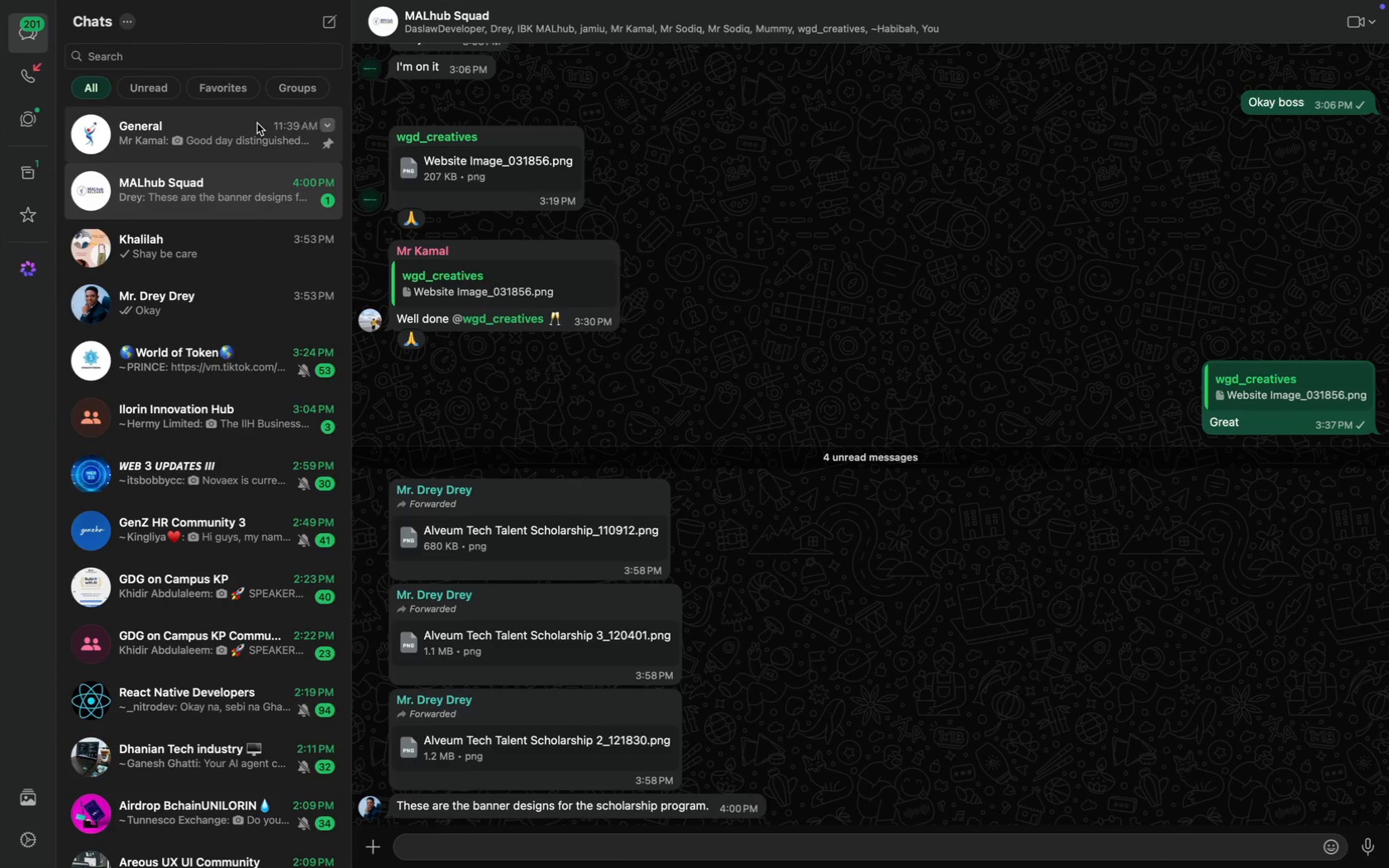 
wait(5.55)
 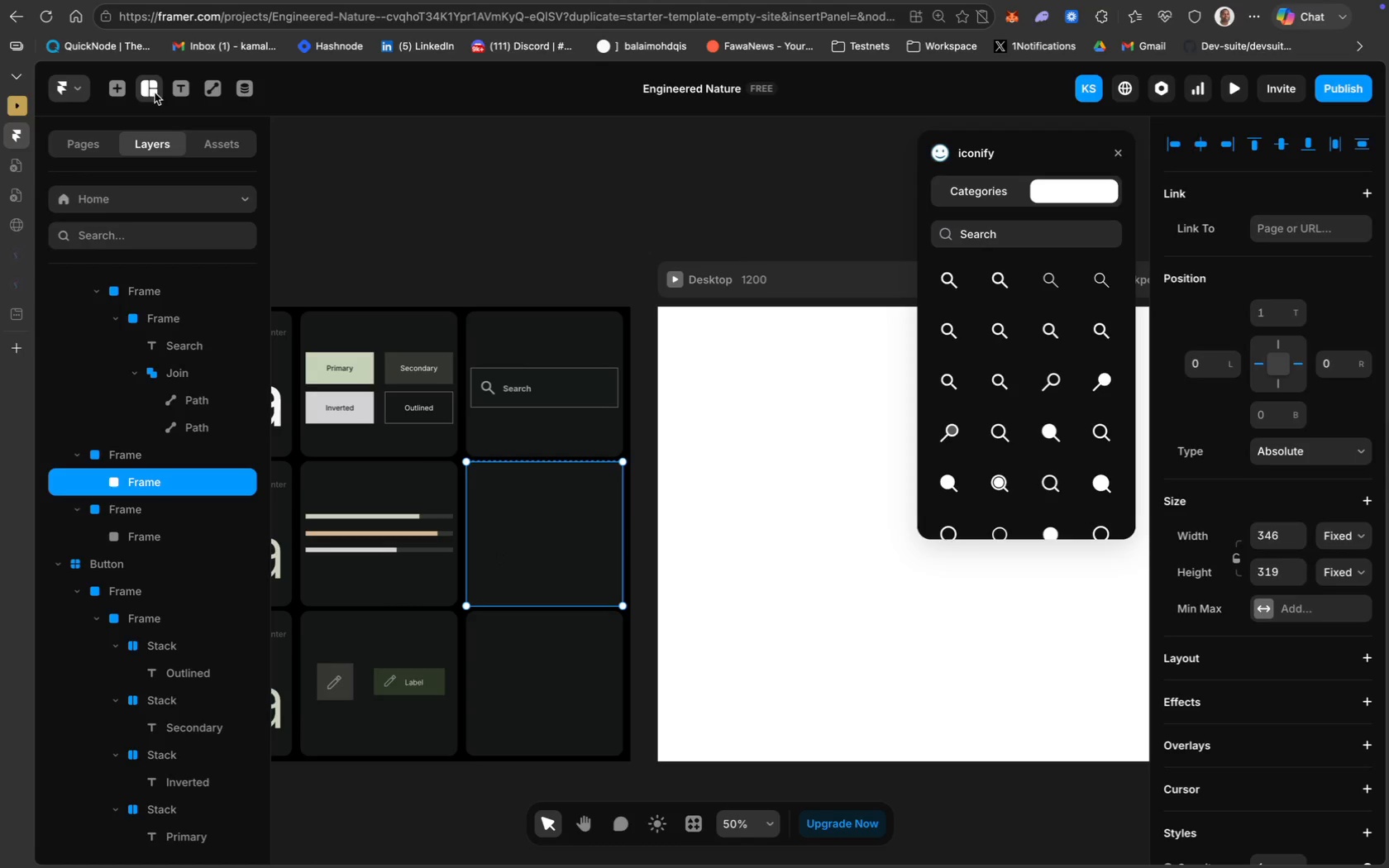 
scroll: coordinate [481, 381], scroll_direction: down, amount: 14.0
 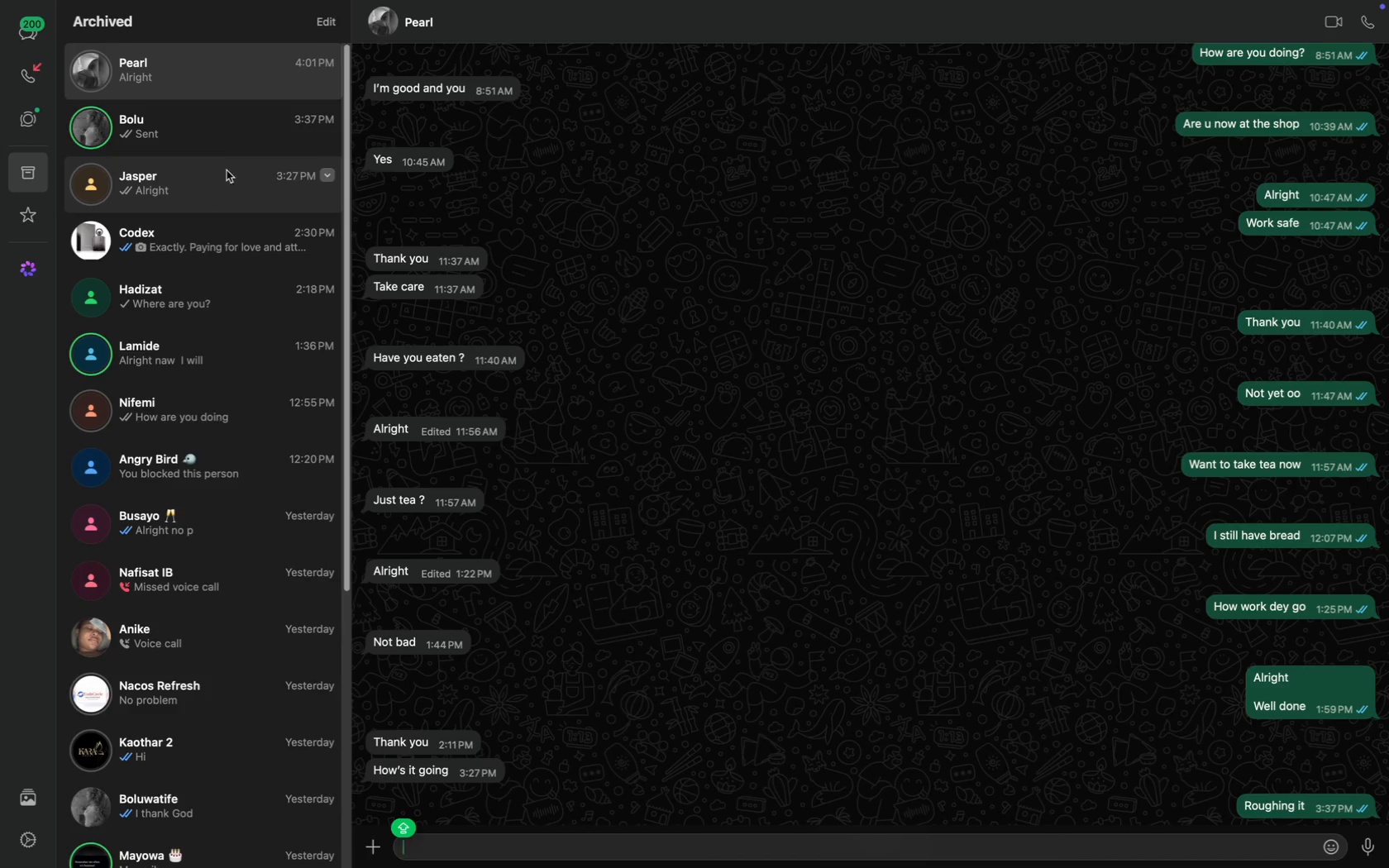 
key(H)
 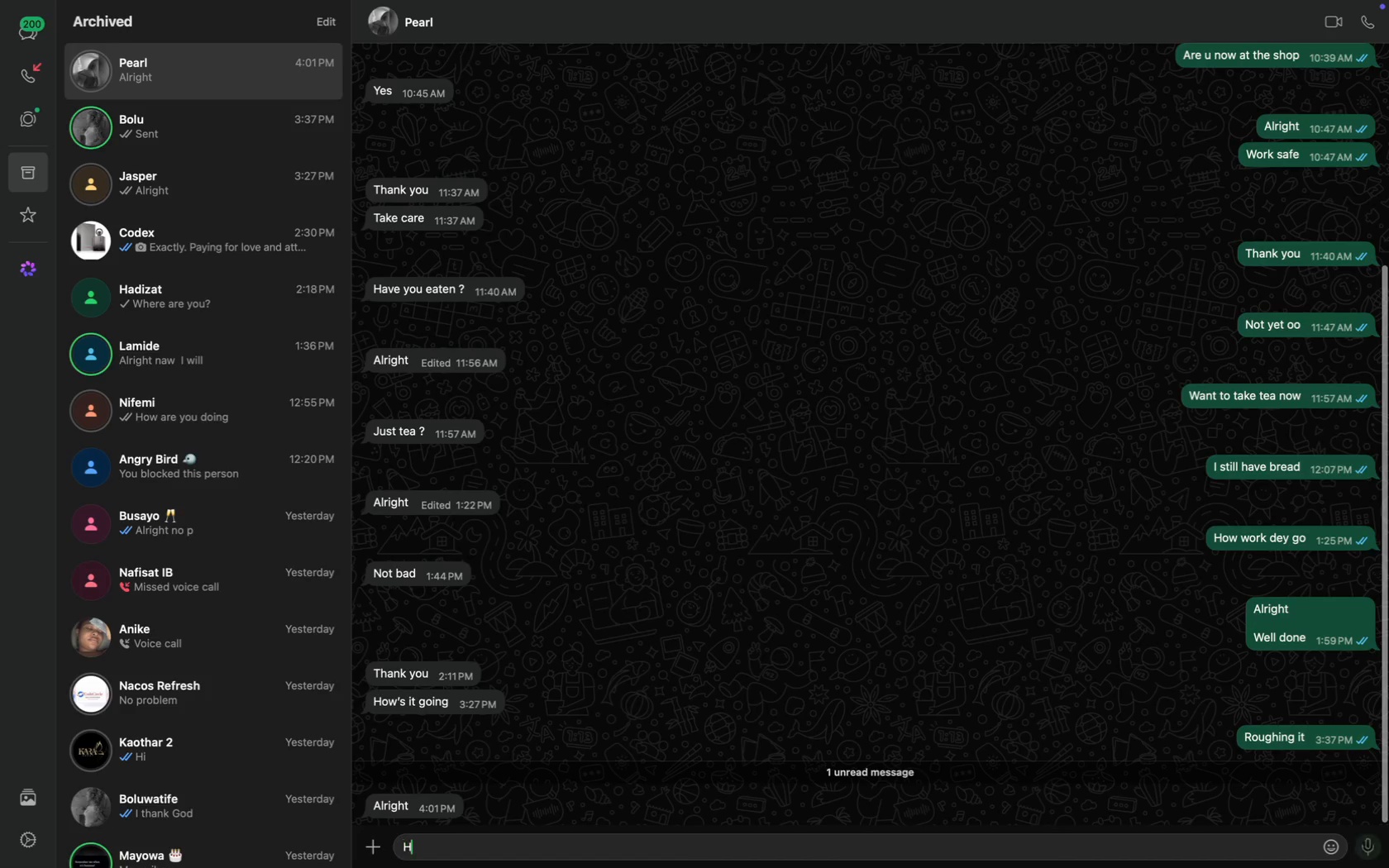 
key(CapsLock)
 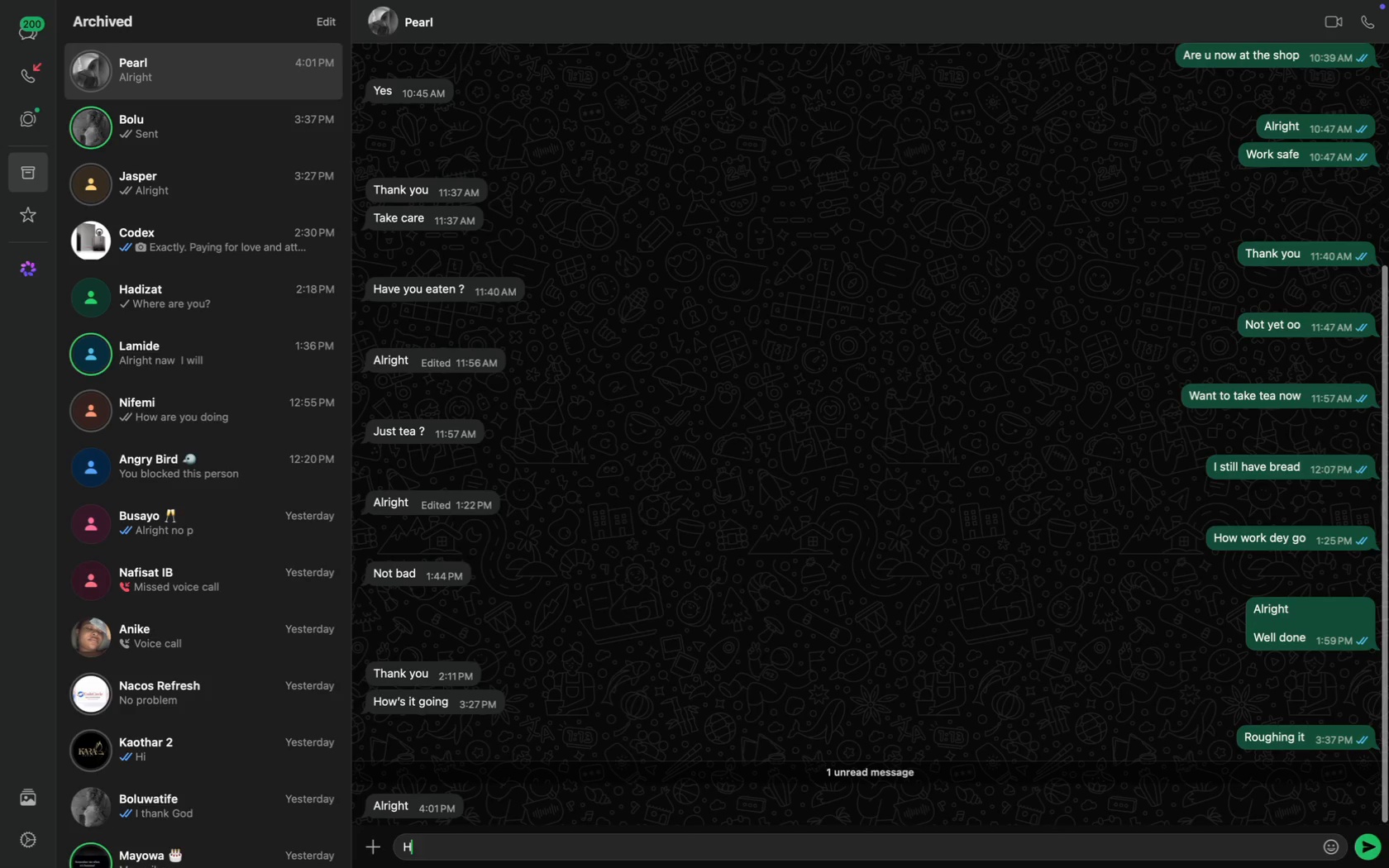 
scroll: coordinate [580, 472], scroll_direction: down, amount: 215.0
 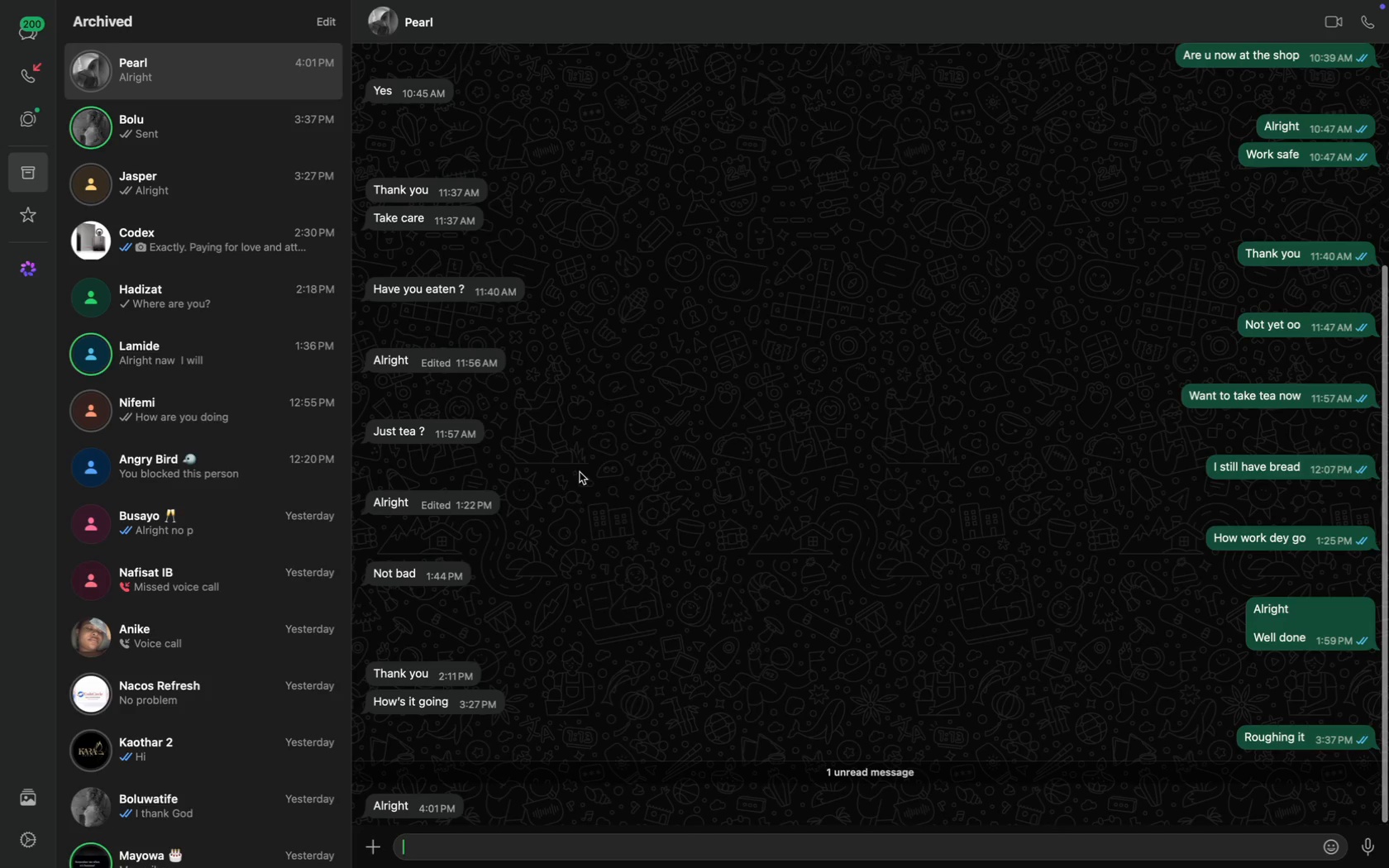 
type(ow your side too?)
 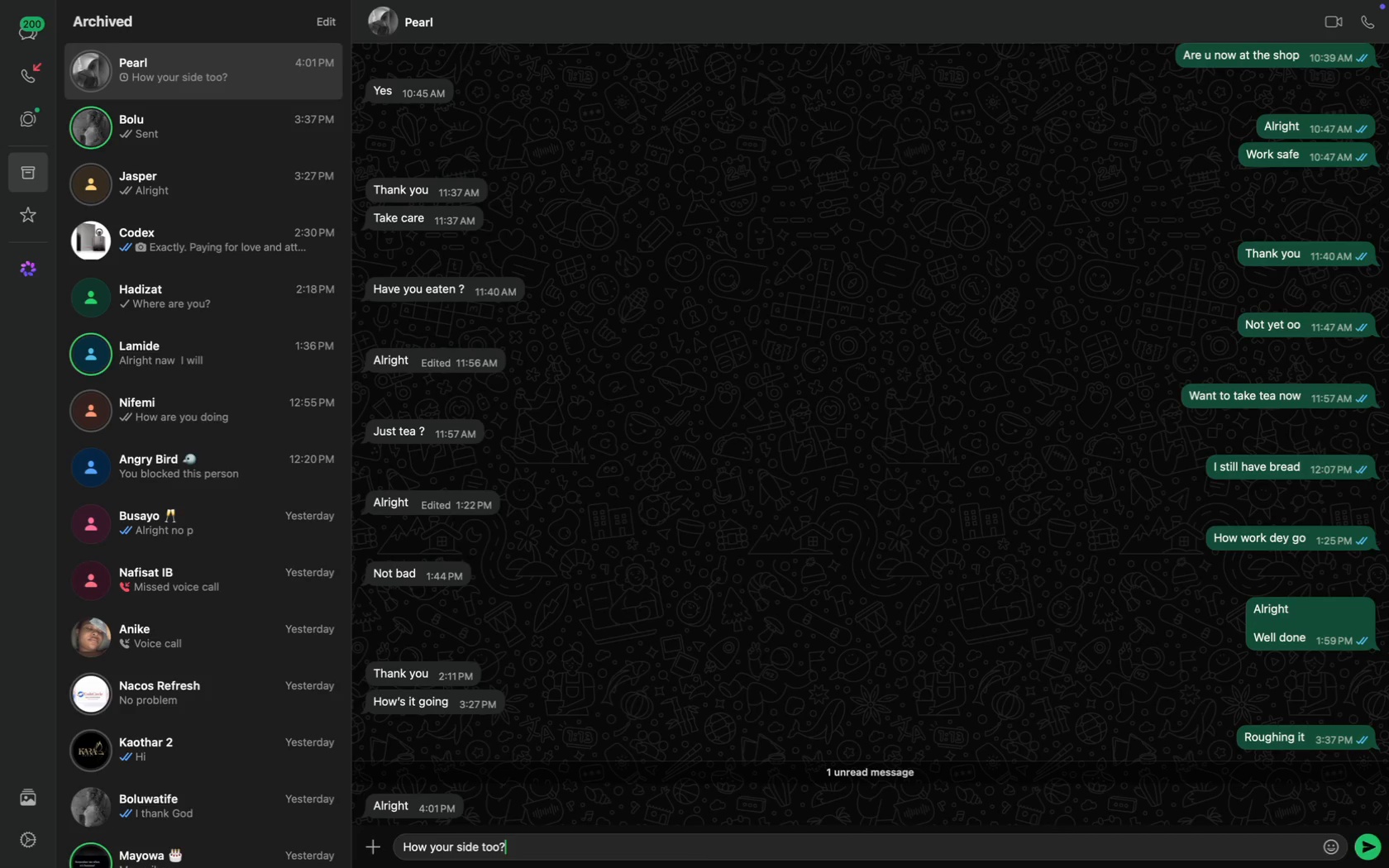 
key(Enter)
 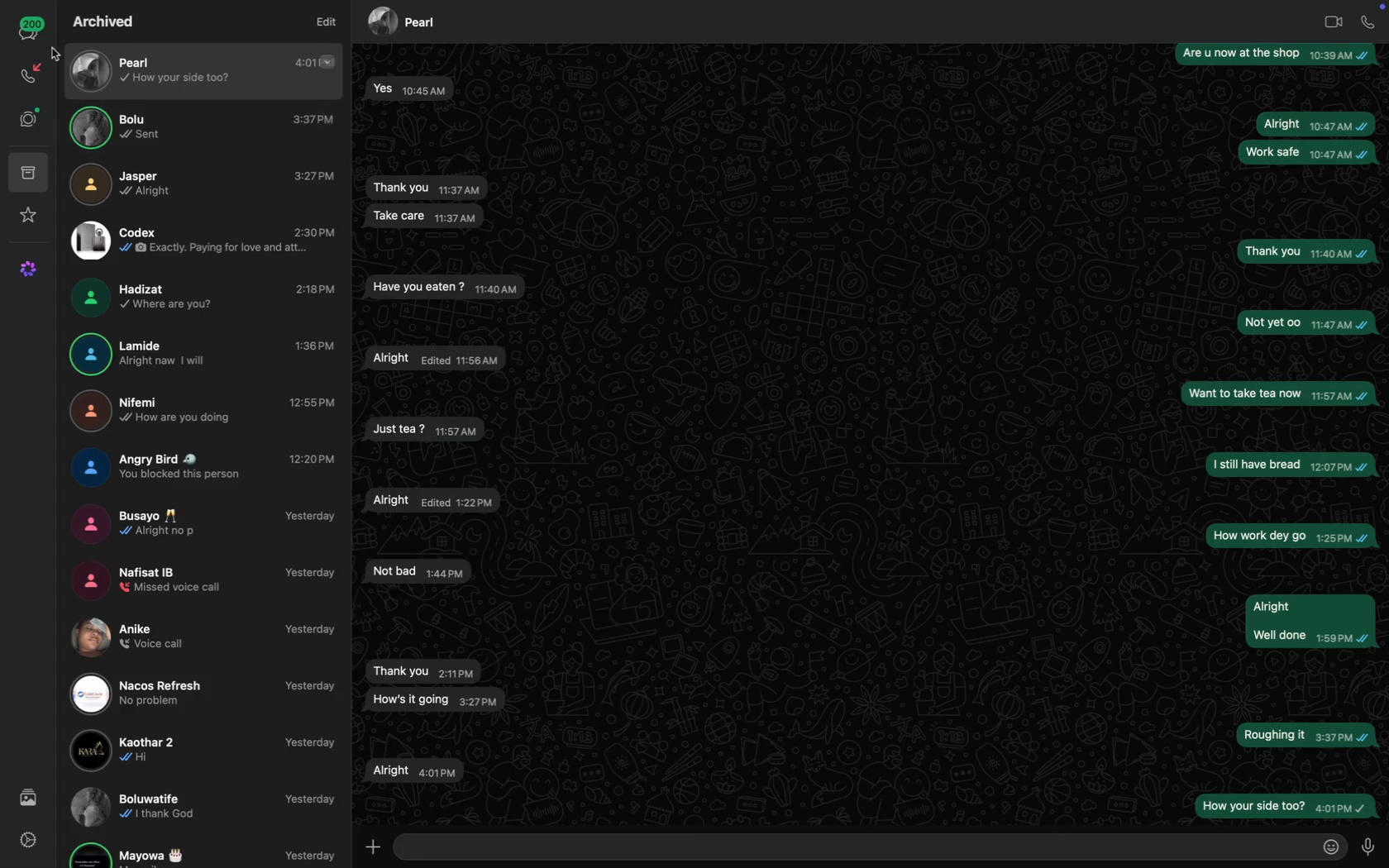 
left_click([36, 37])
 